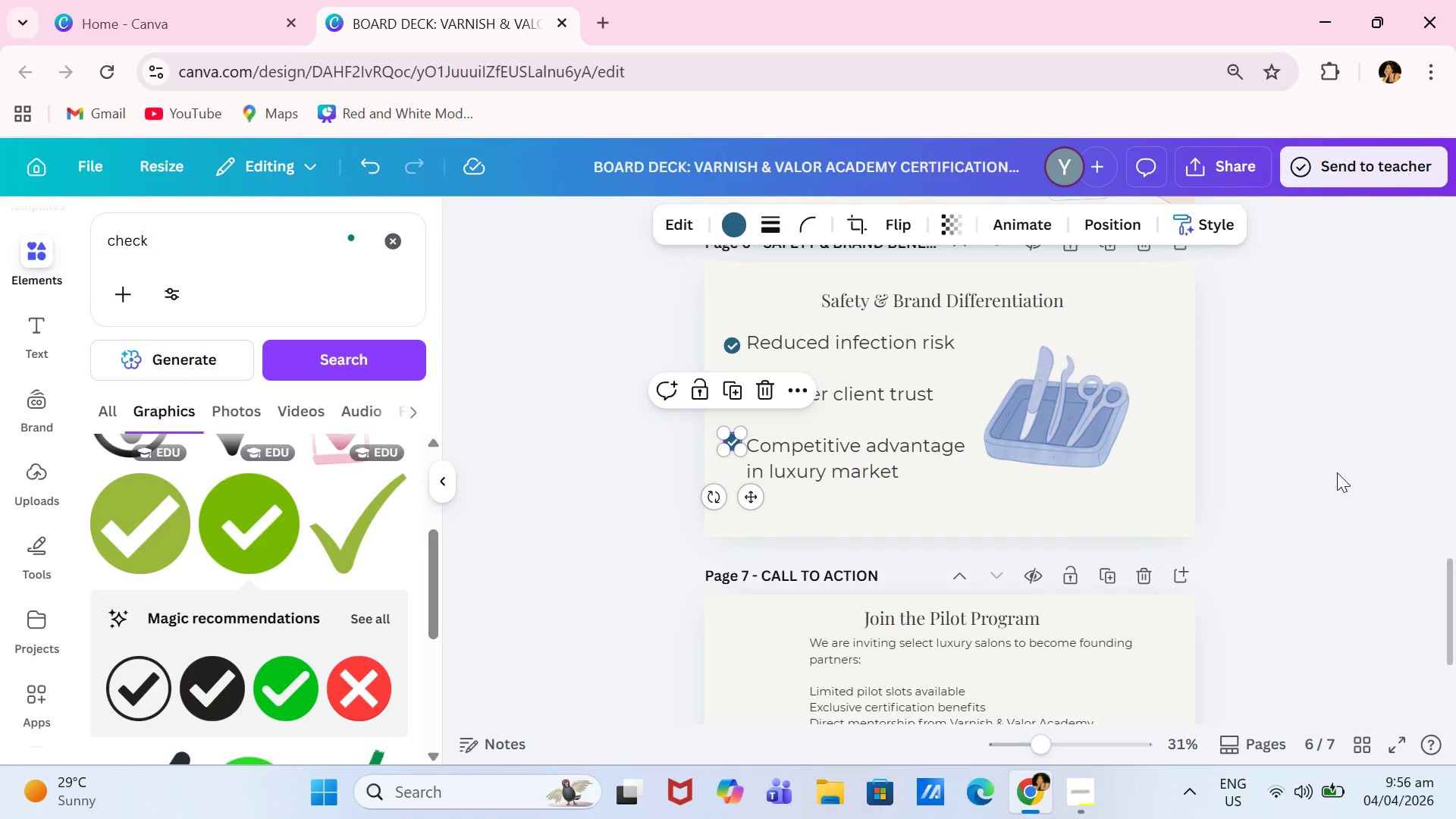 
left_click([1321, 448])
 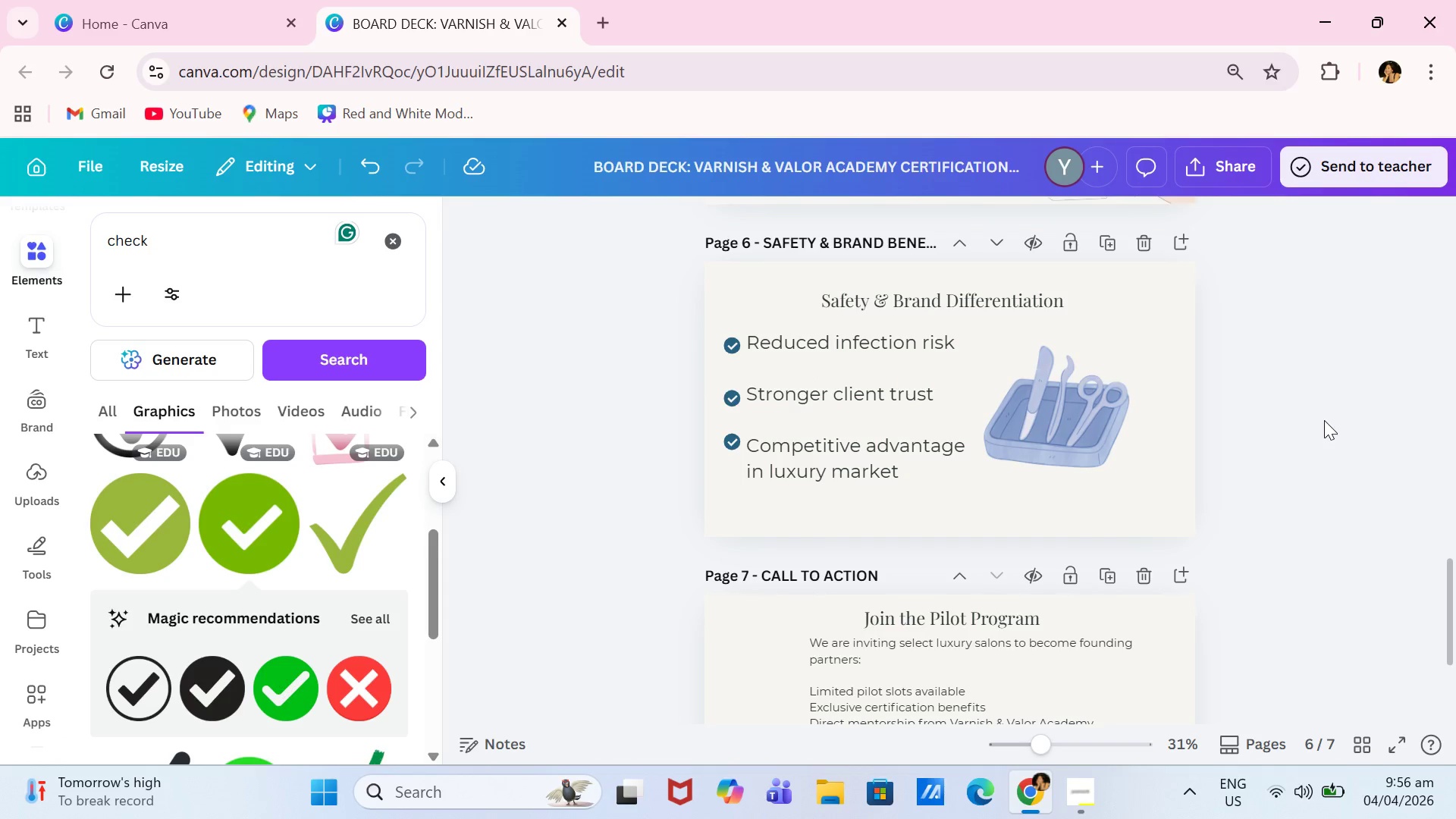 
scroll: coordinate [1324, 420], scroll_direction: down, amount: 2.0
 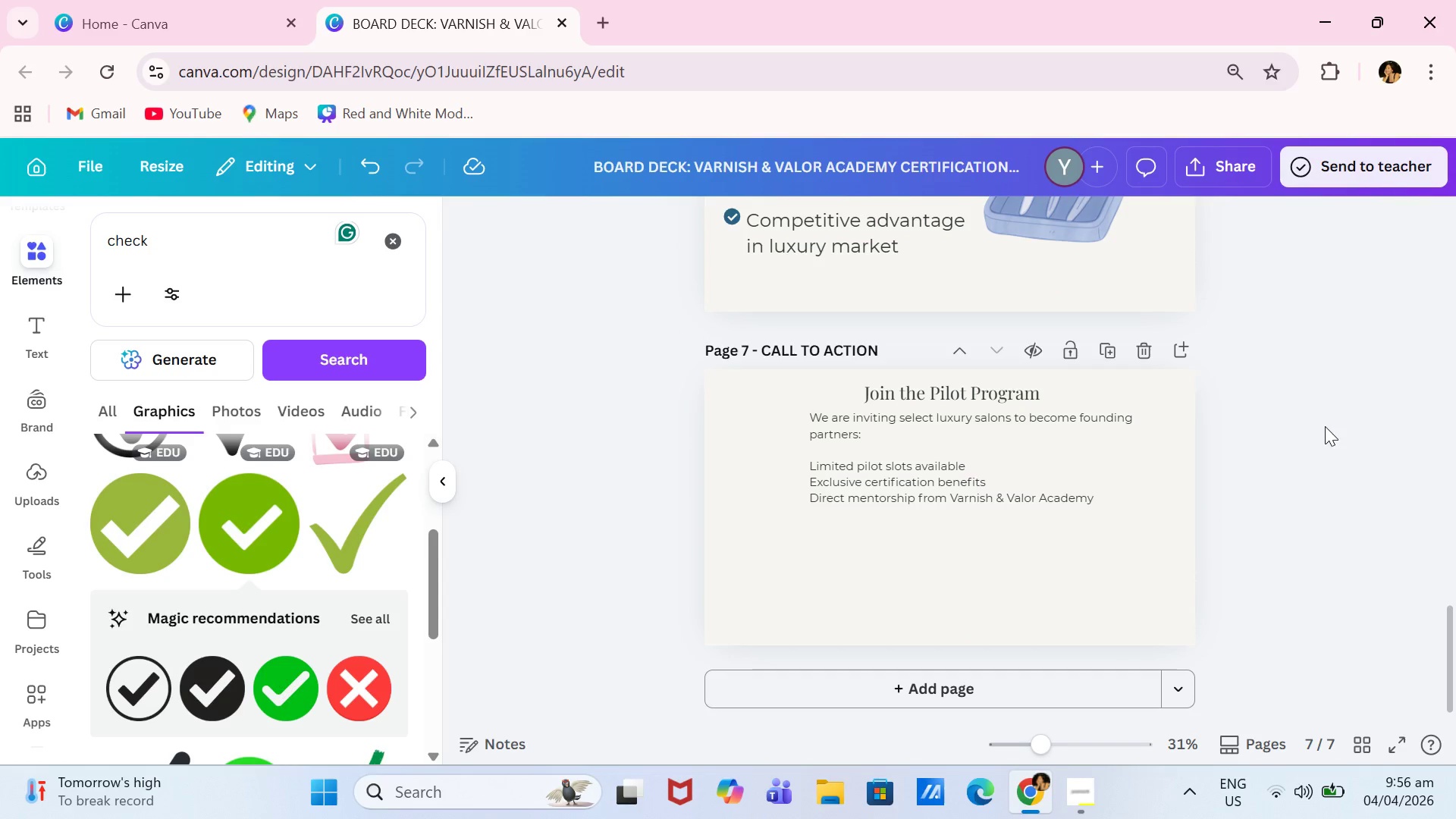 
wait(5.53)
 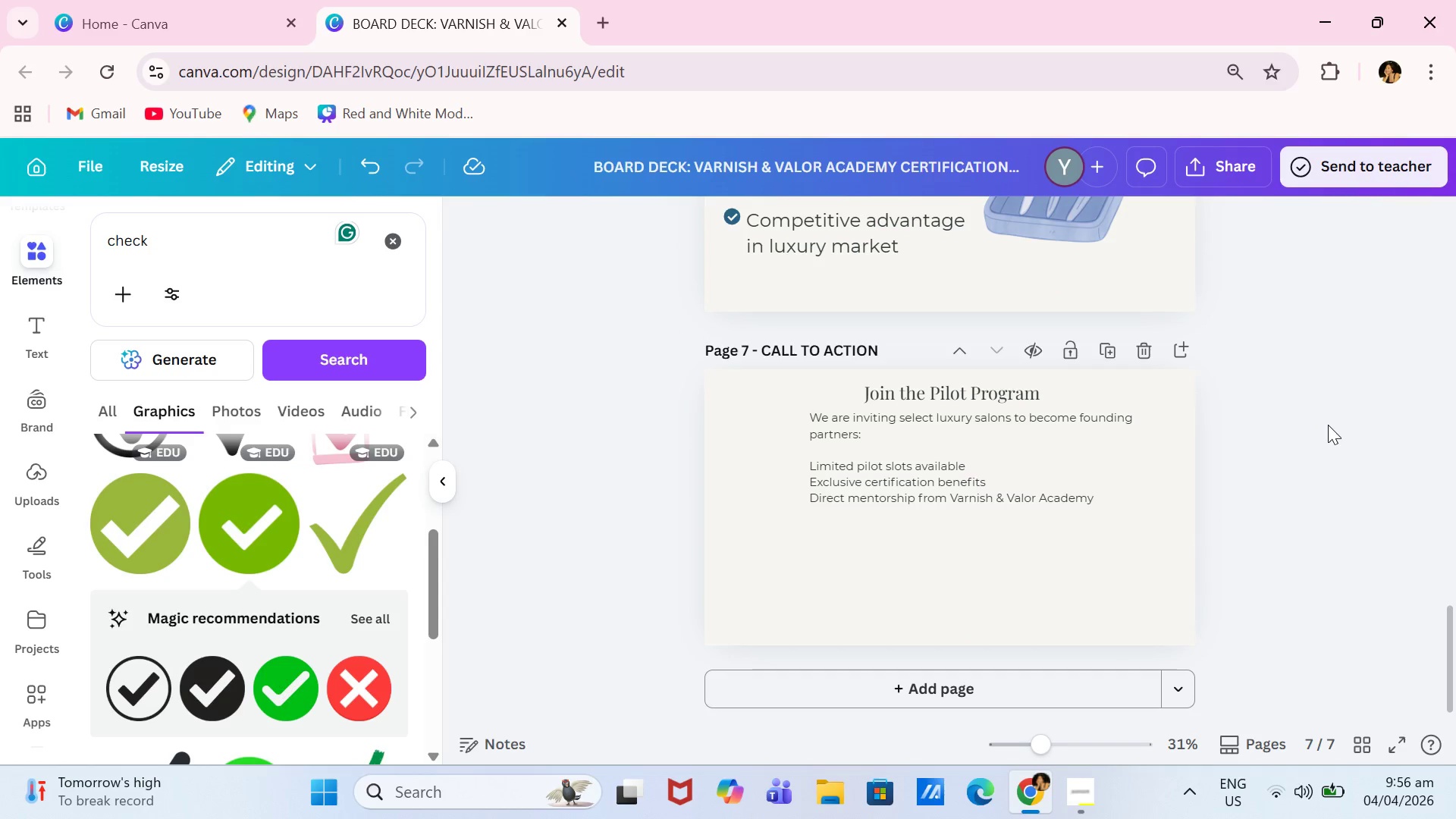 
left_click([915, 466])
 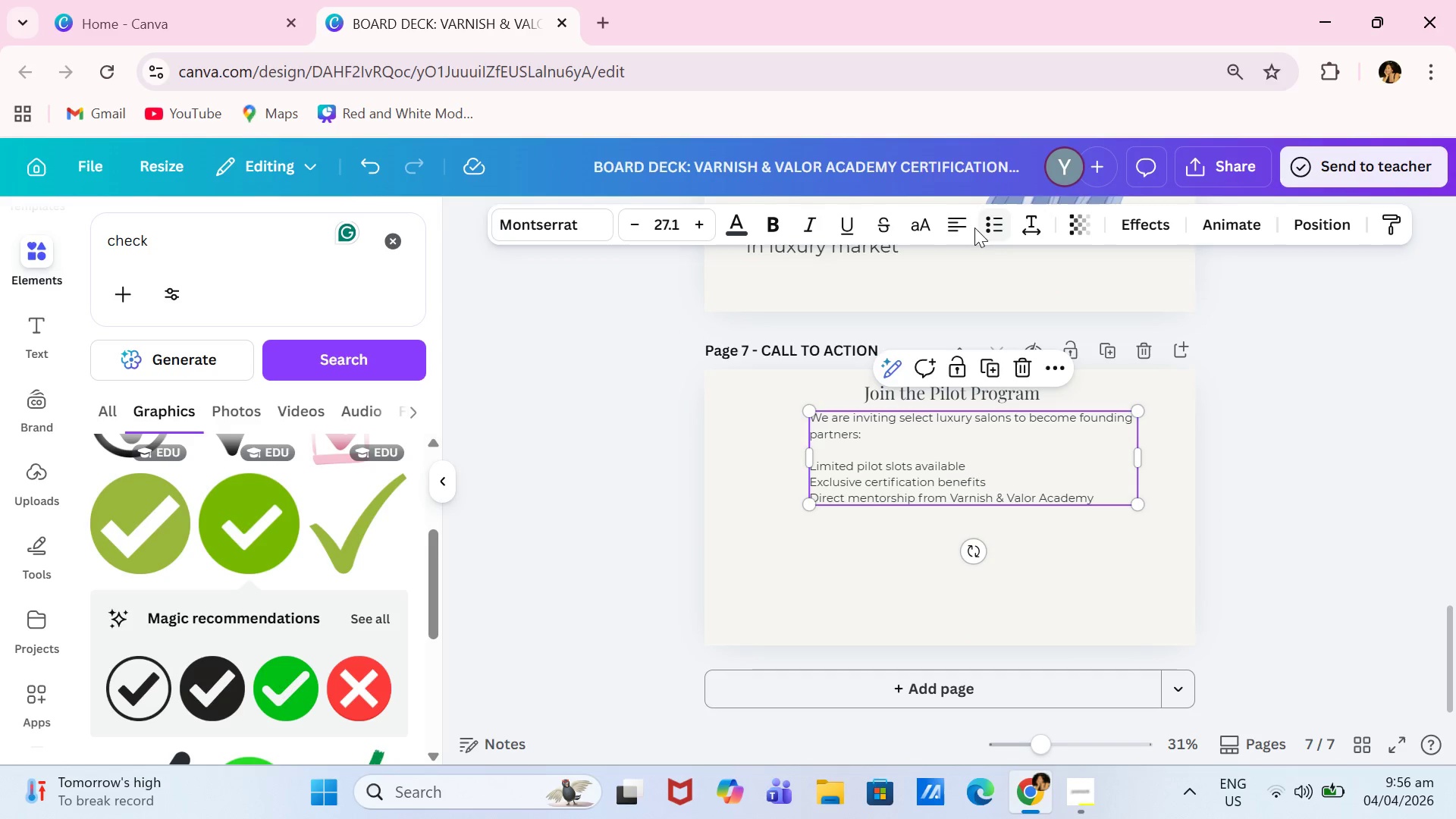 
left_click([968, 225])
 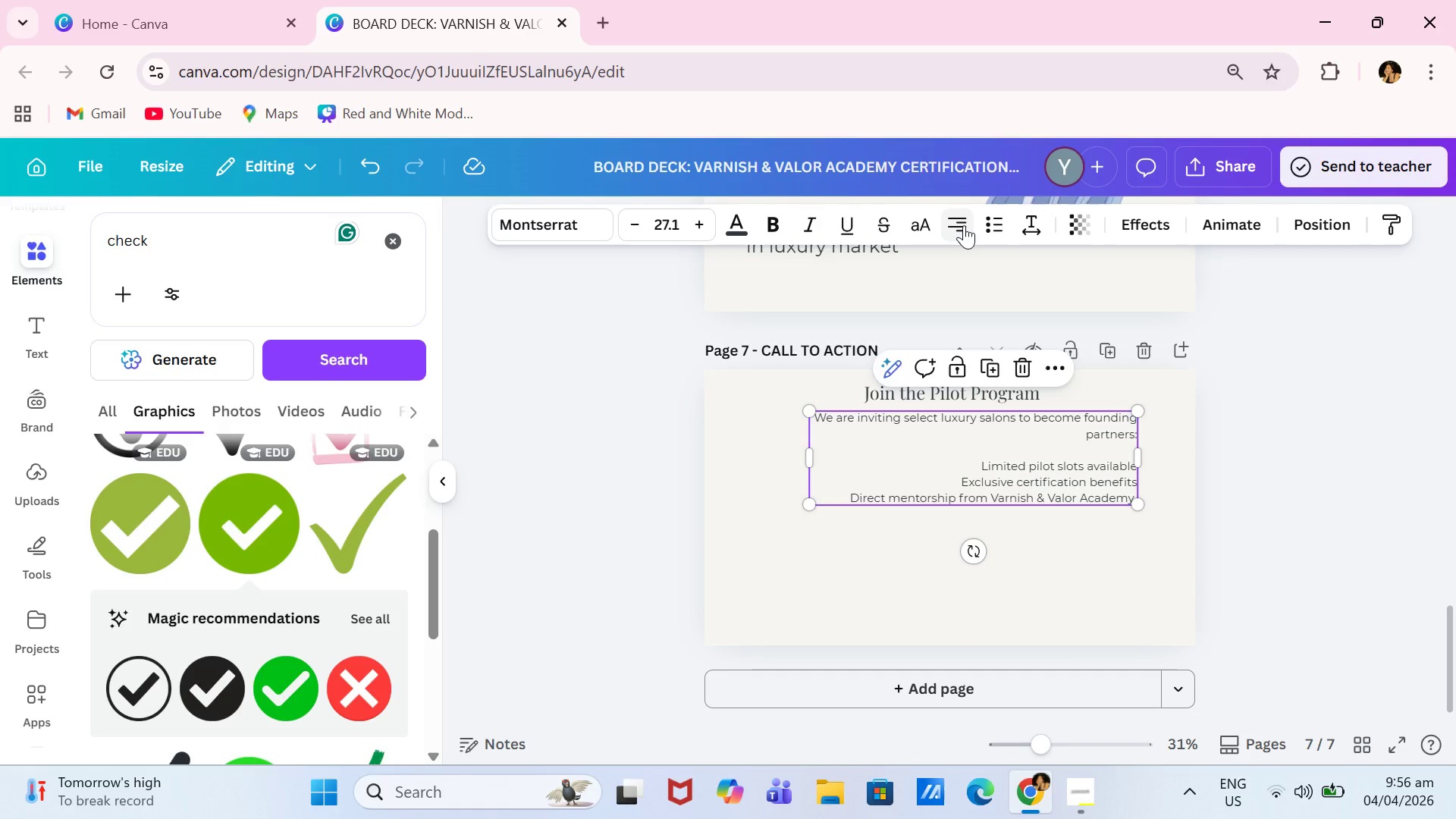 
double_click([964, 225])
 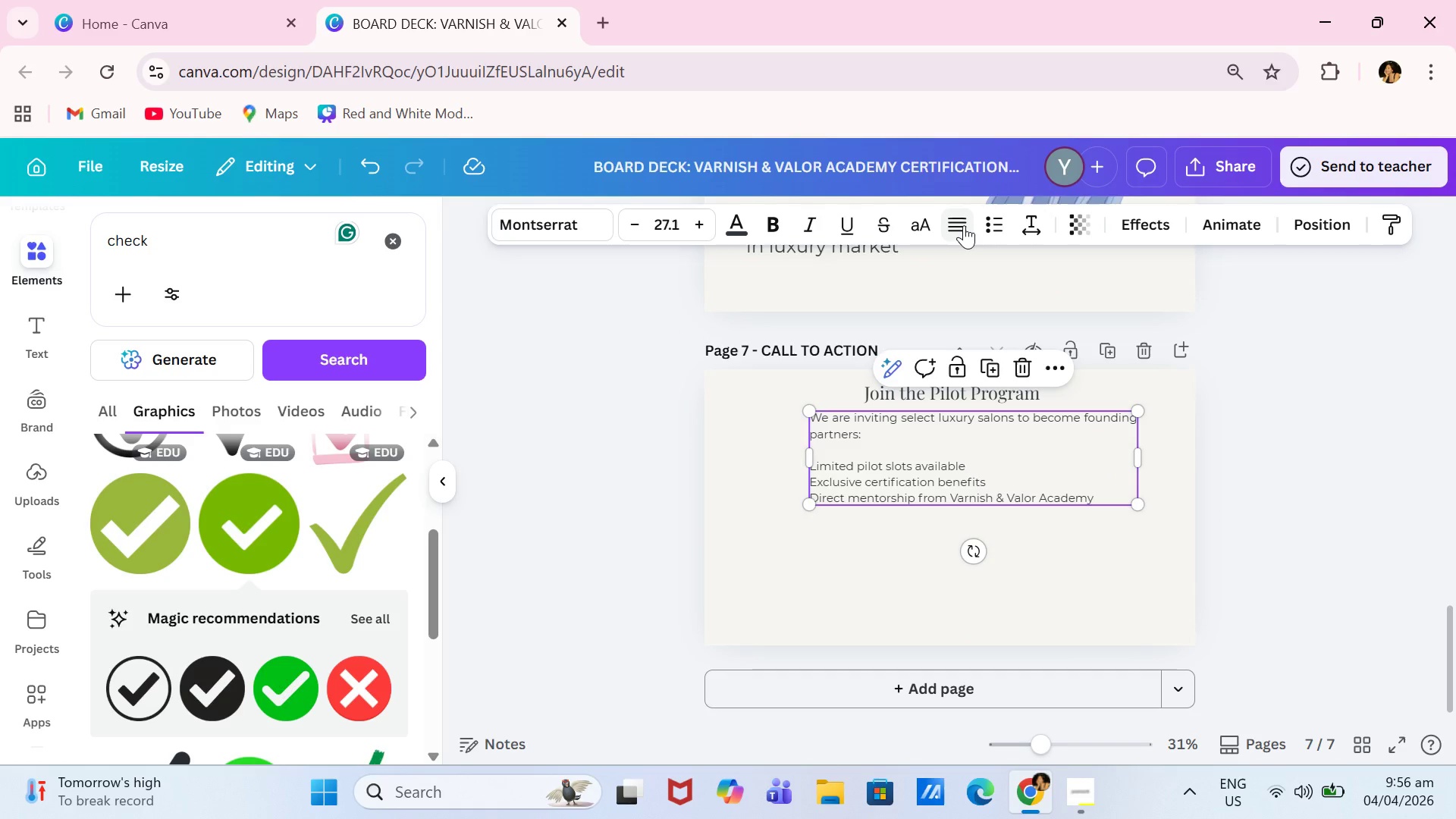 
left_click([964, 225])
 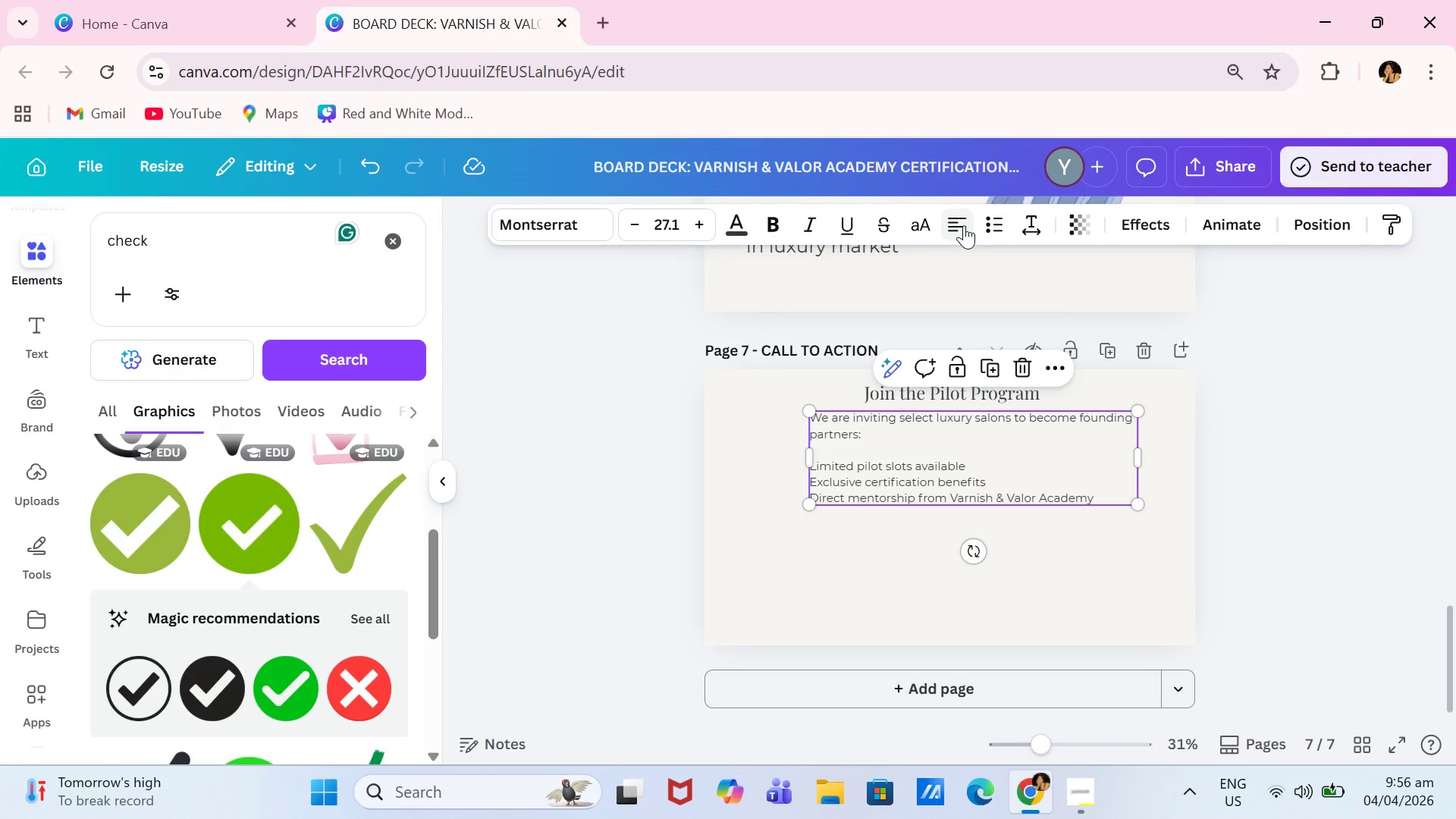 
left_click([964, 225])
 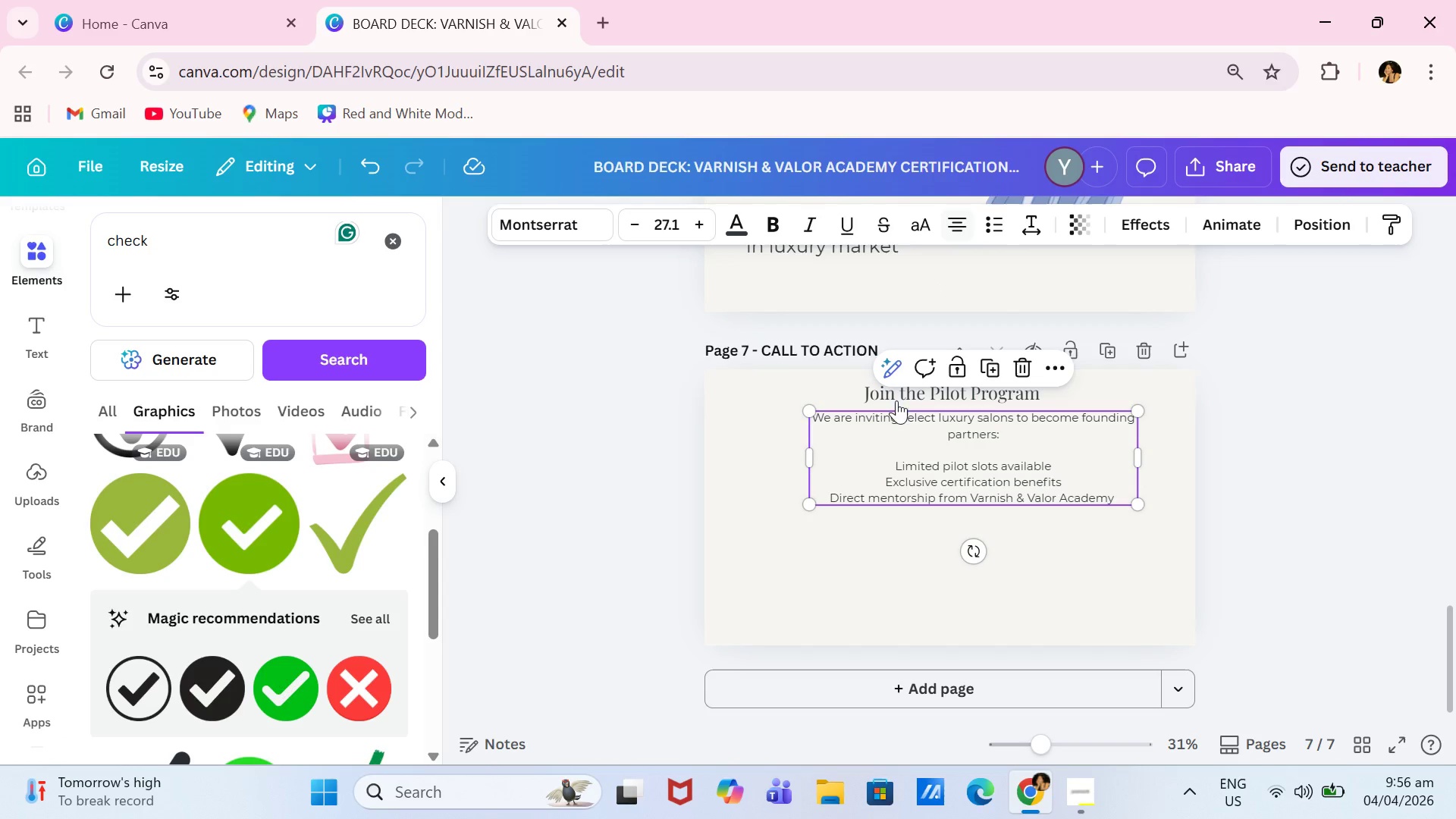 
left_click([902, 484])
 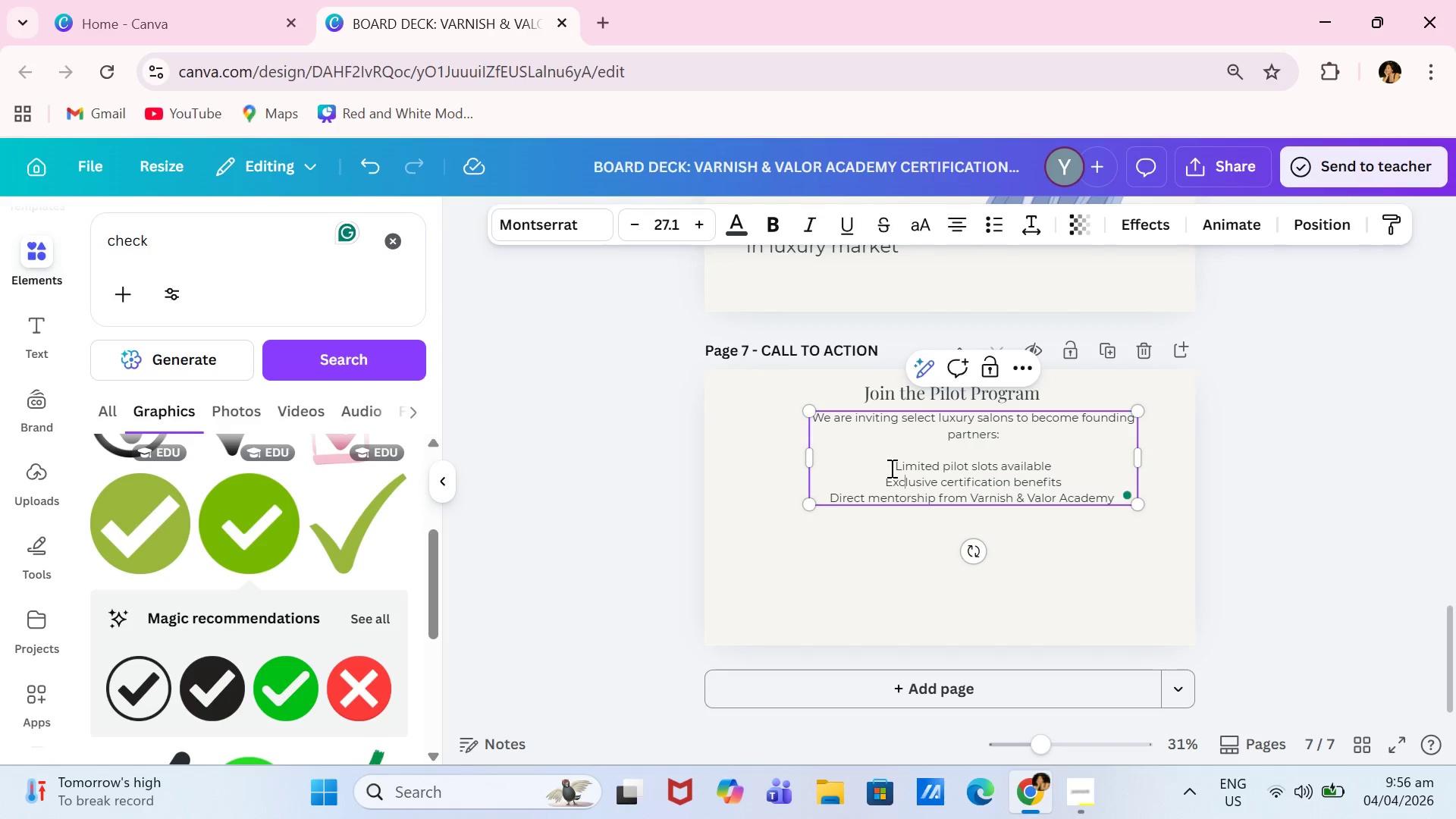 
left_click_drag(start_coordinate=[890, 468], to_coordinate=[1112, 498])
 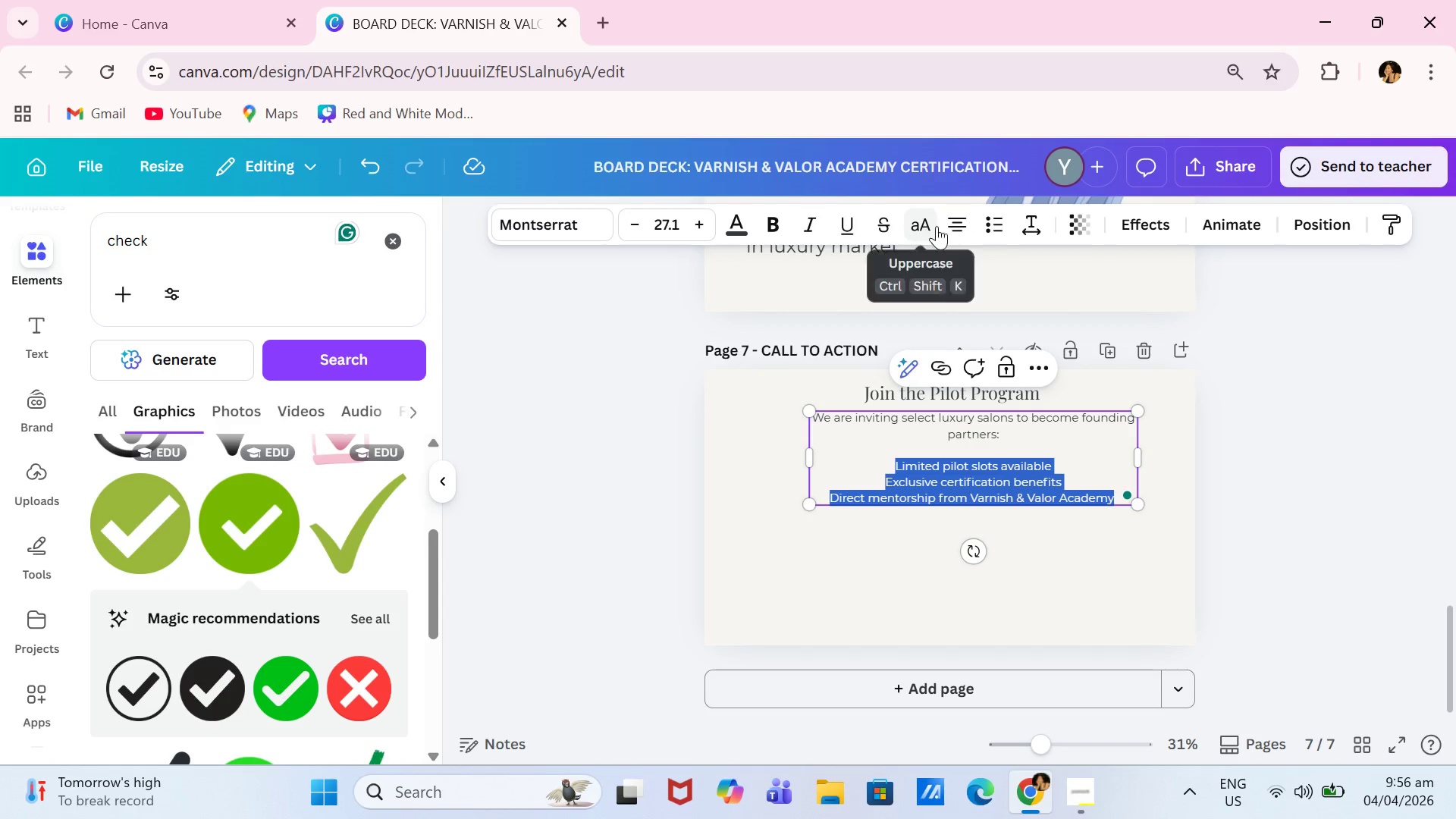 
left_click([952, 221])
 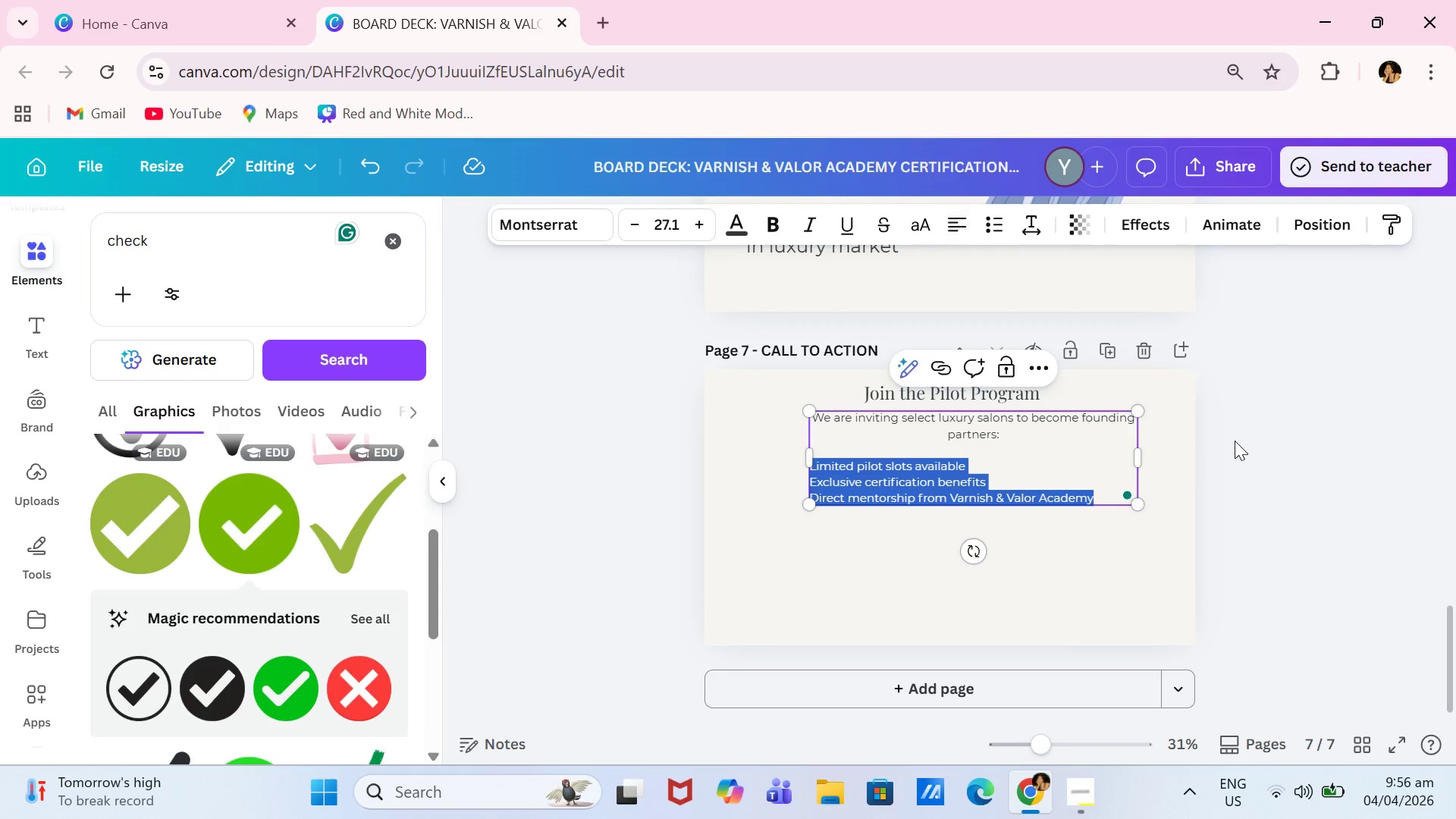 
left_click([1236, 442])
 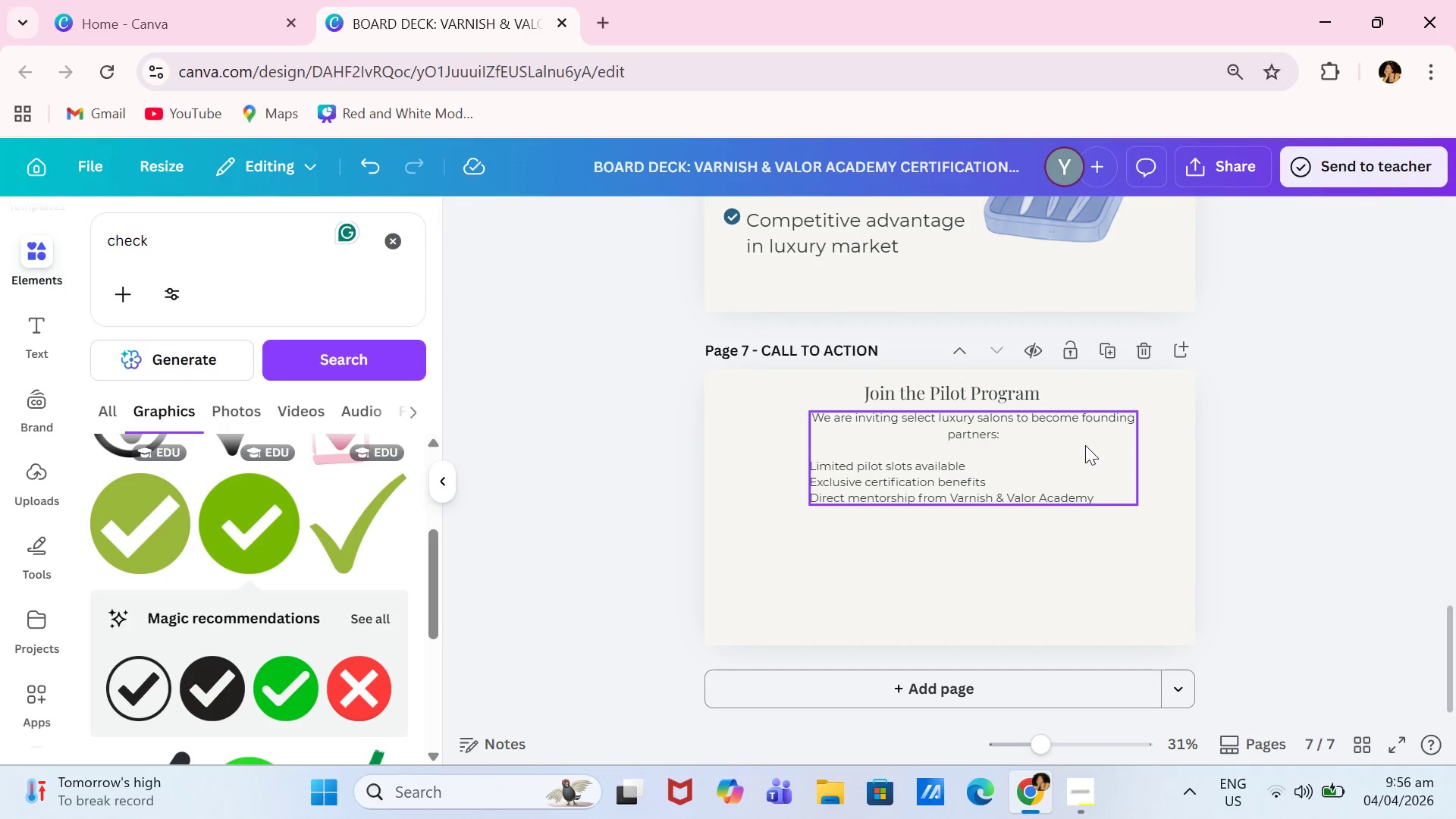 
left_click_drag(start_coordinate=[1084, 445], to_coordinate=[1078, 457])
 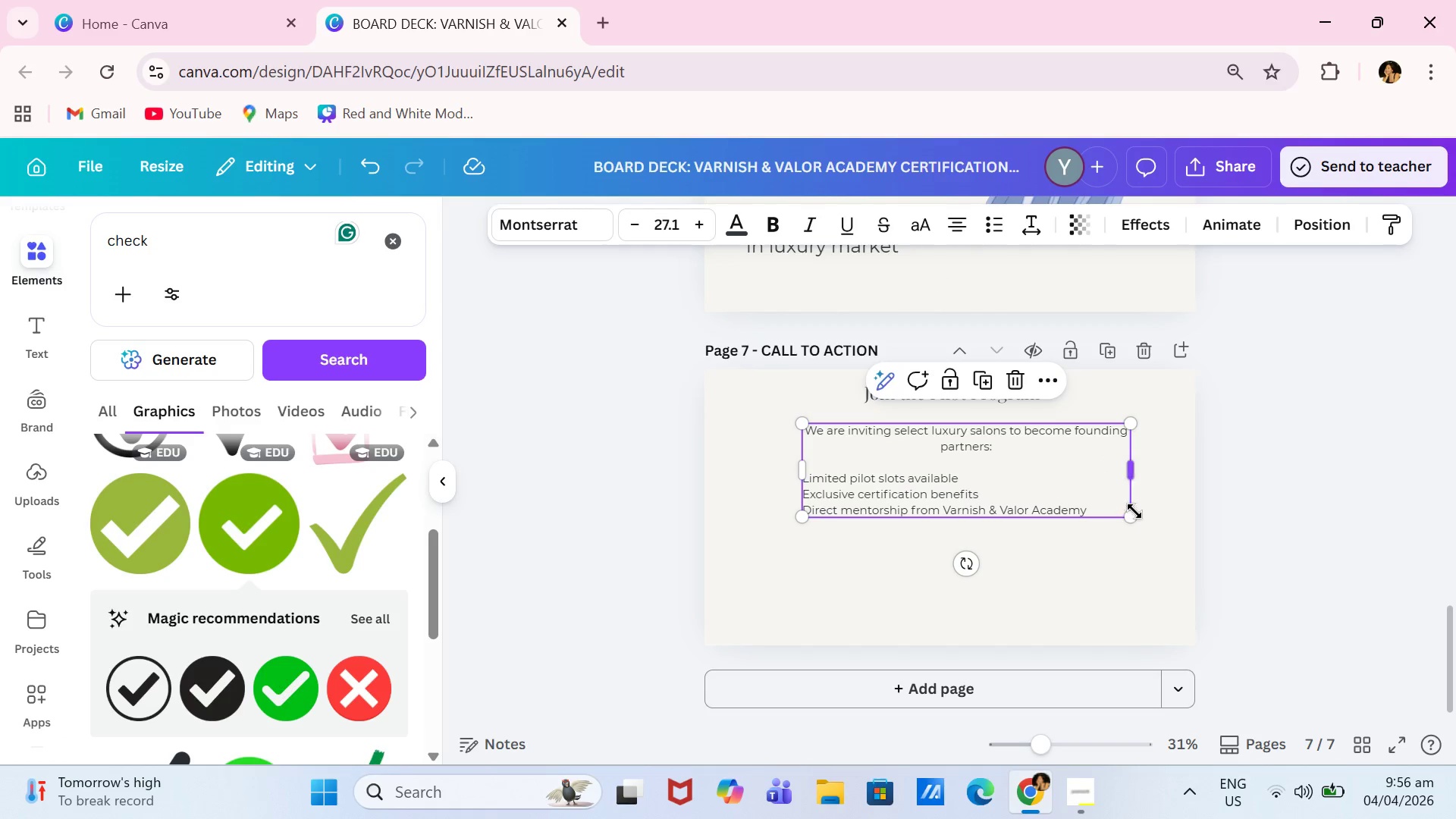 
left_click_drag(start_coordinate=[1134, 513], to_coordinate=[1183, 551])
 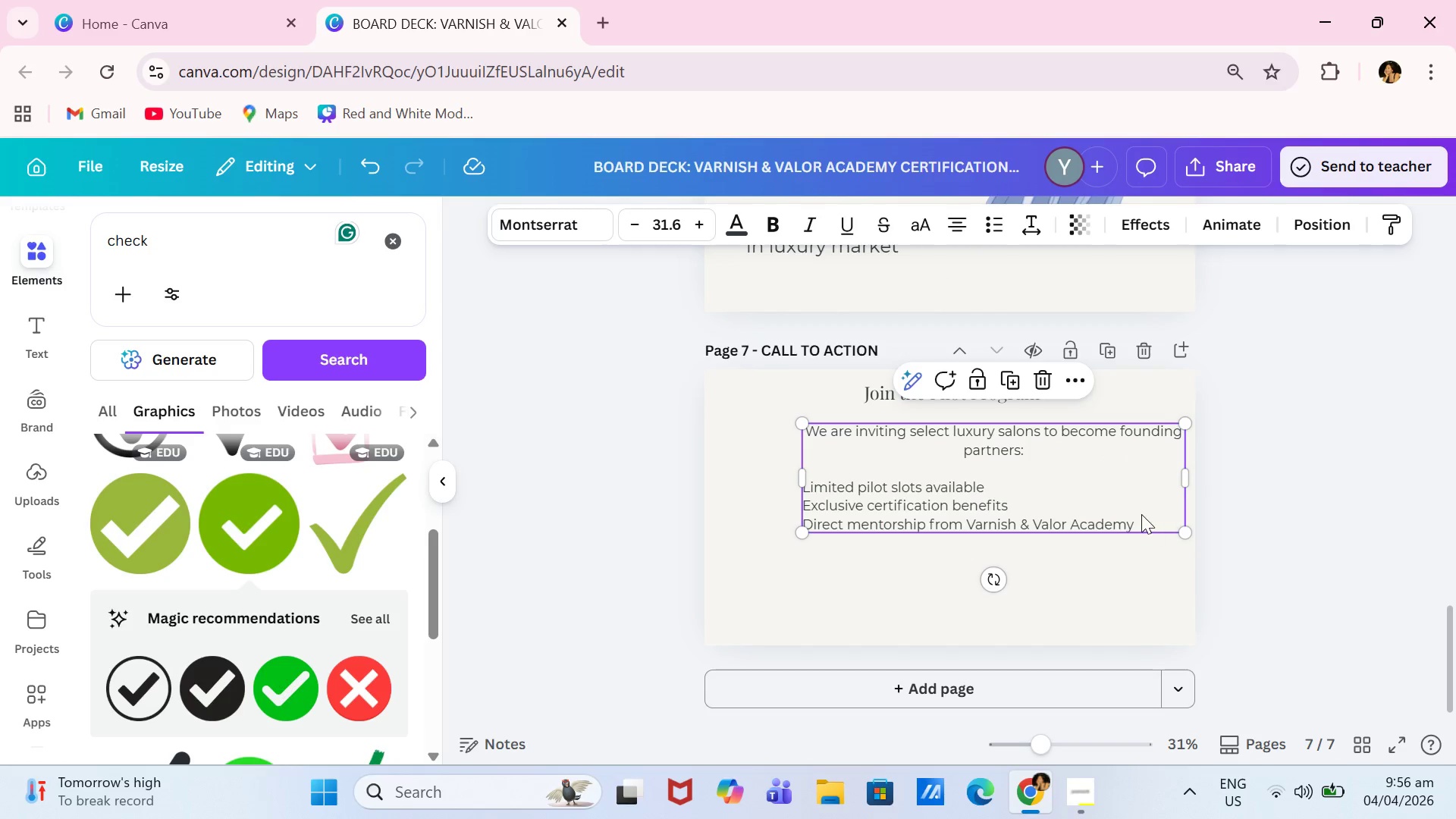 
left_click_drag(start_coordinate=[1141, 514], to_coordinate=[1101, 510])
 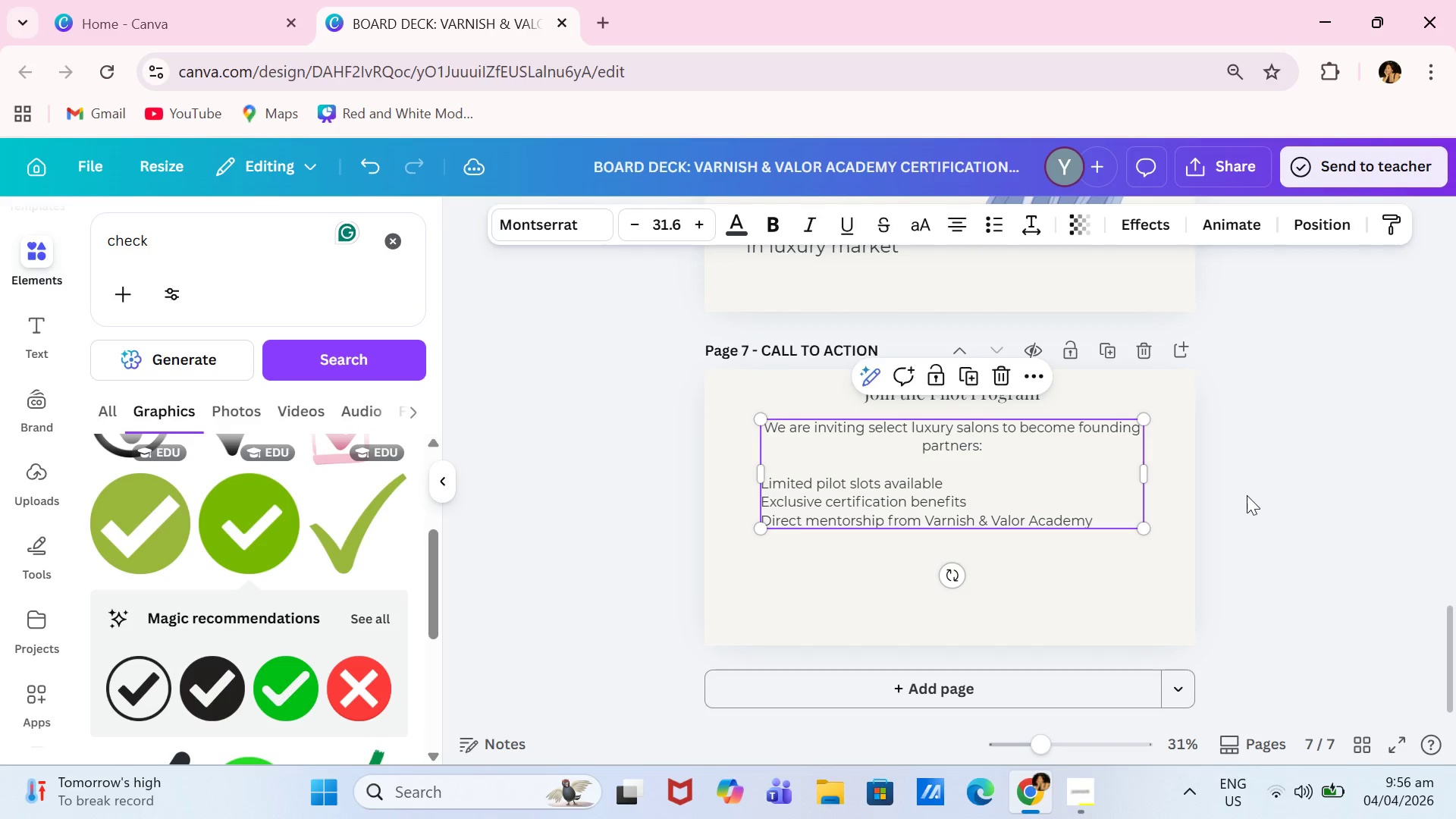 
left_click([1247, 495])
 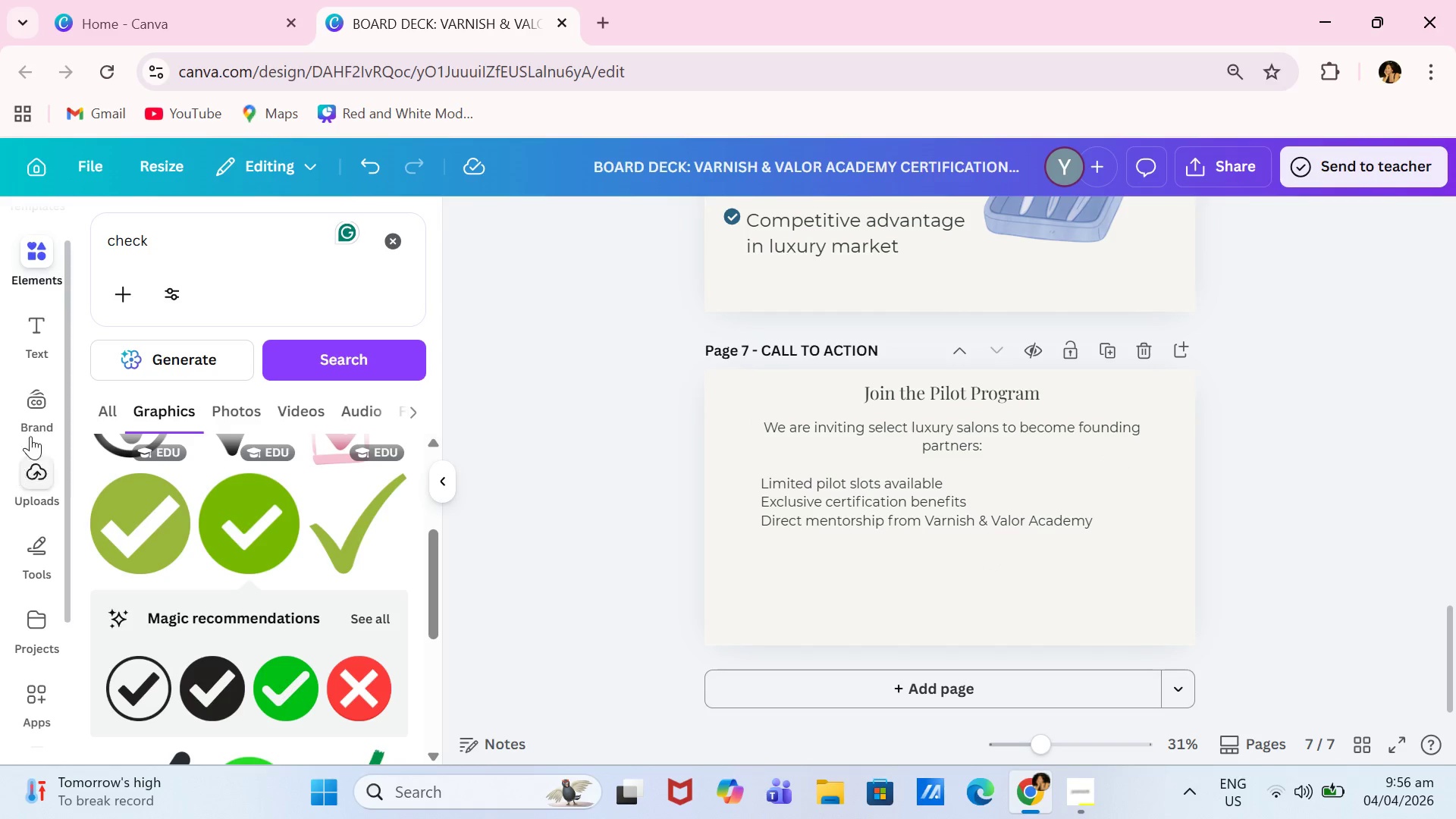 
left_click([55, 344])
 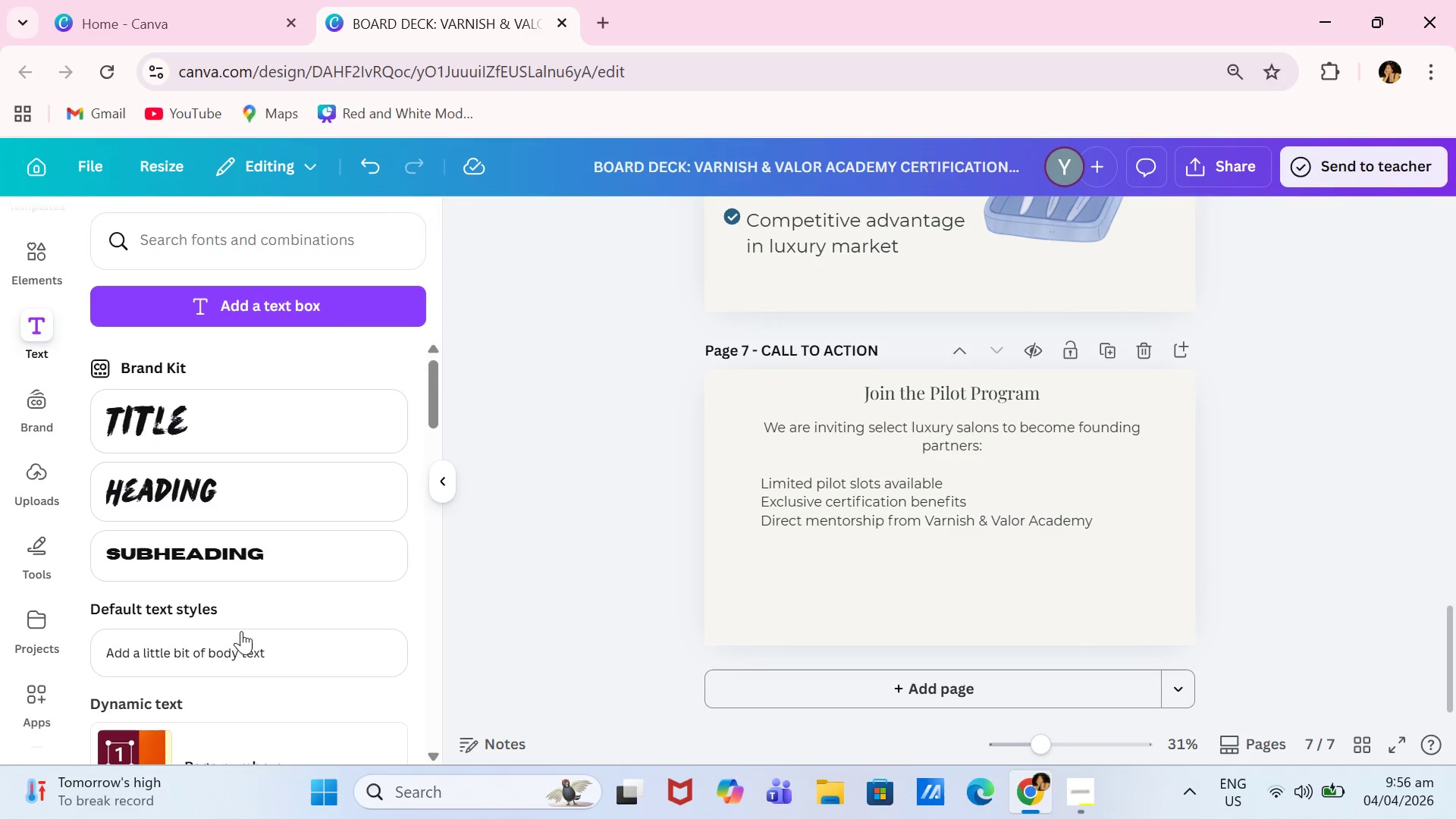 
left_click([245, 645])
 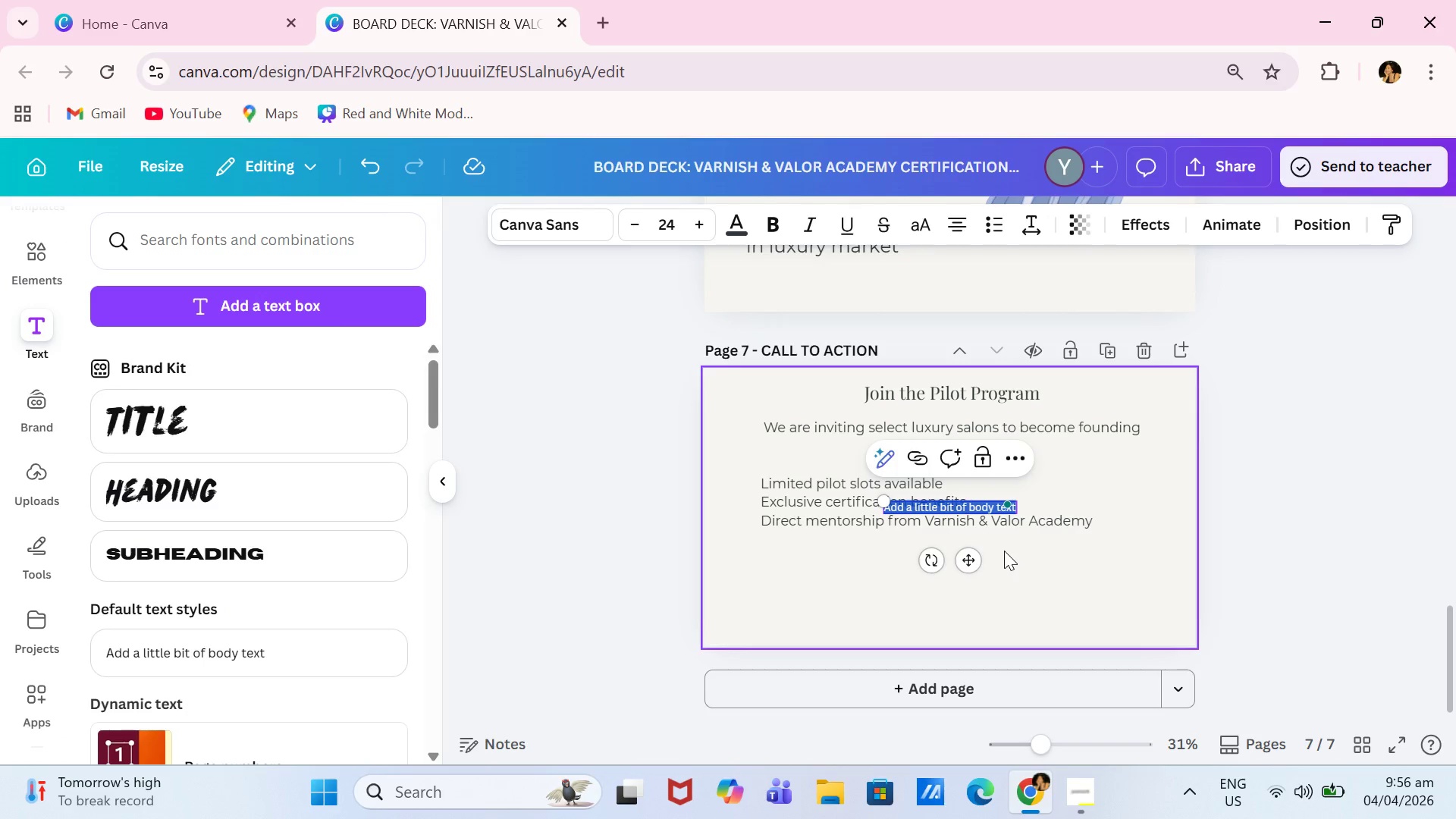 
type(Contact: hello@varnishvalor.com)
 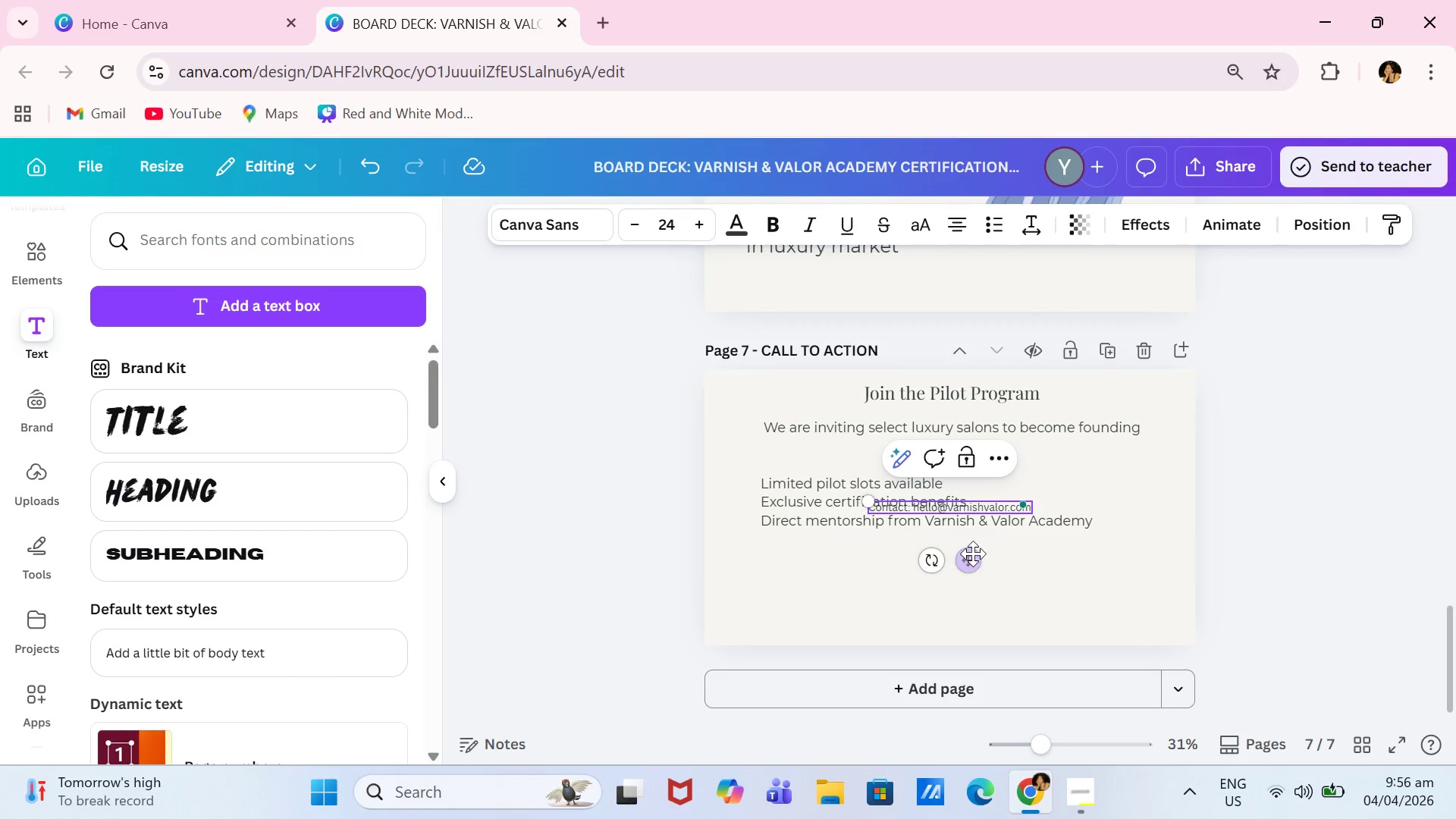 
left_click_drag(start_coordinate=[961, 561], to_coordinate=[958, 639])
 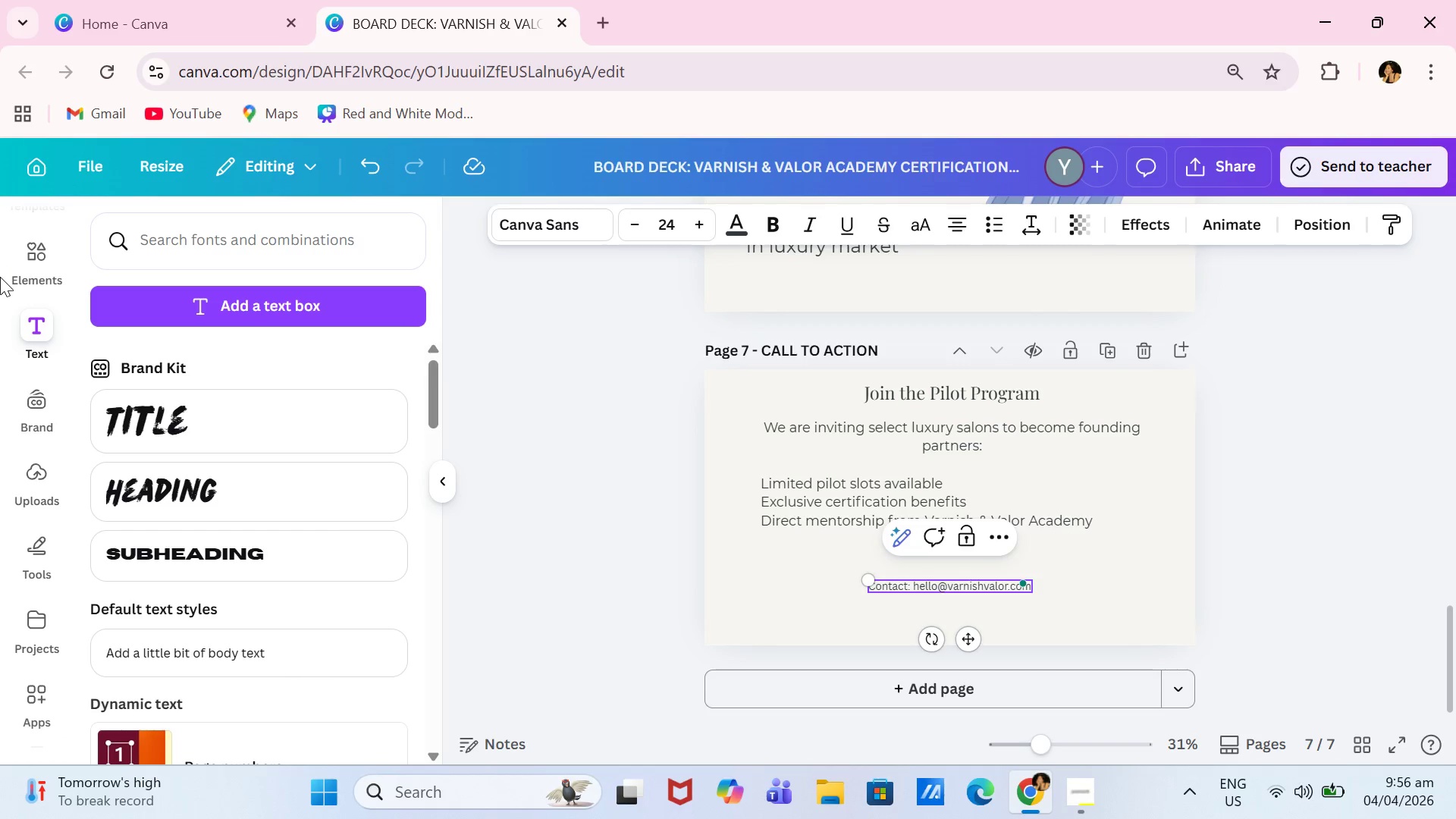 
left_click([45, 334])
 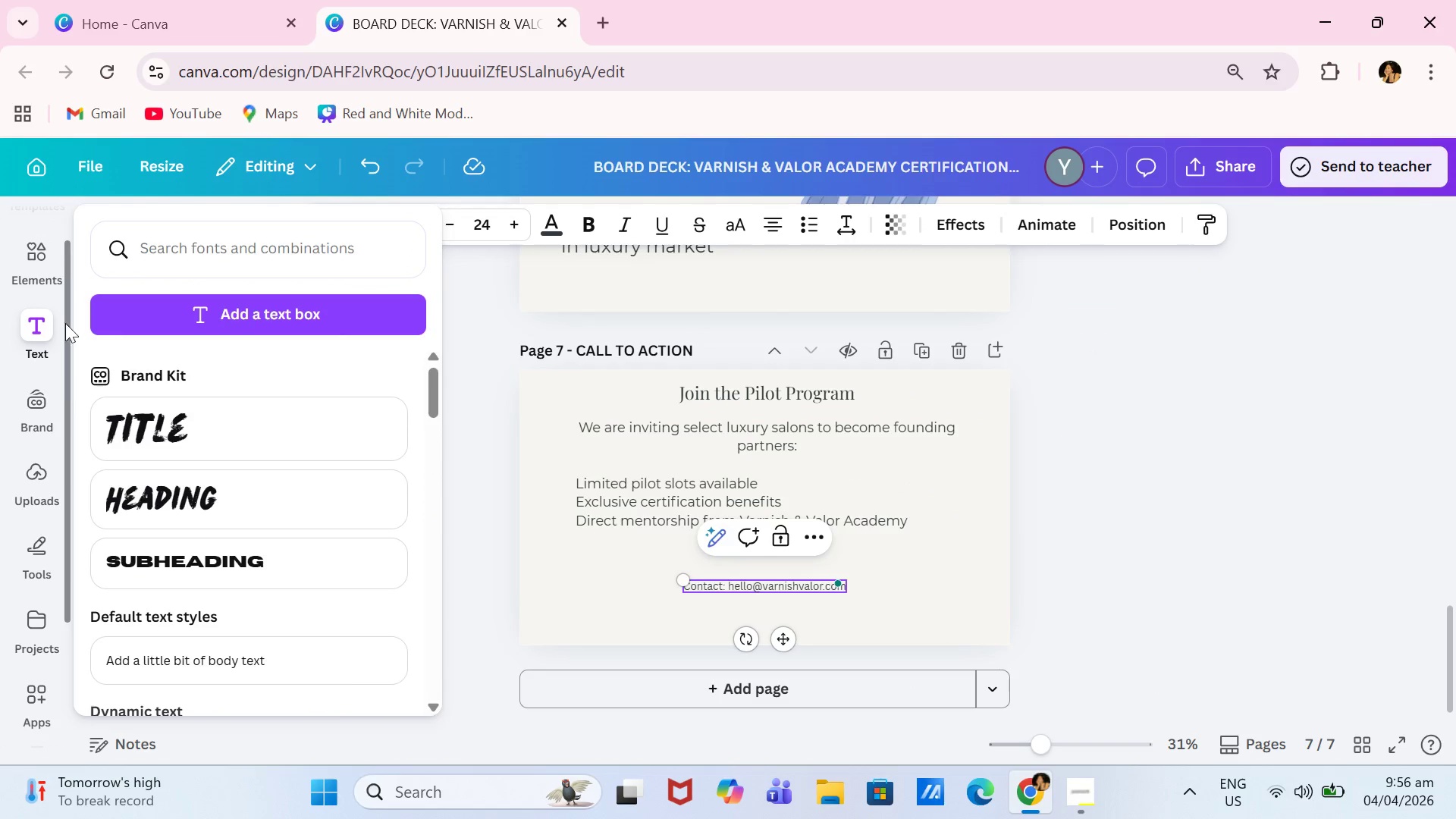 
left_click([48, 280])
 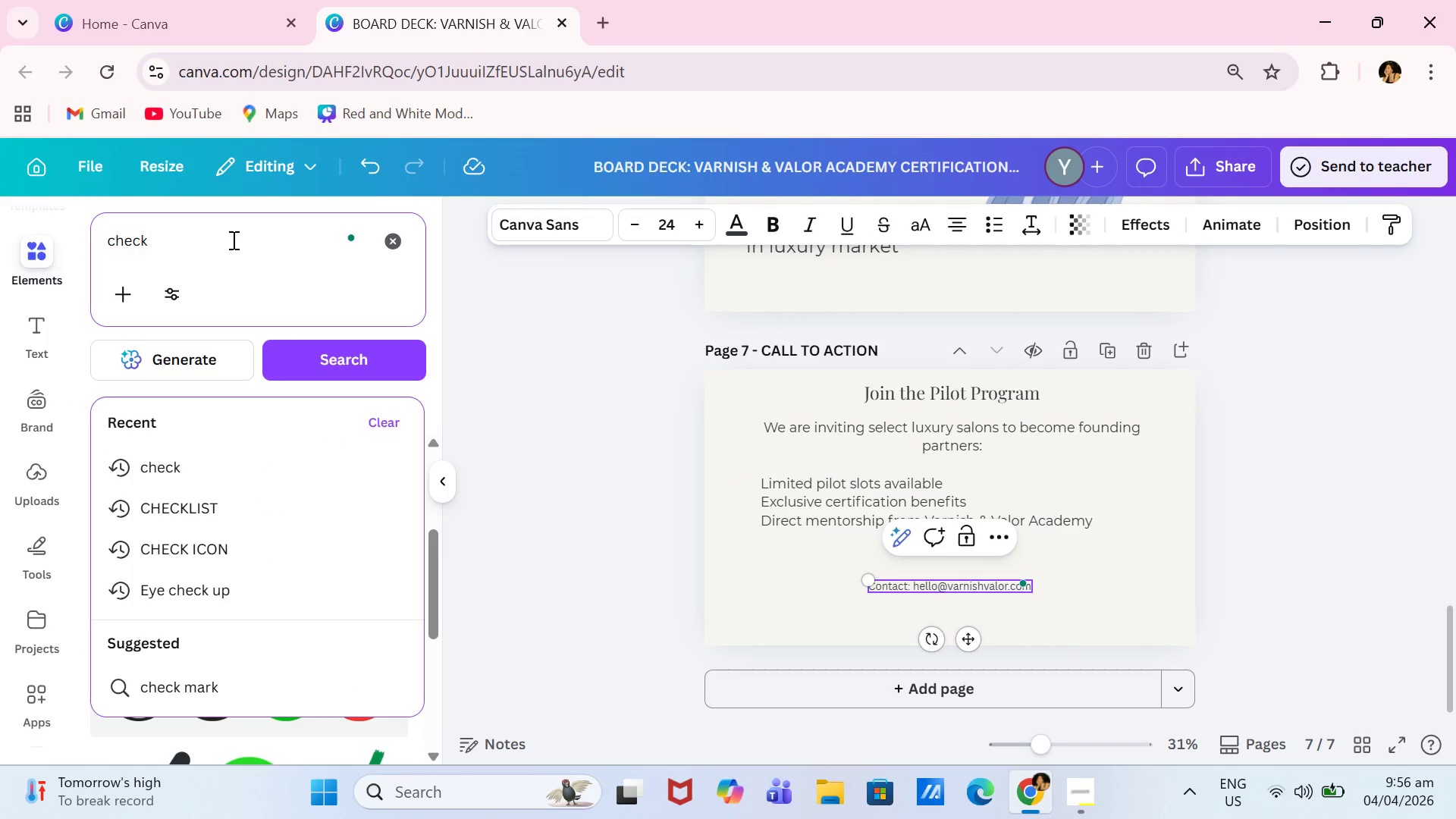 
key(Backspace)
key(Backspace)
key(Backspace)
key(Backspace)
key(Backspace)
key(Backspace)
type(apply now)
 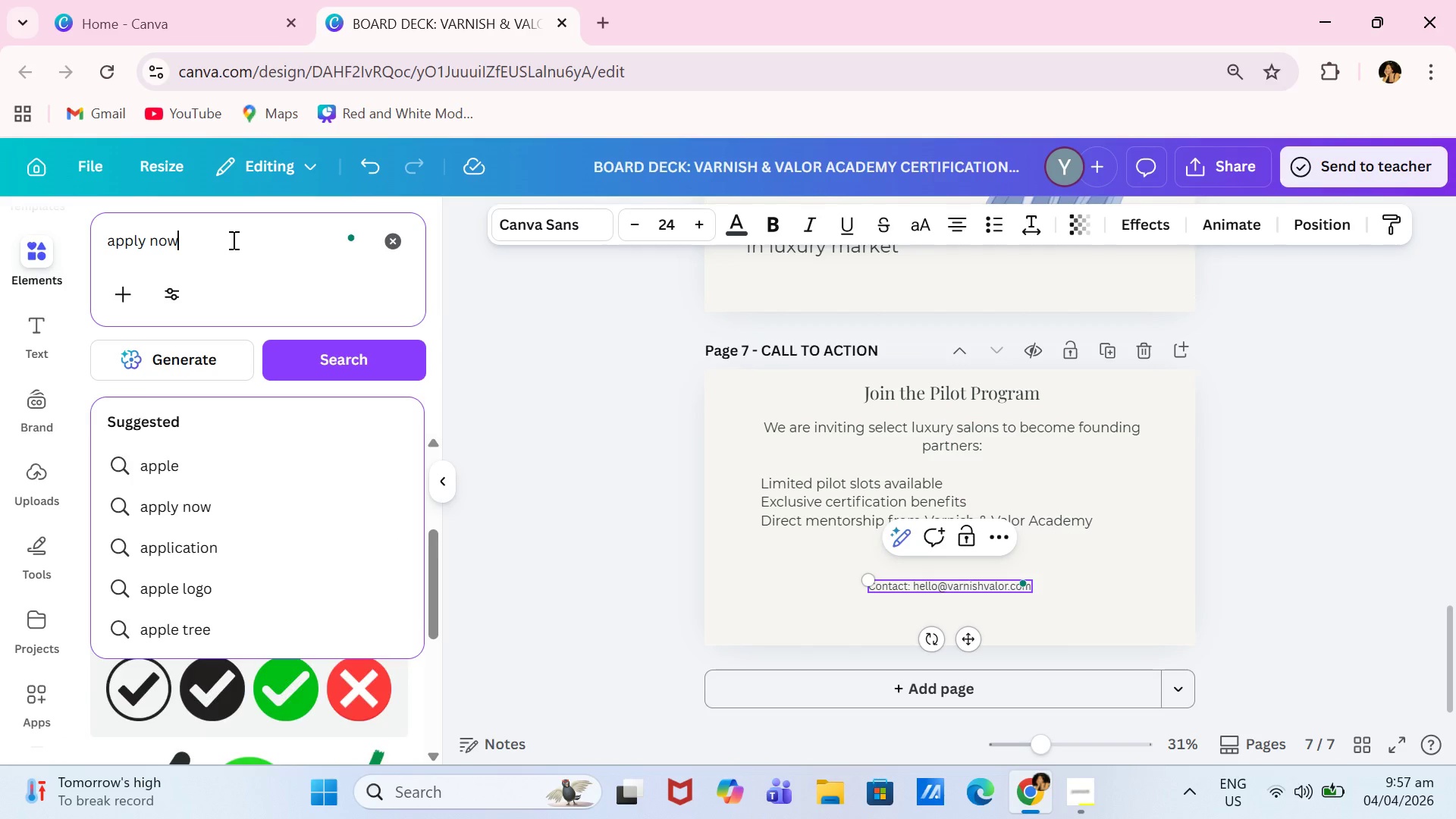 
key(Enter)
 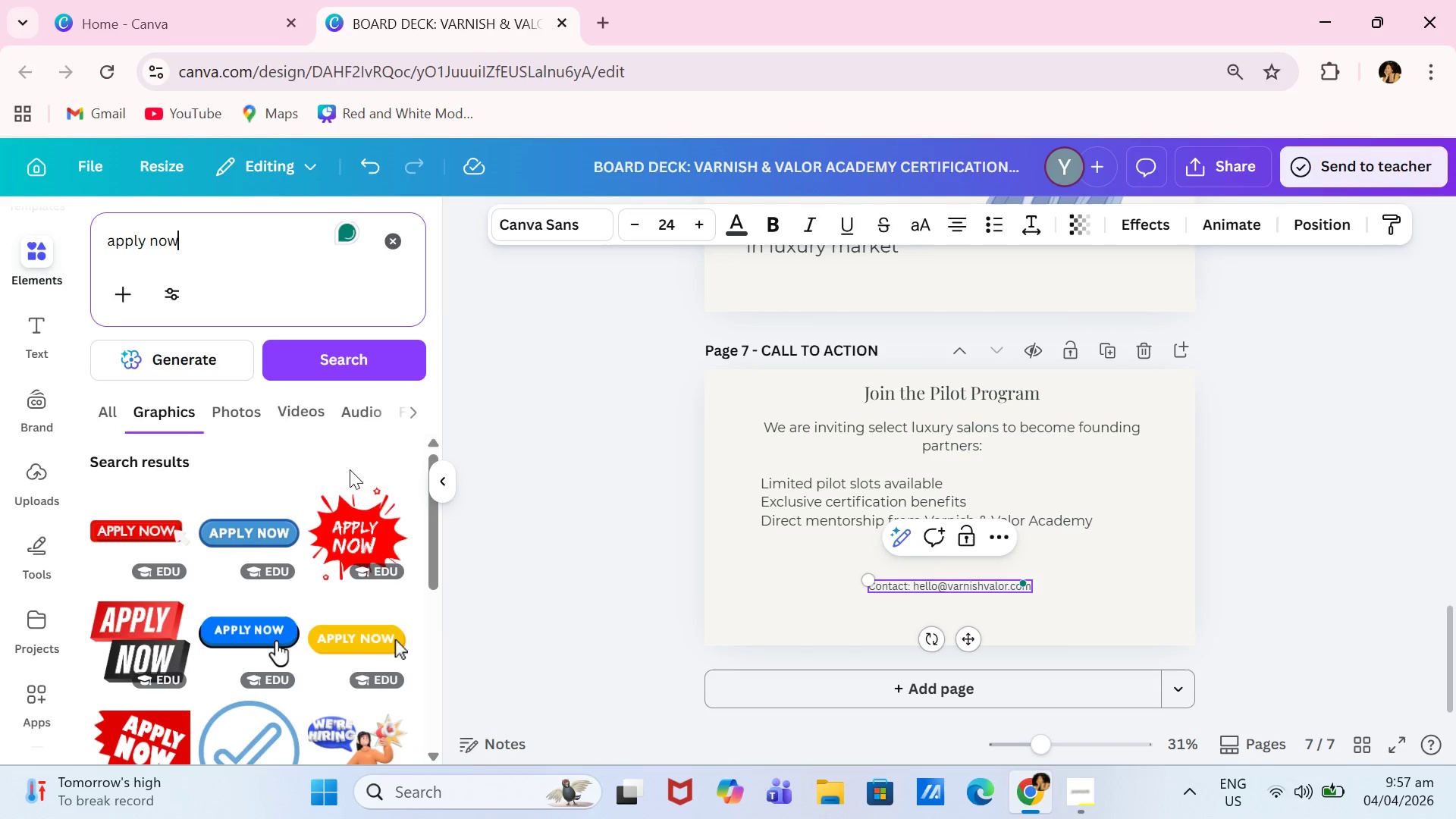 
scroll: coordinate [391, 573], scroll_direction: down, amount: 1.0
 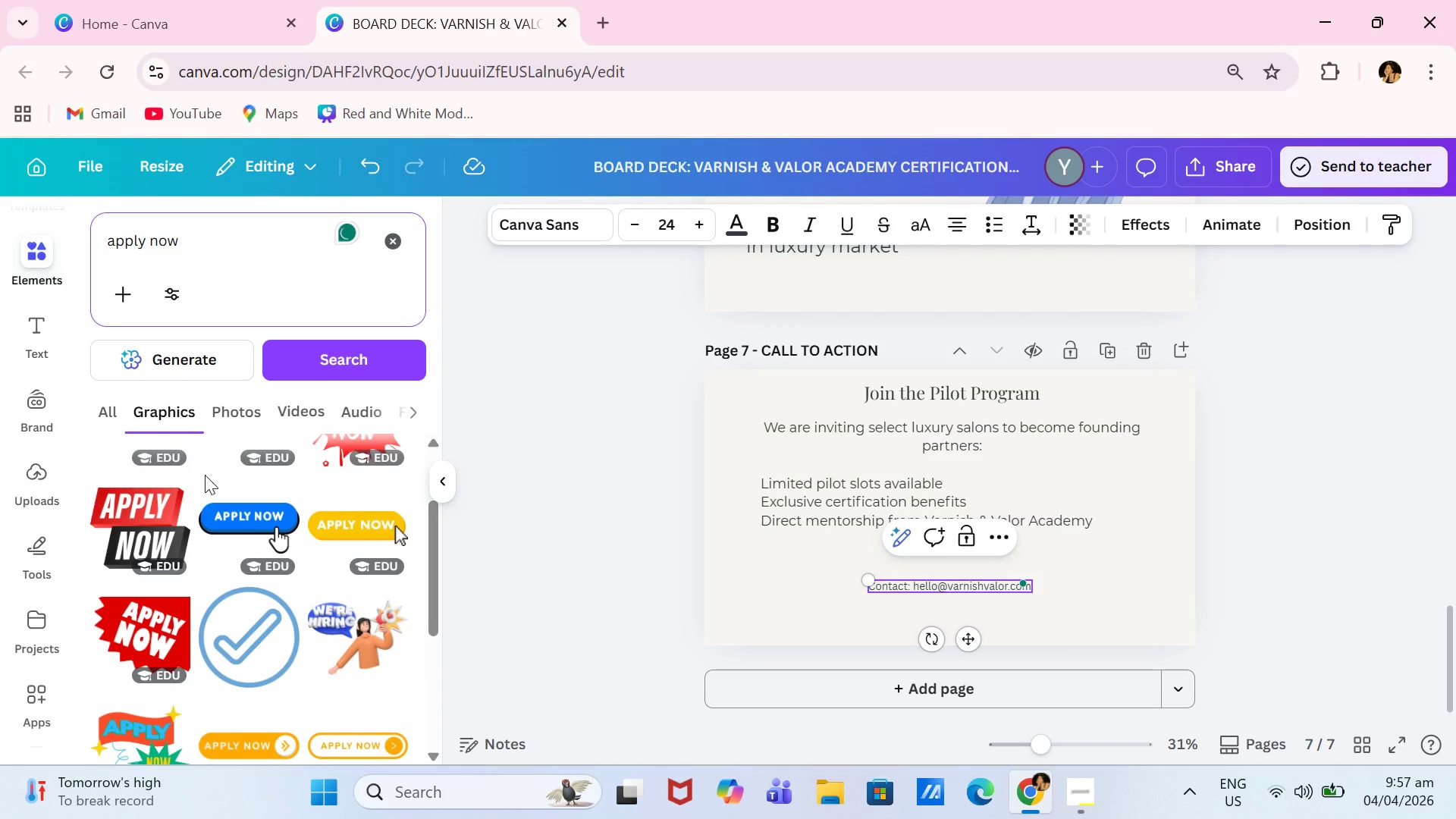 
scroll: coordinate [209, 476], scroll_direction: up, amount: 1.0
 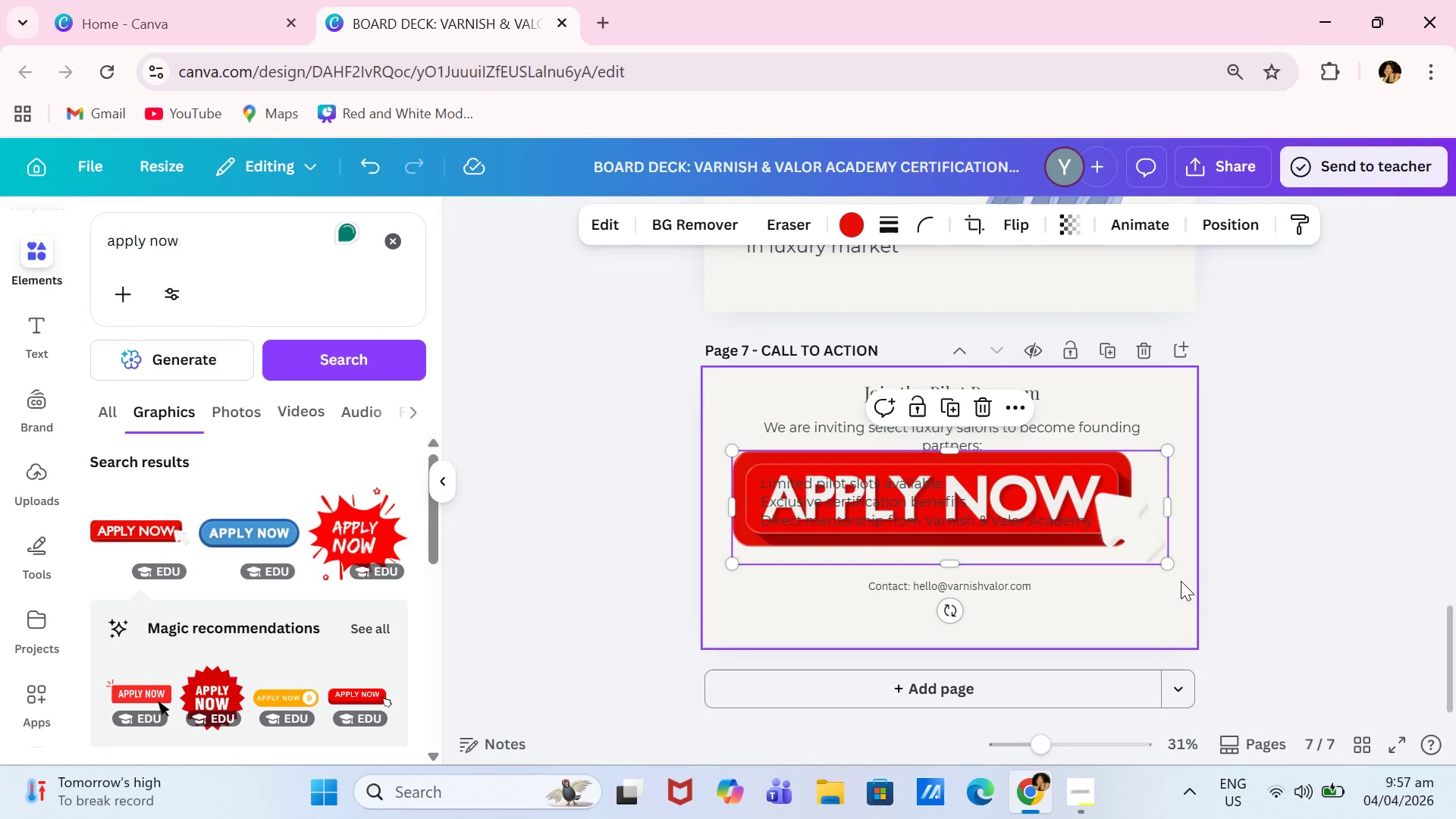 
left_click_drag(start_coordinate=[1167, 566], to_coordinate=[971, 480])
 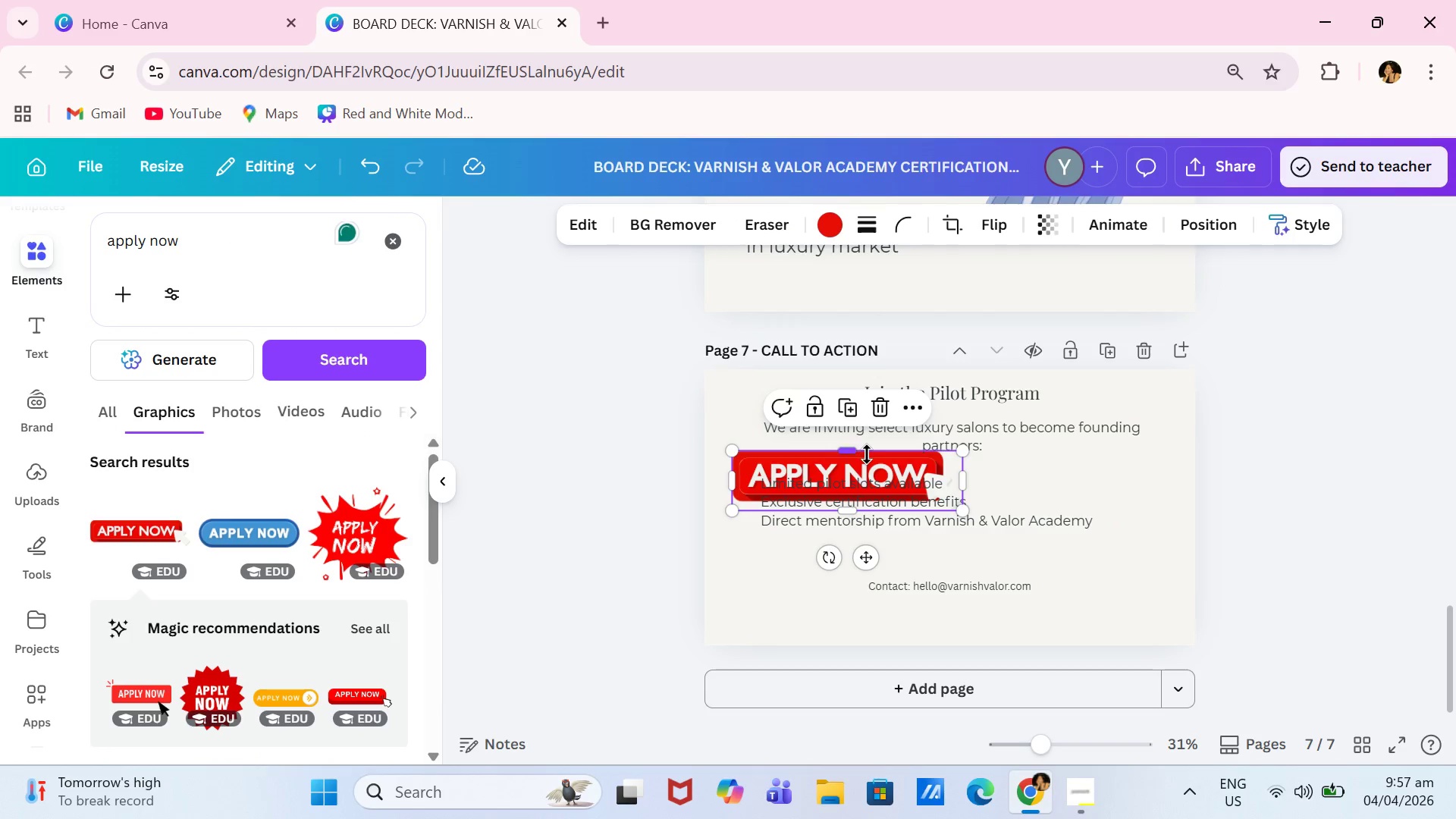 
double_click([871, 459])
 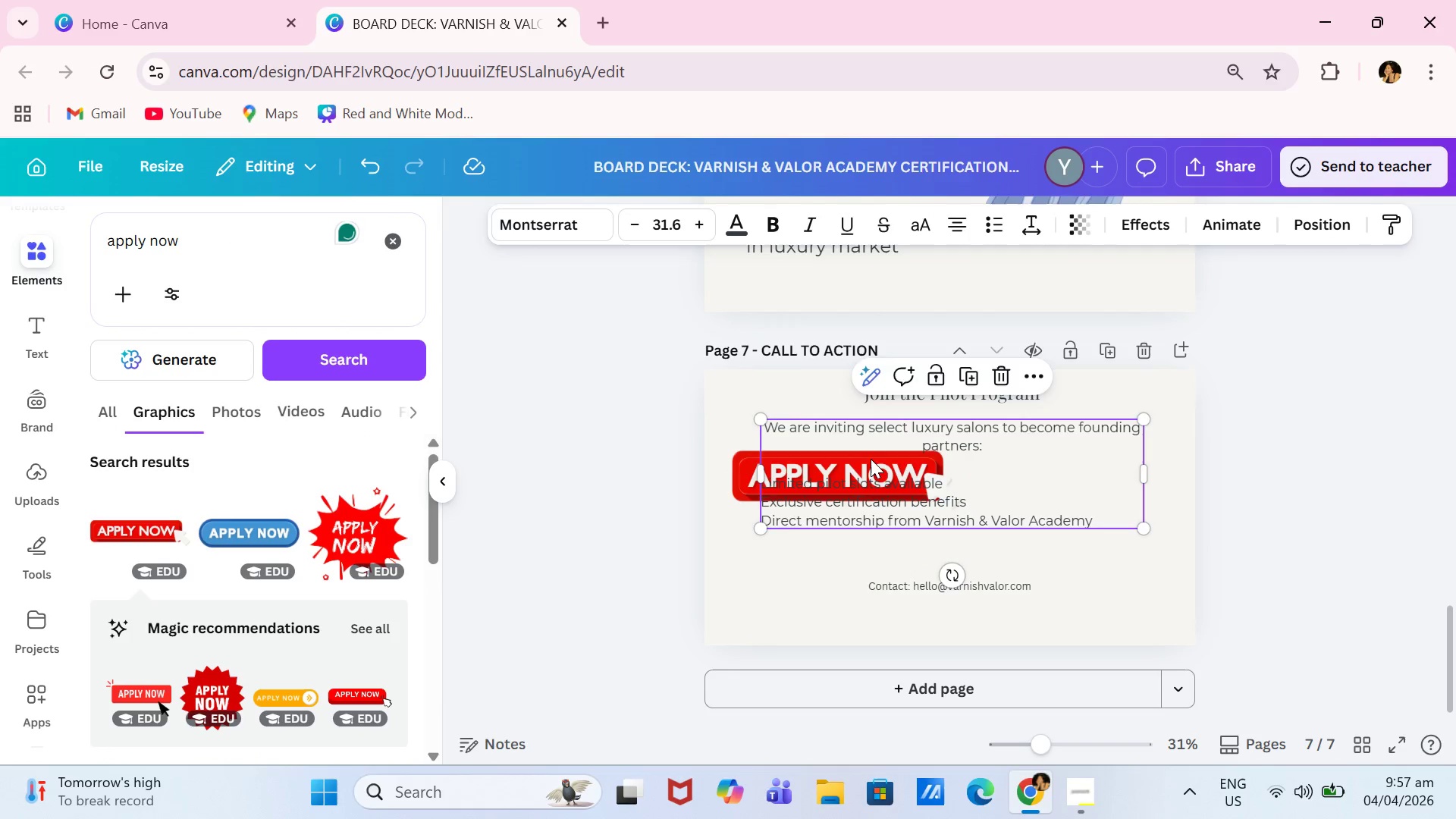 
left_click_drag(start_coordinate=[871, 459], to_coordinate=[909, 481])
 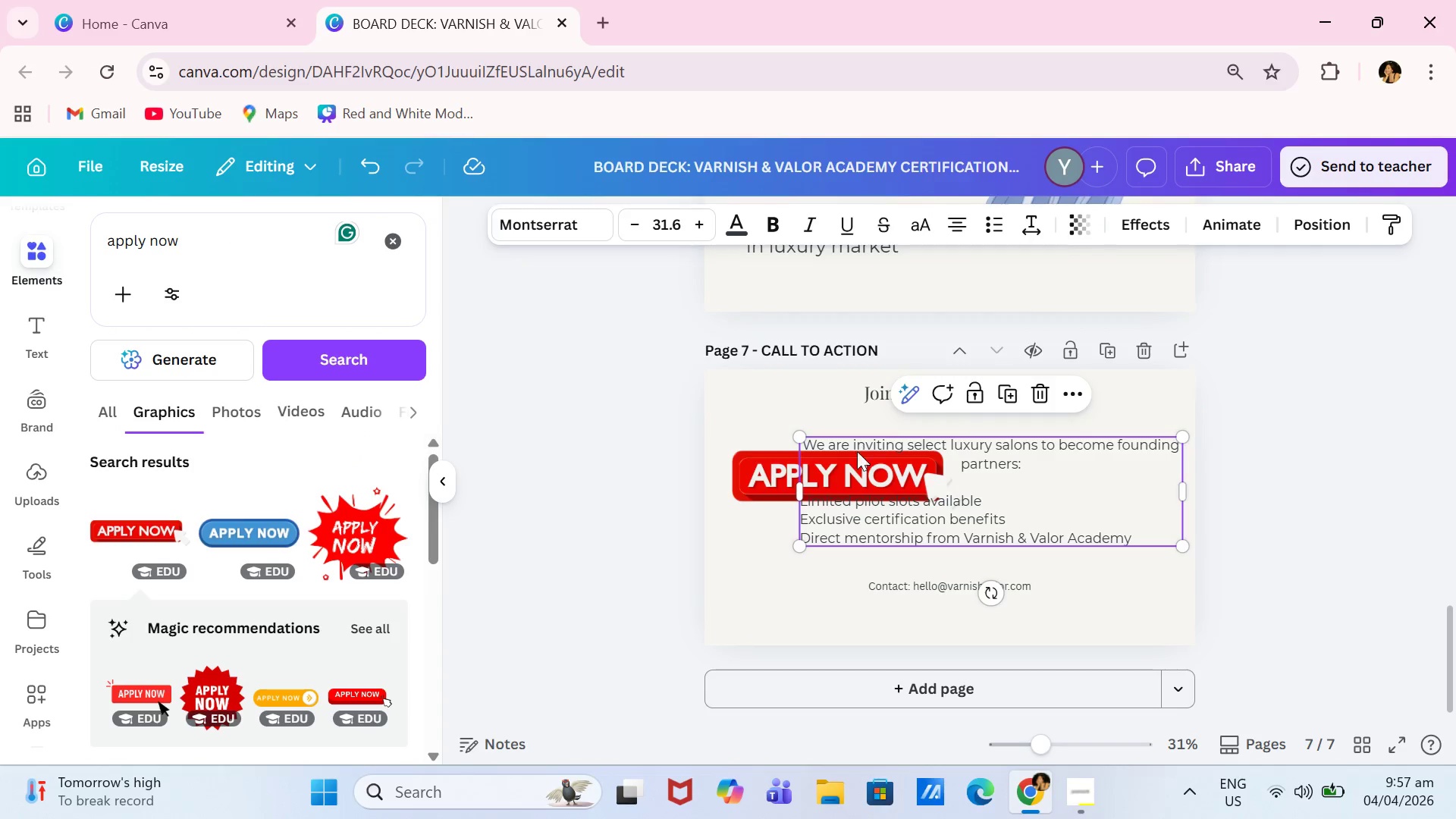 
key(Control+ControlLeft)
 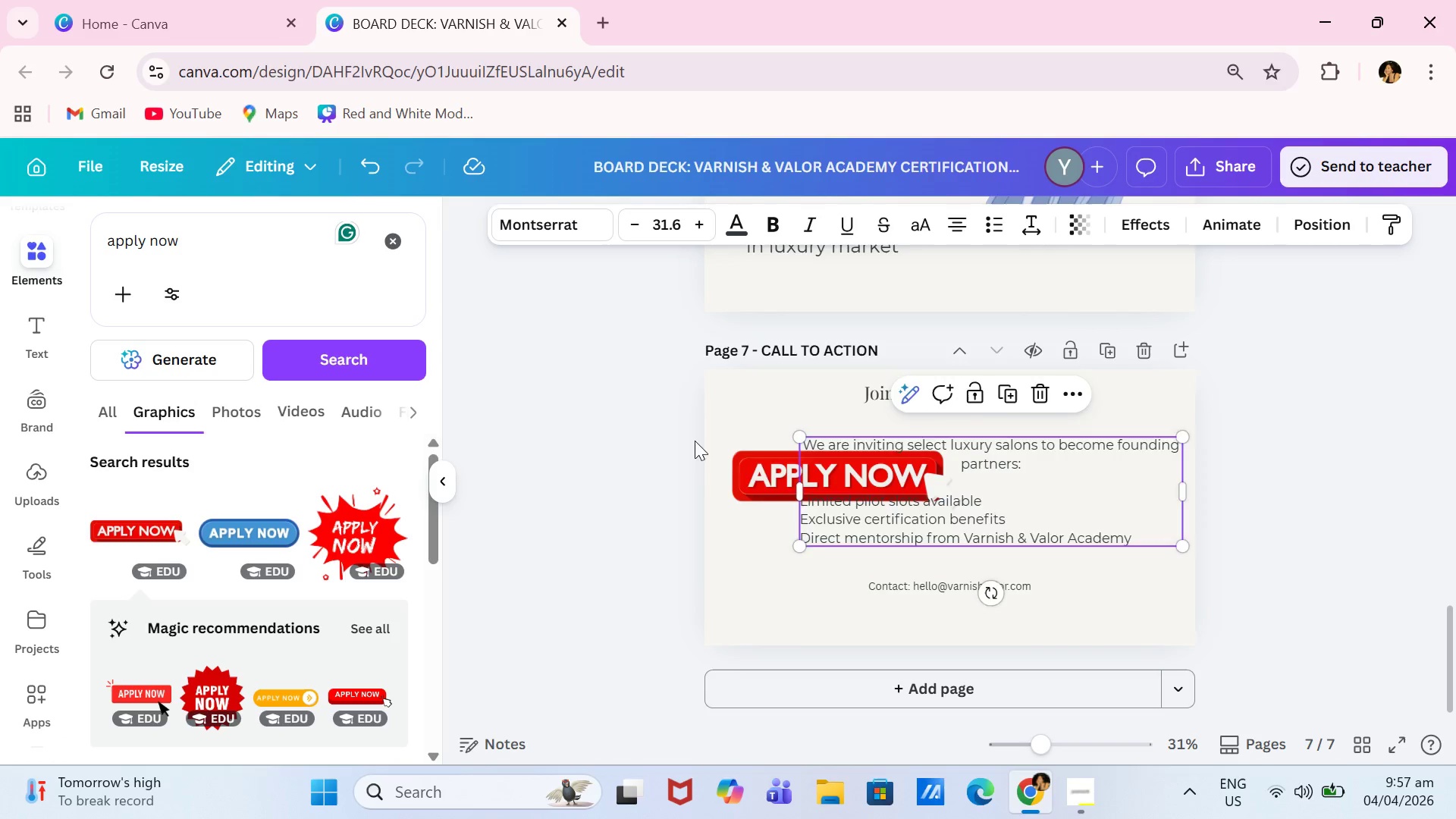 
key(Control+Z)
 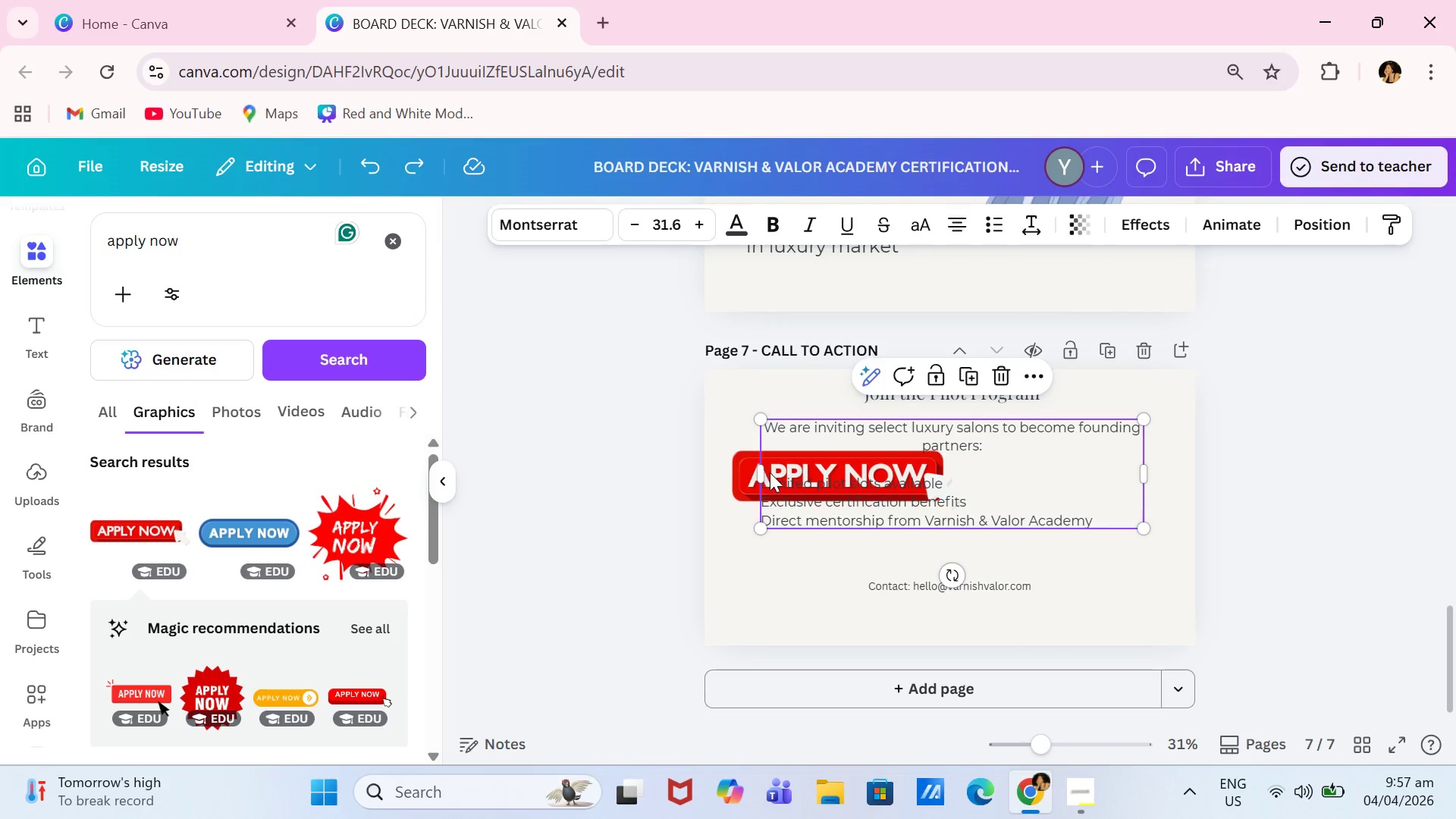 
left_click([767, 472])
 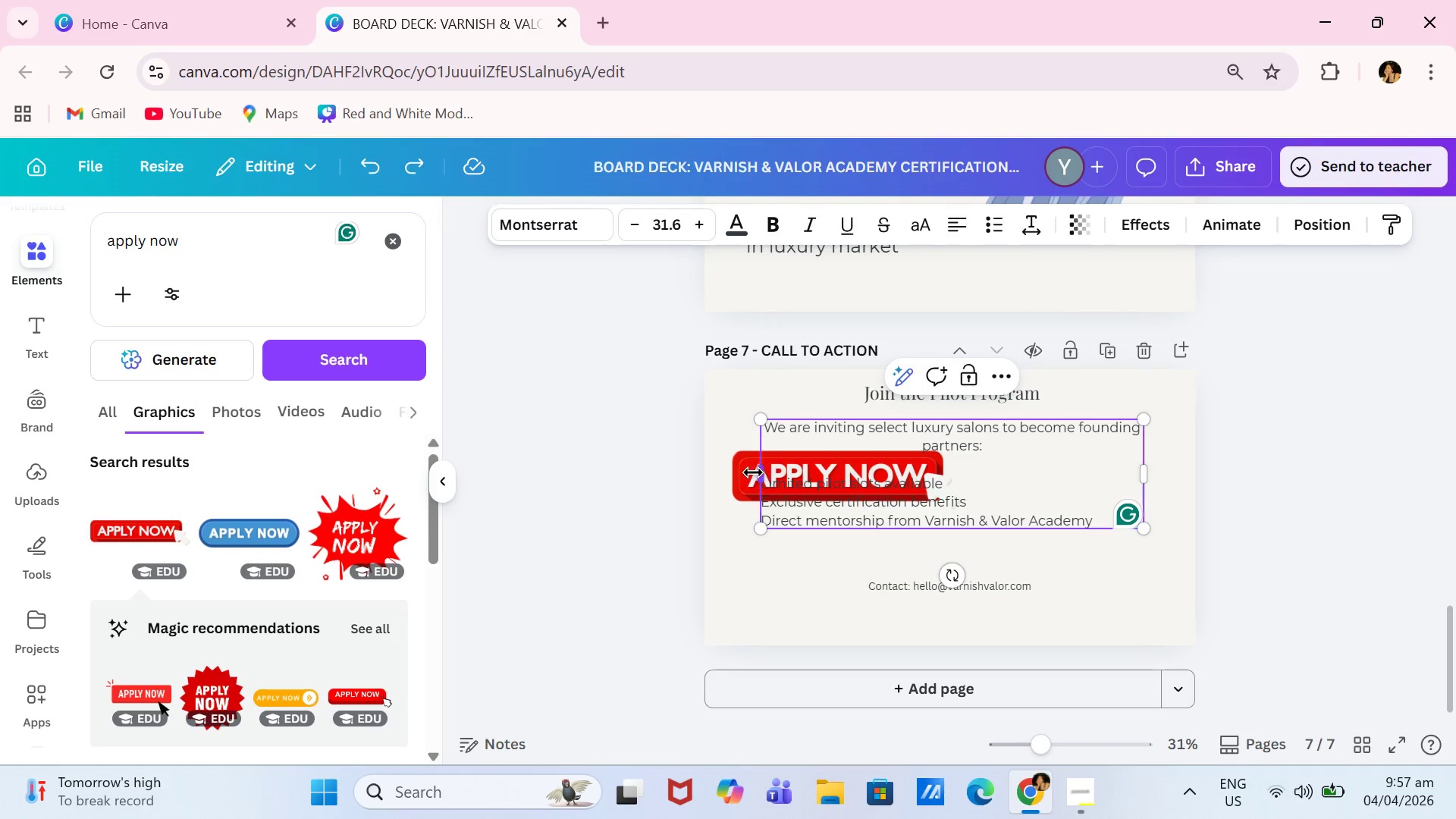 
left_click([753, 472])
 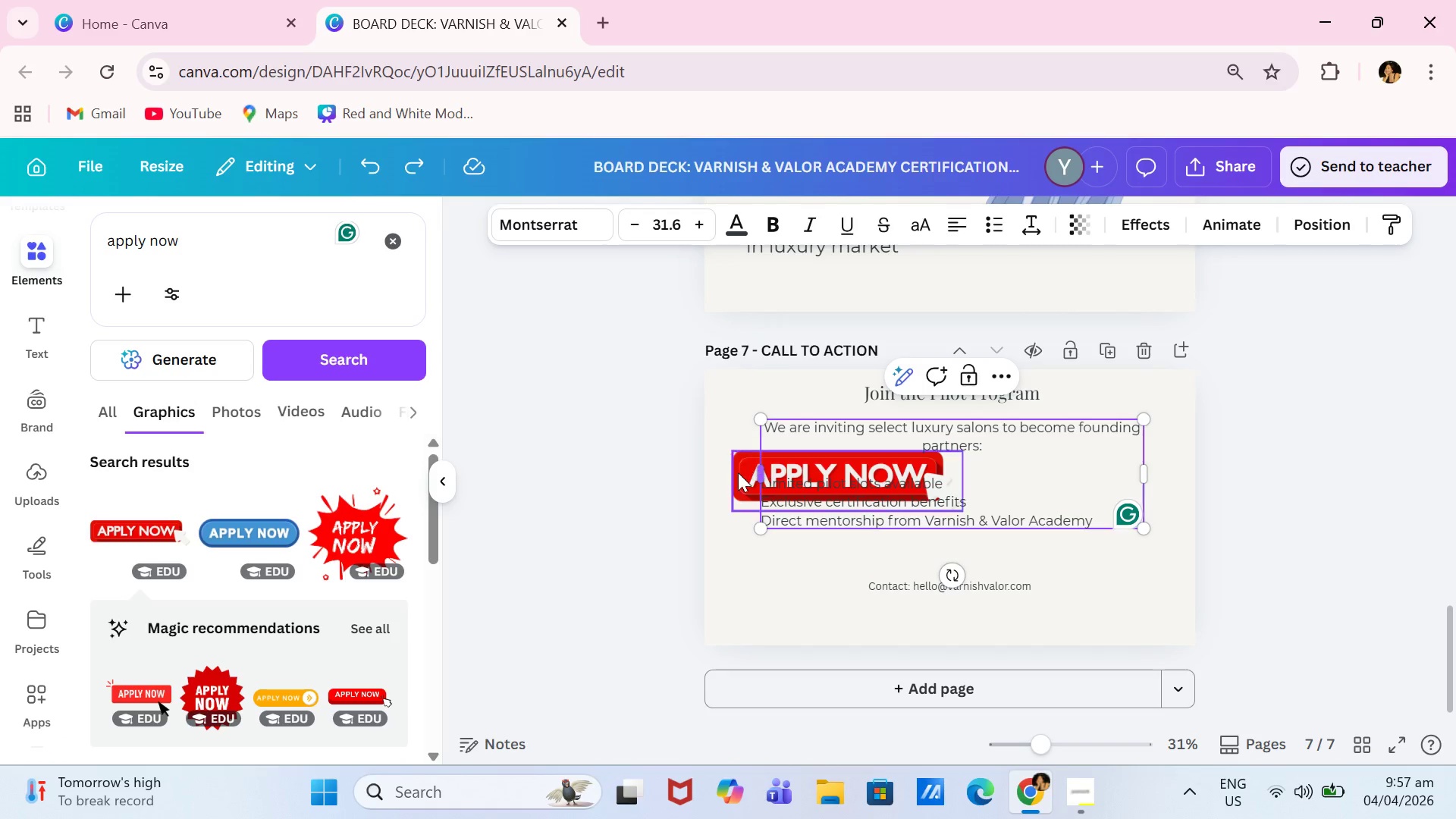 
double_click([738, 472])
 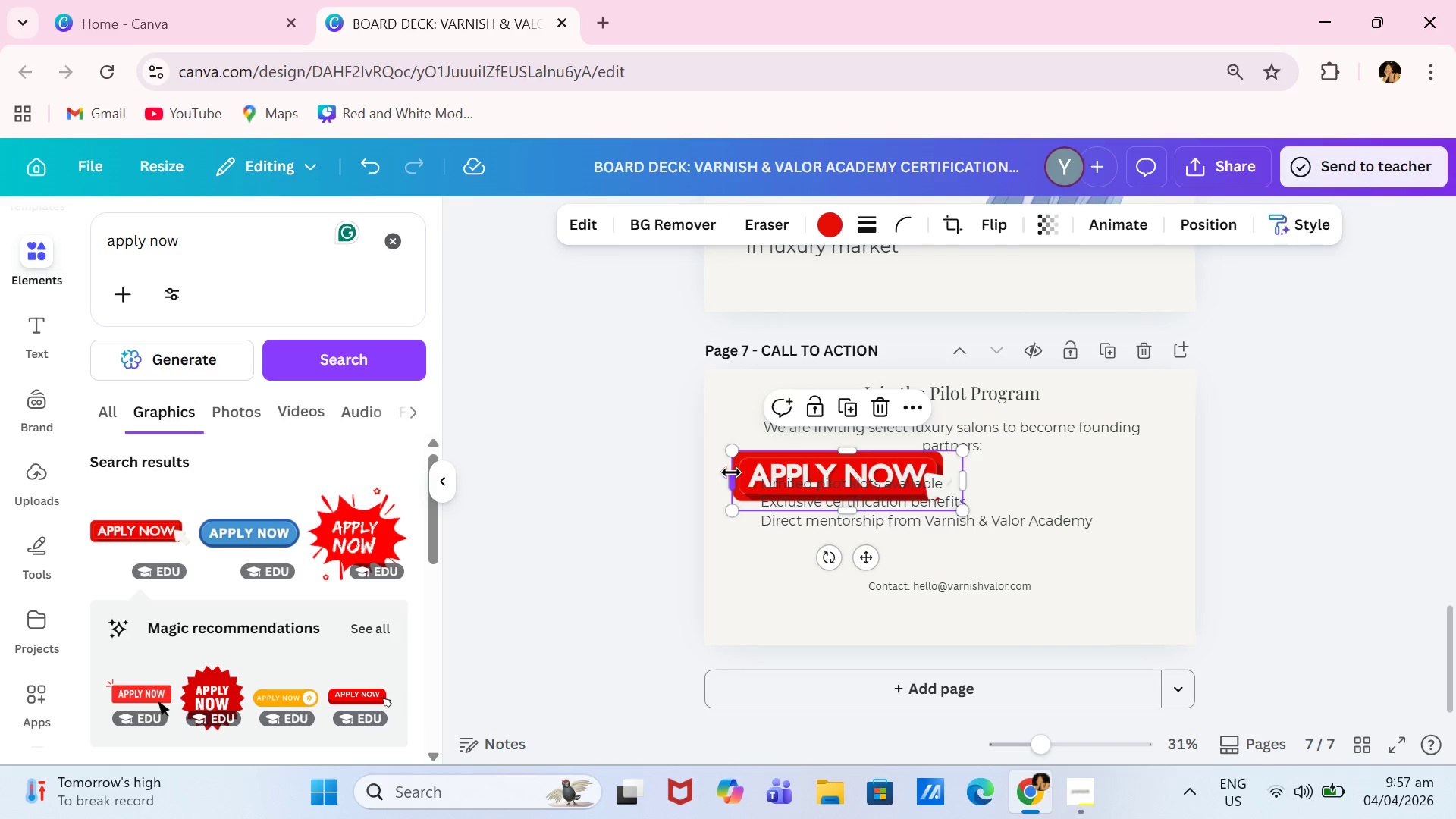 
key(Backspace)
 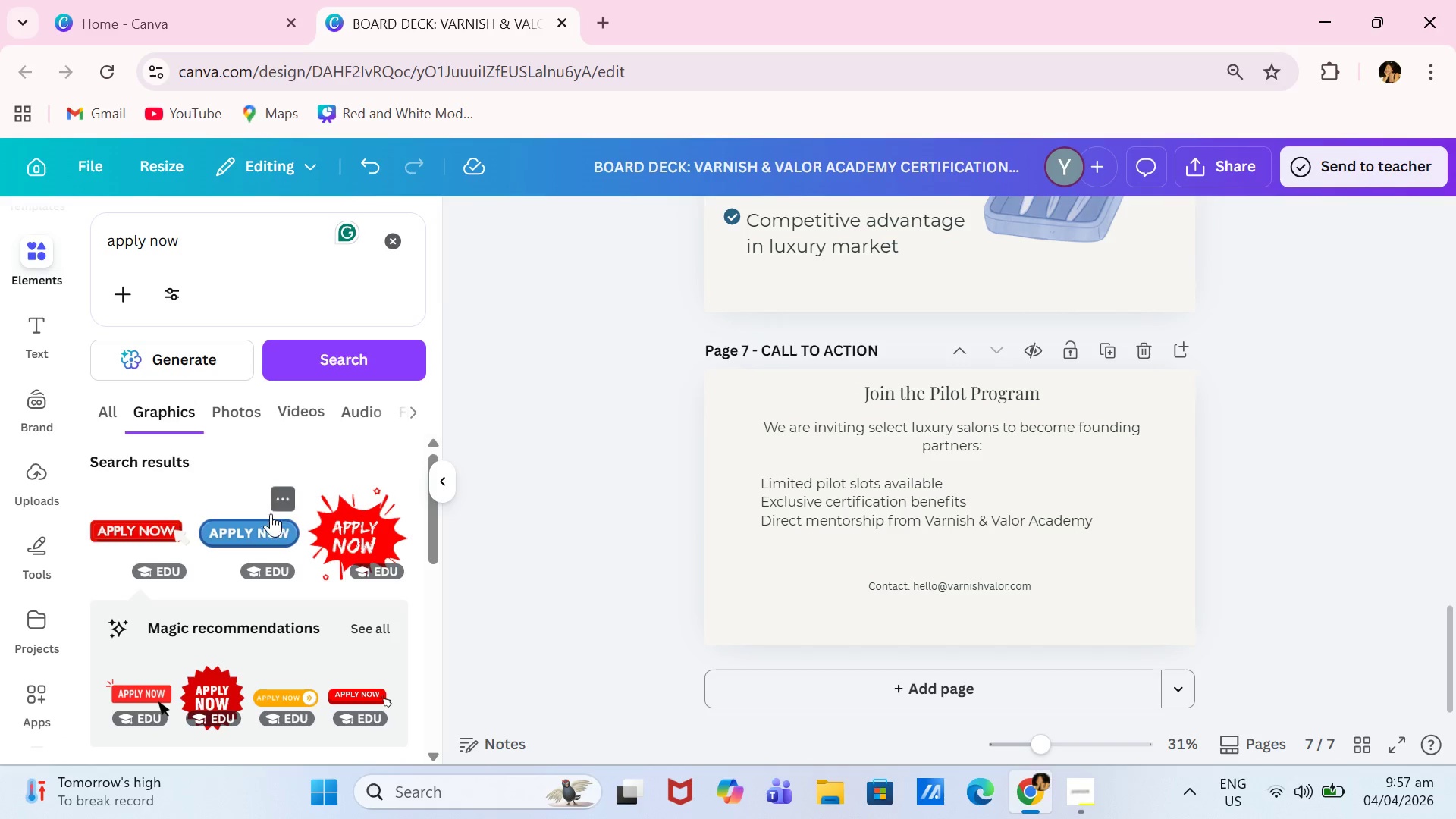 
left_click([268, 522])
 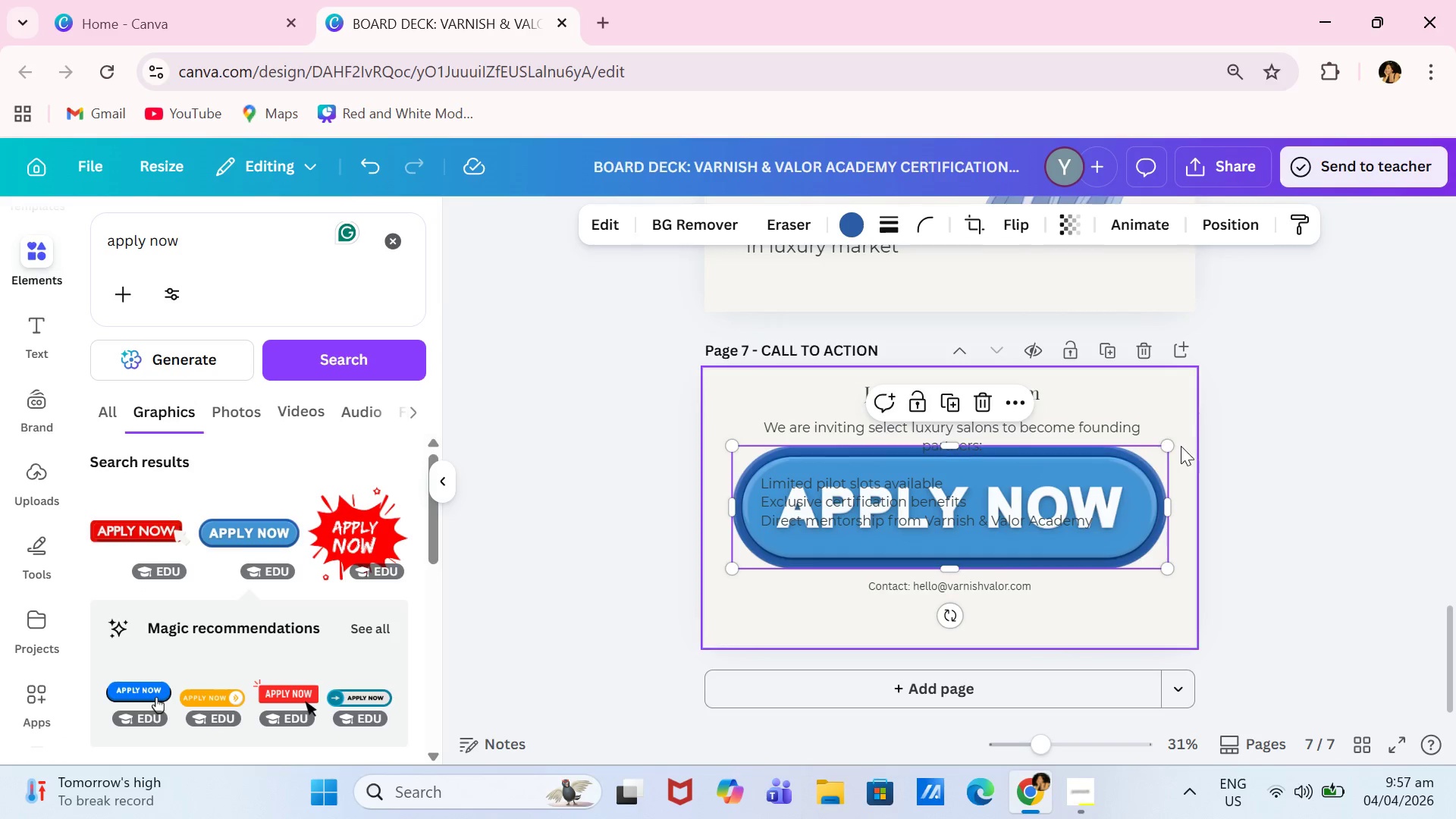 
left_click_drag(start_coordinate=[1167, 447], to_coordinate=[876, 524])
 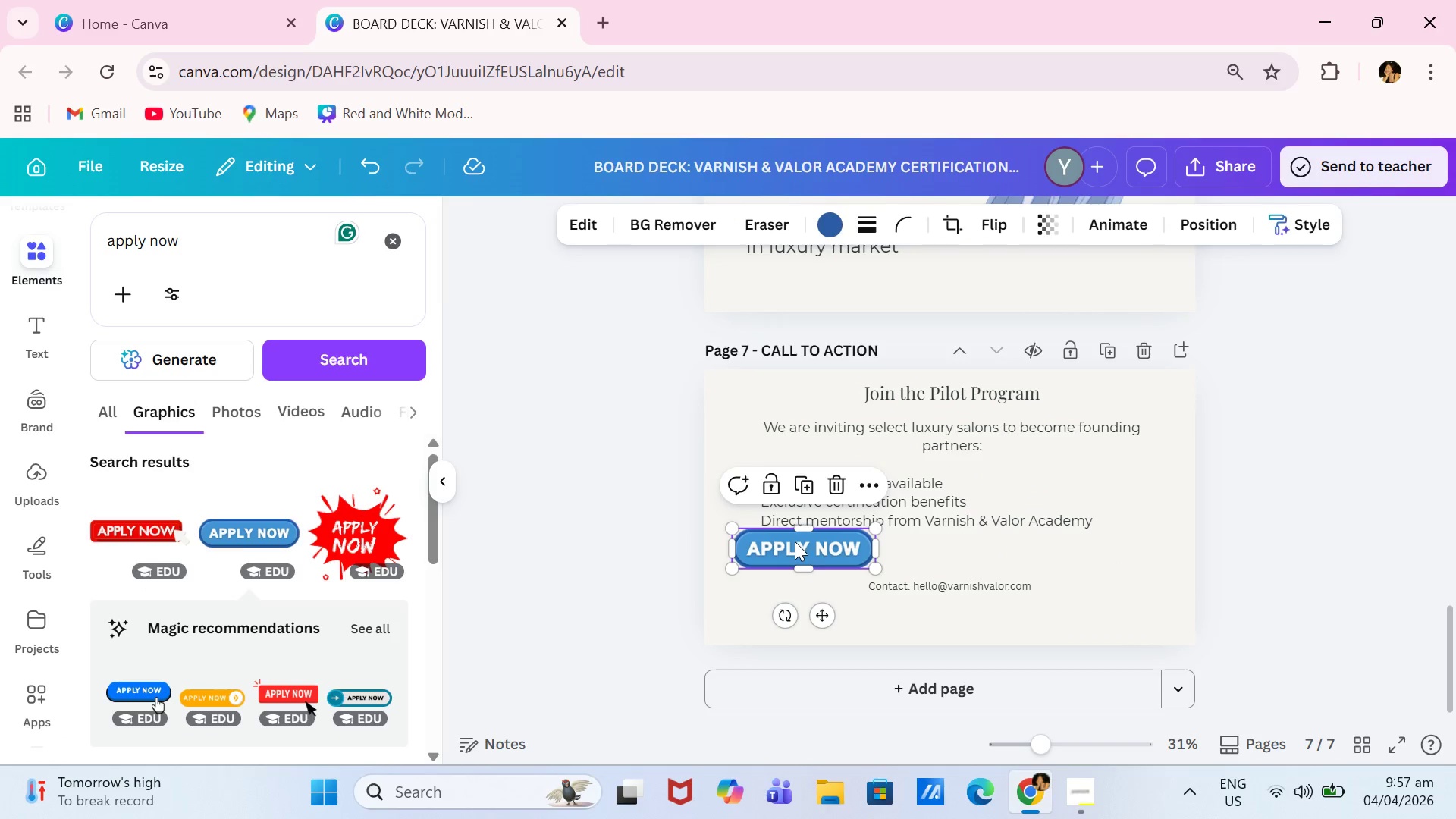 
left_click_drag(start_coordinate=[795, 542], to_coordinate=[947, 614])
 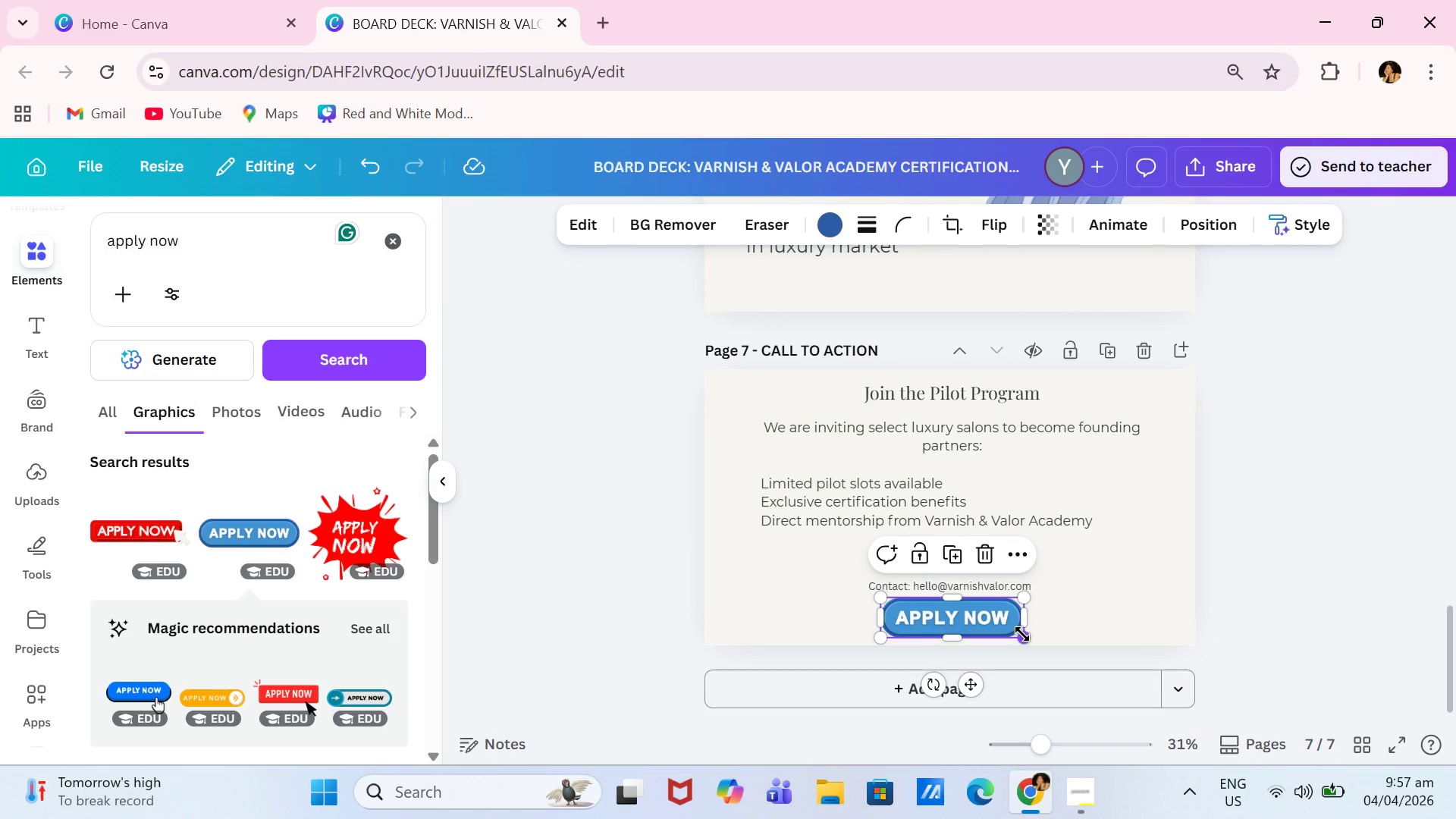 
left_click_drag(start_coordinate=[1022, 634], to_coordinate=[967, 616])
 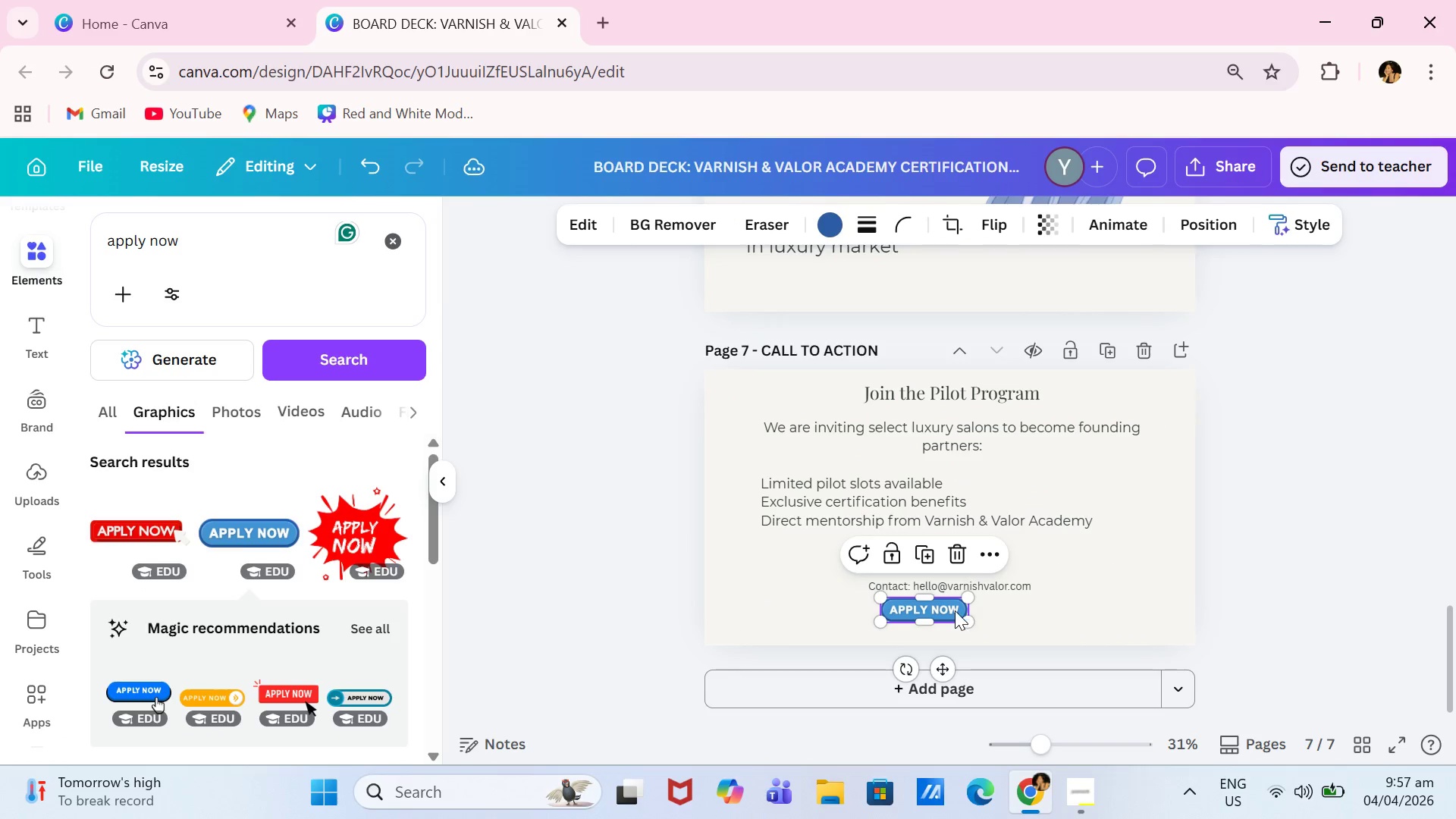 
left_click_drag(start_coordinate=[947, 610], to_coordinate=[975, 610])
 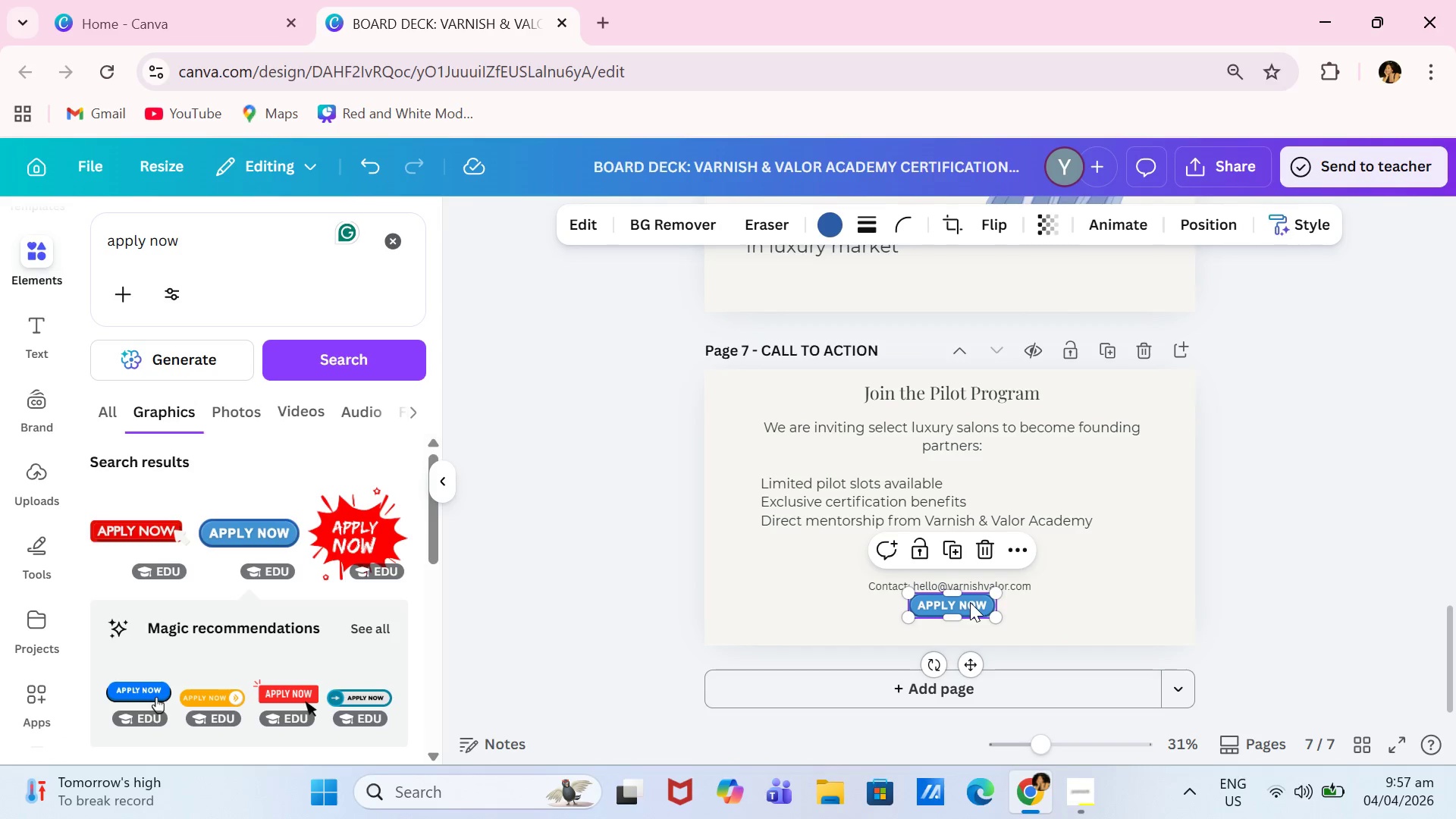 
left_click_drag(start_coordinate=[978, 602], to_coordinate=[974, 608])
 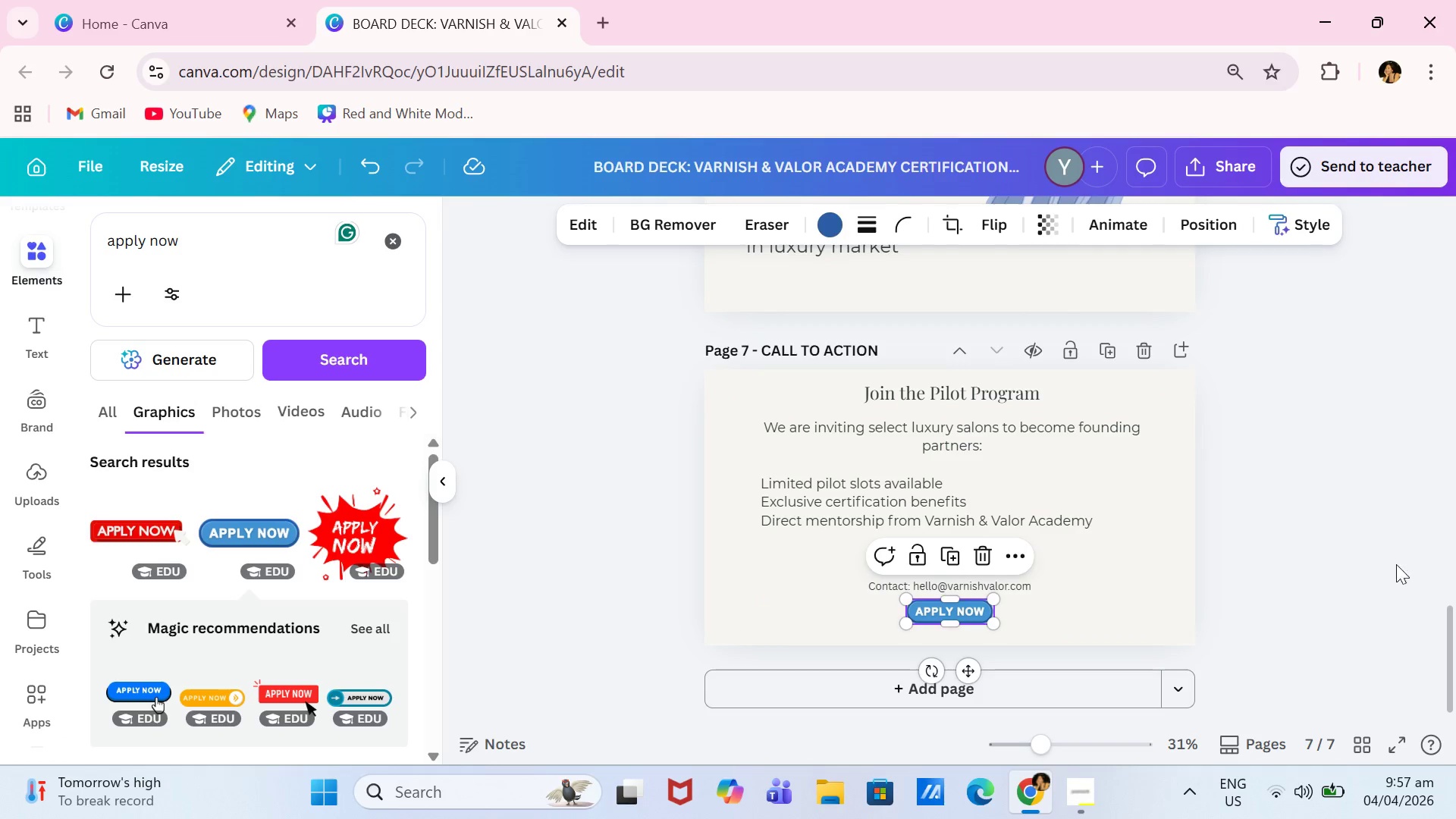 
left_click([1397, 562])
 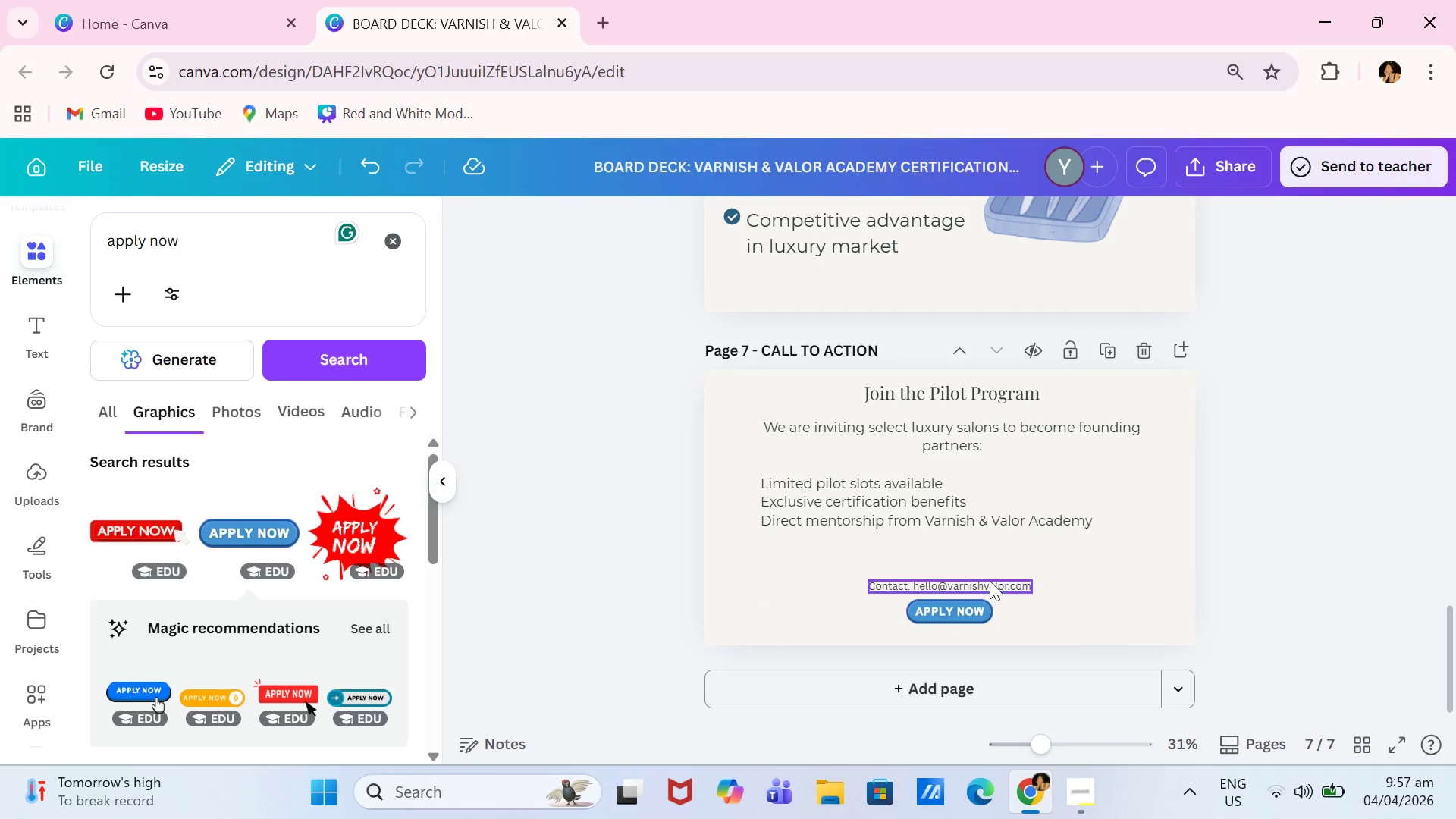 
left_click([990, 581])
 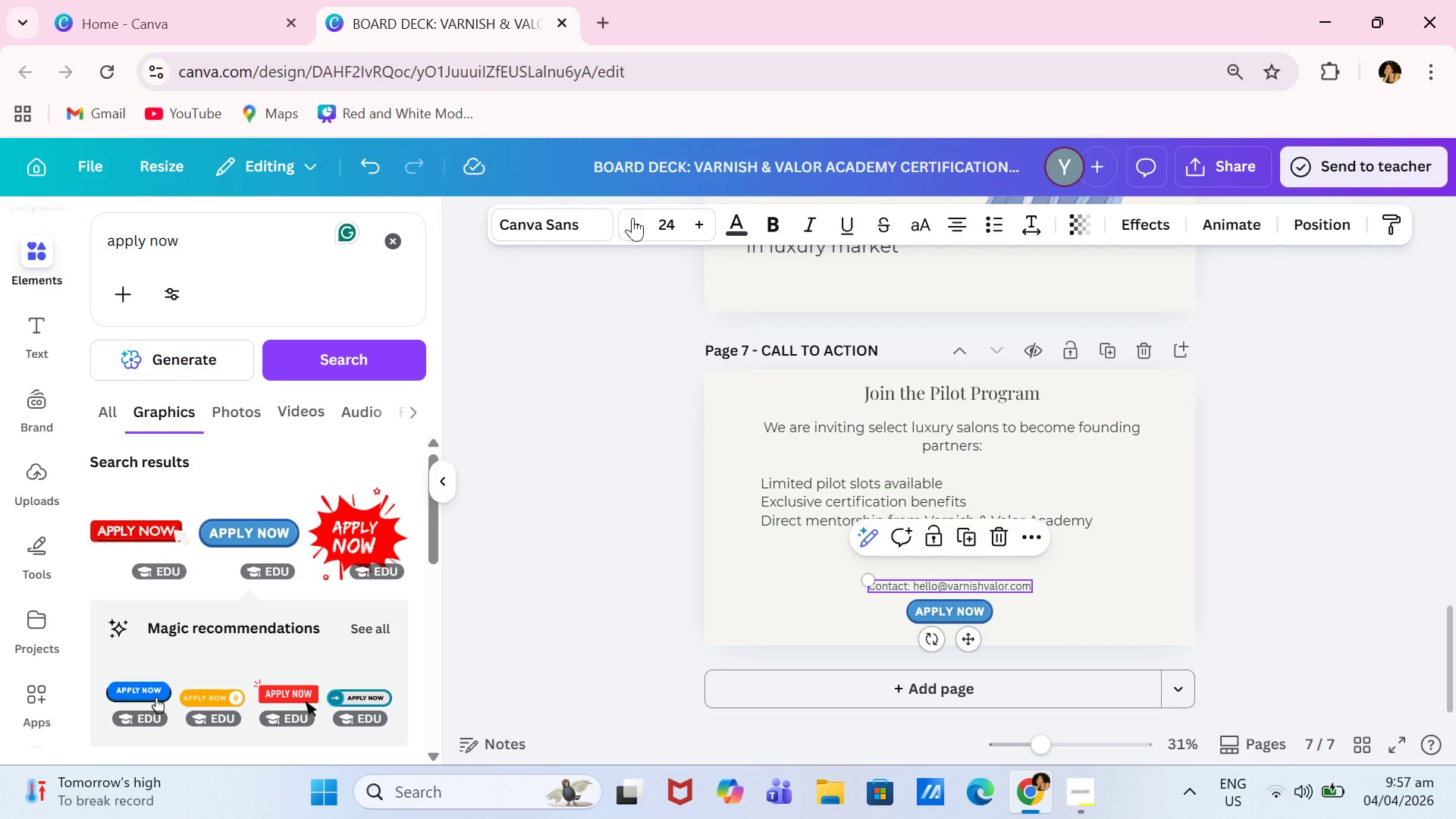 
left_click([570, 228])
 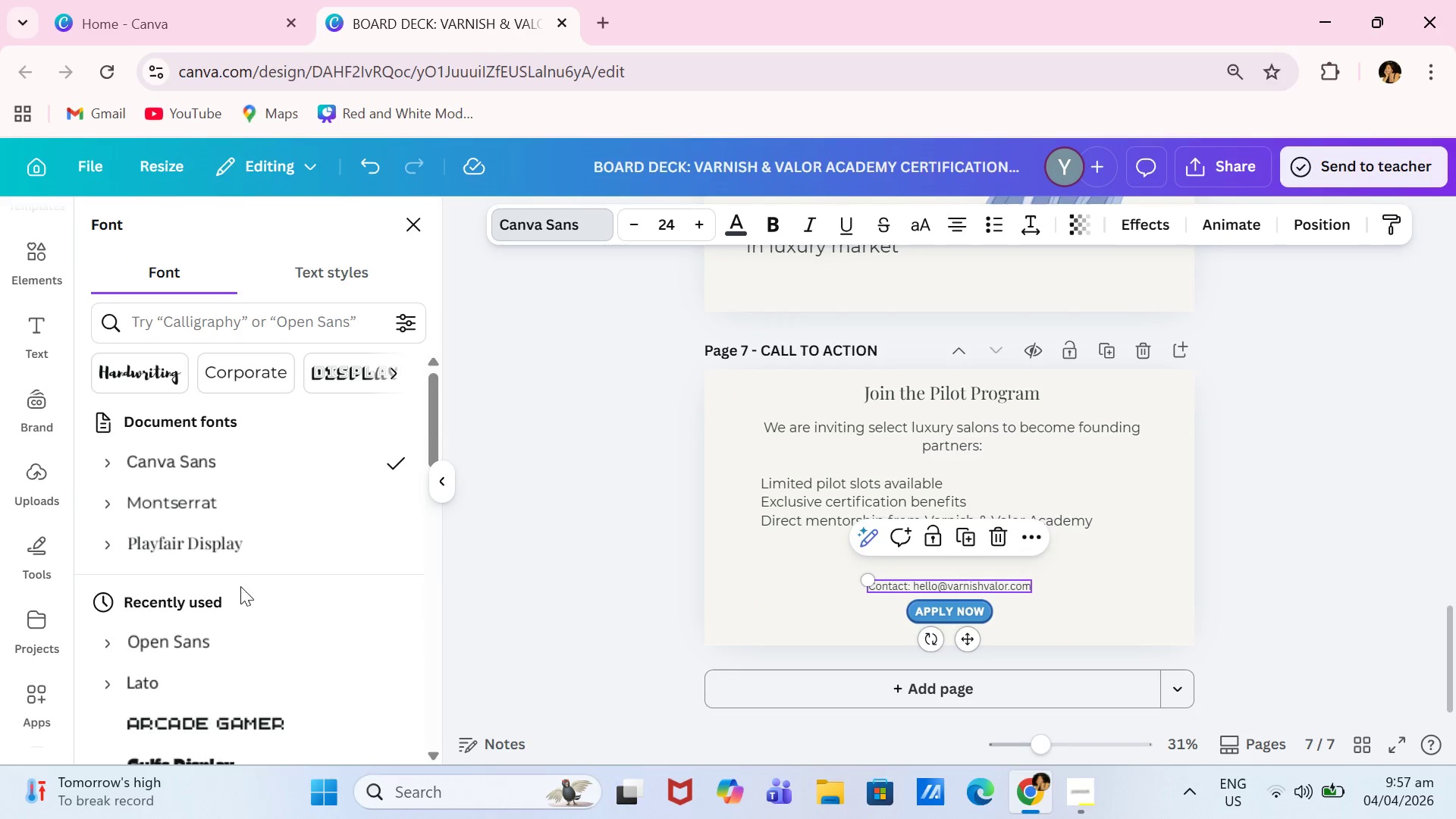 
left_click([237, 490])
 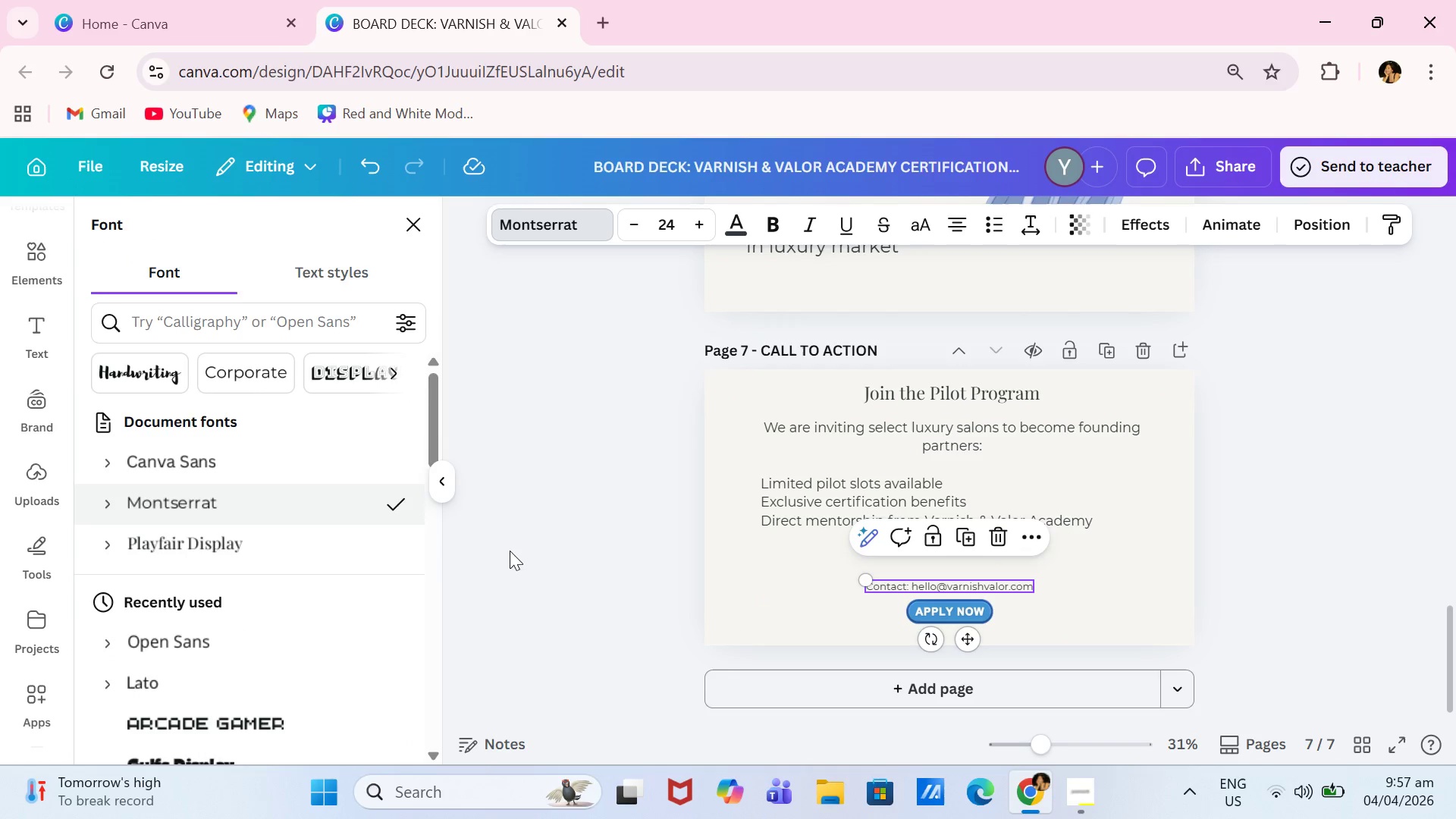 
left_click([522, 551])
 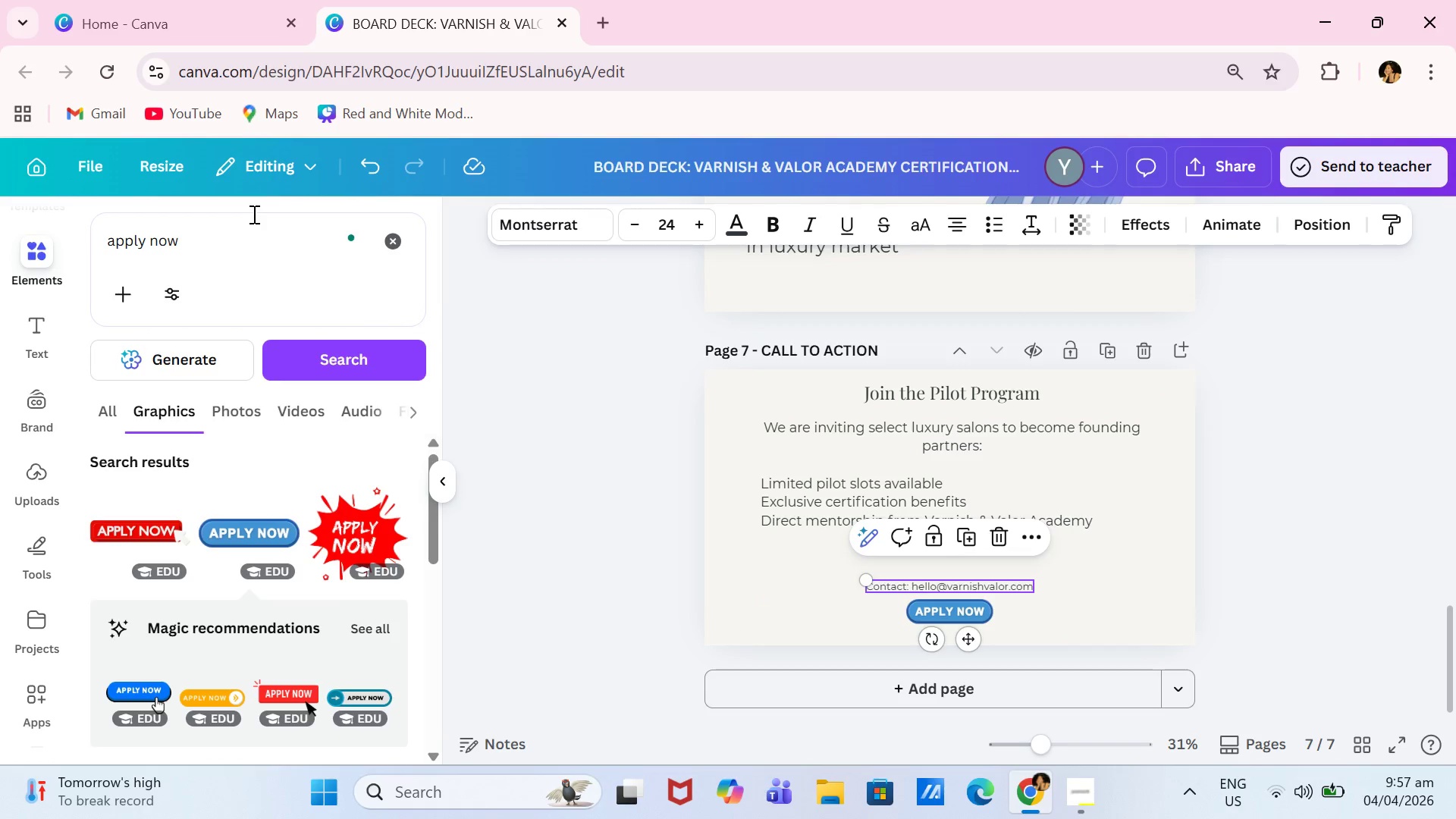 
left_click_drag(start_coordinate=[241, 246], to_coordinate=[84, 231])
 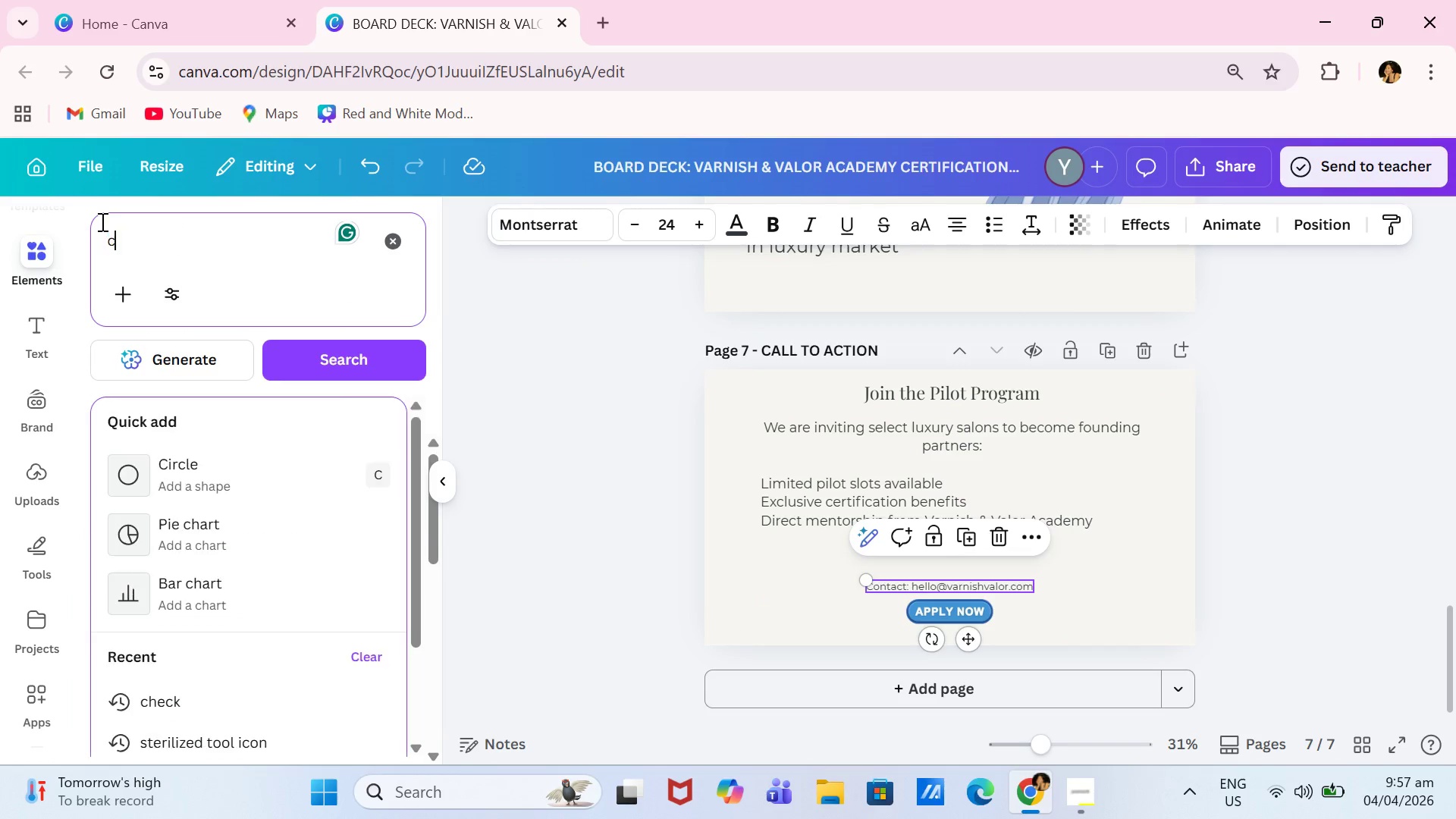 
type(contact)
 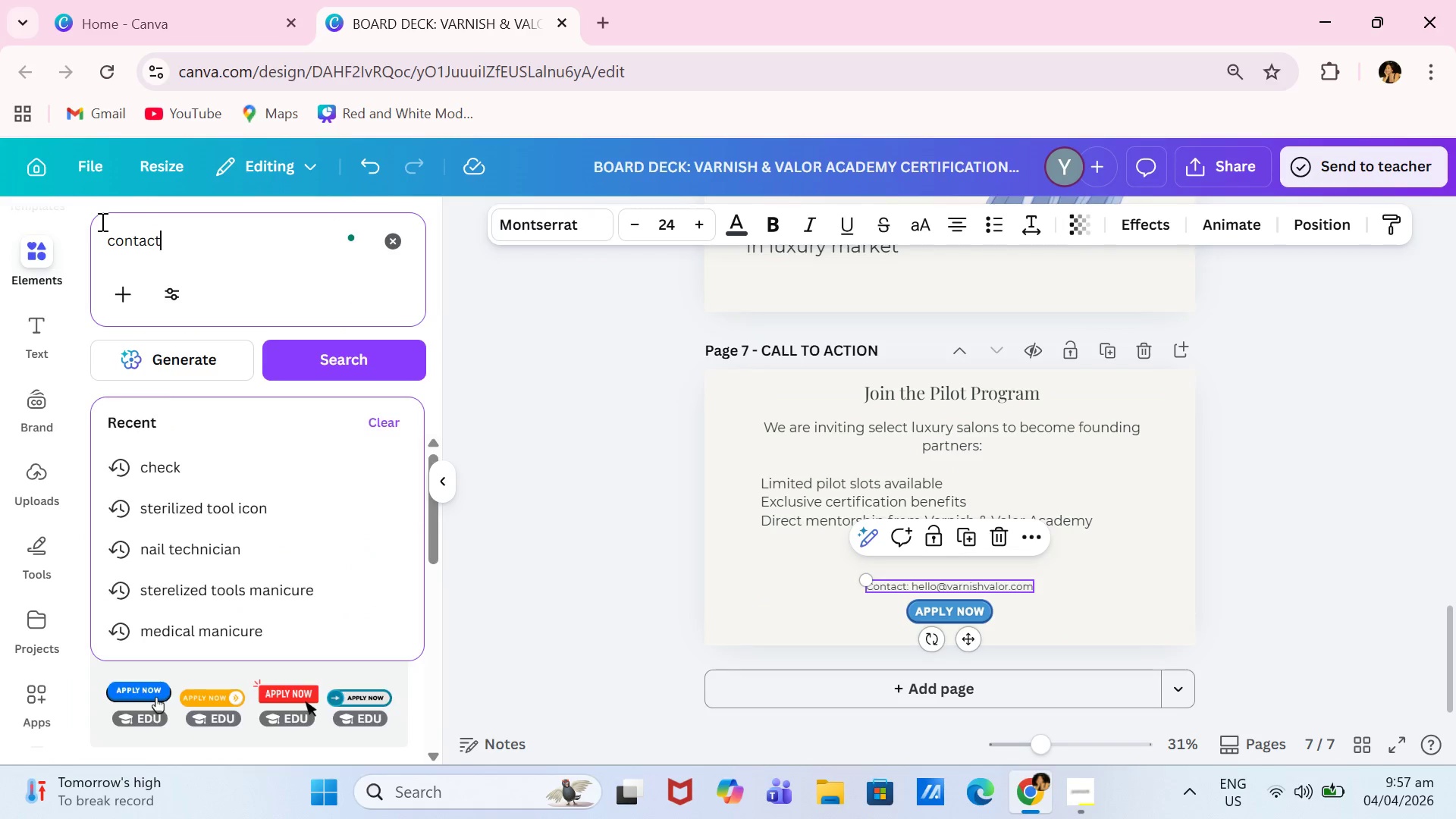 
key(Enter)
 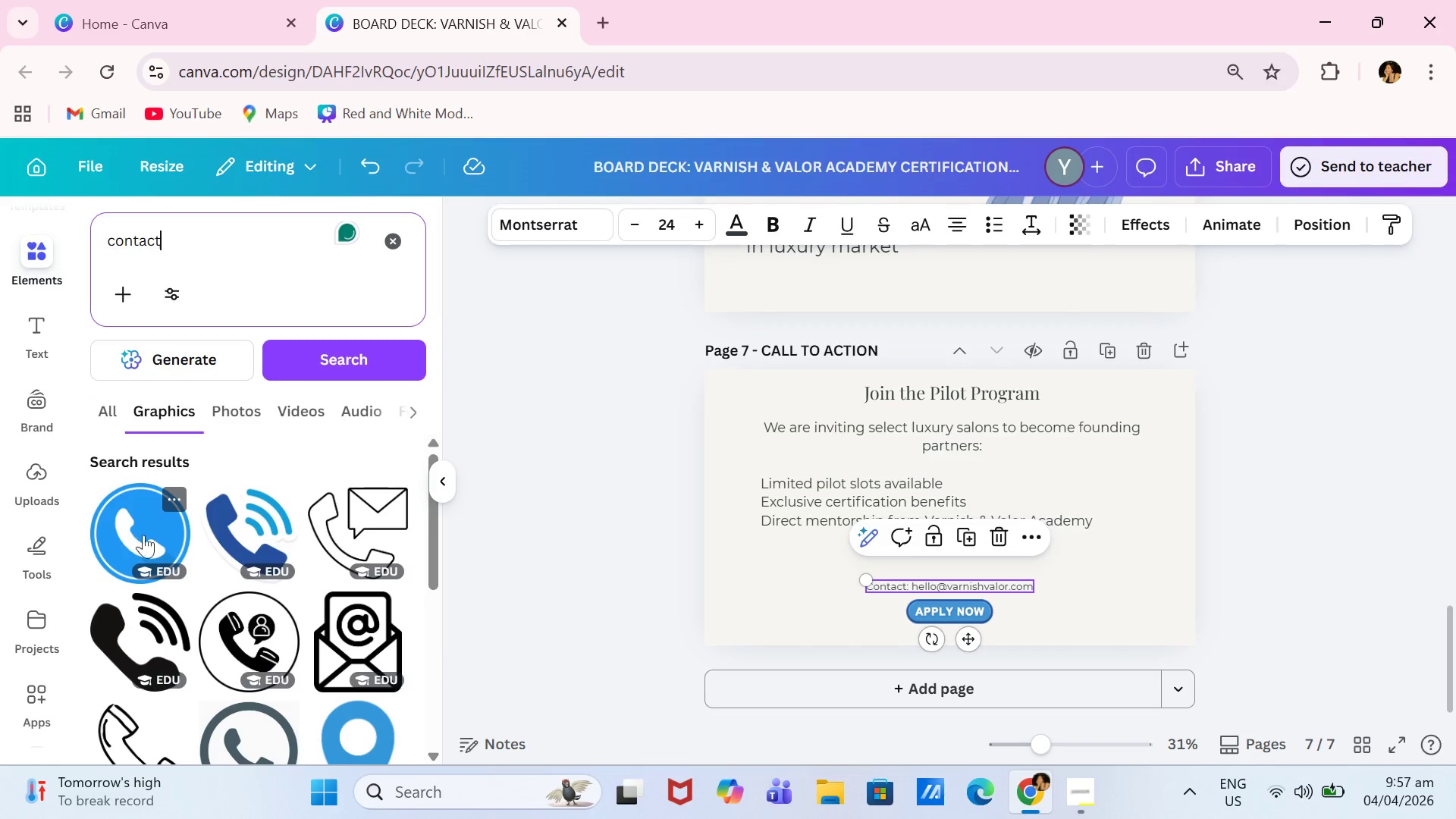 
left_click([254, 526])
 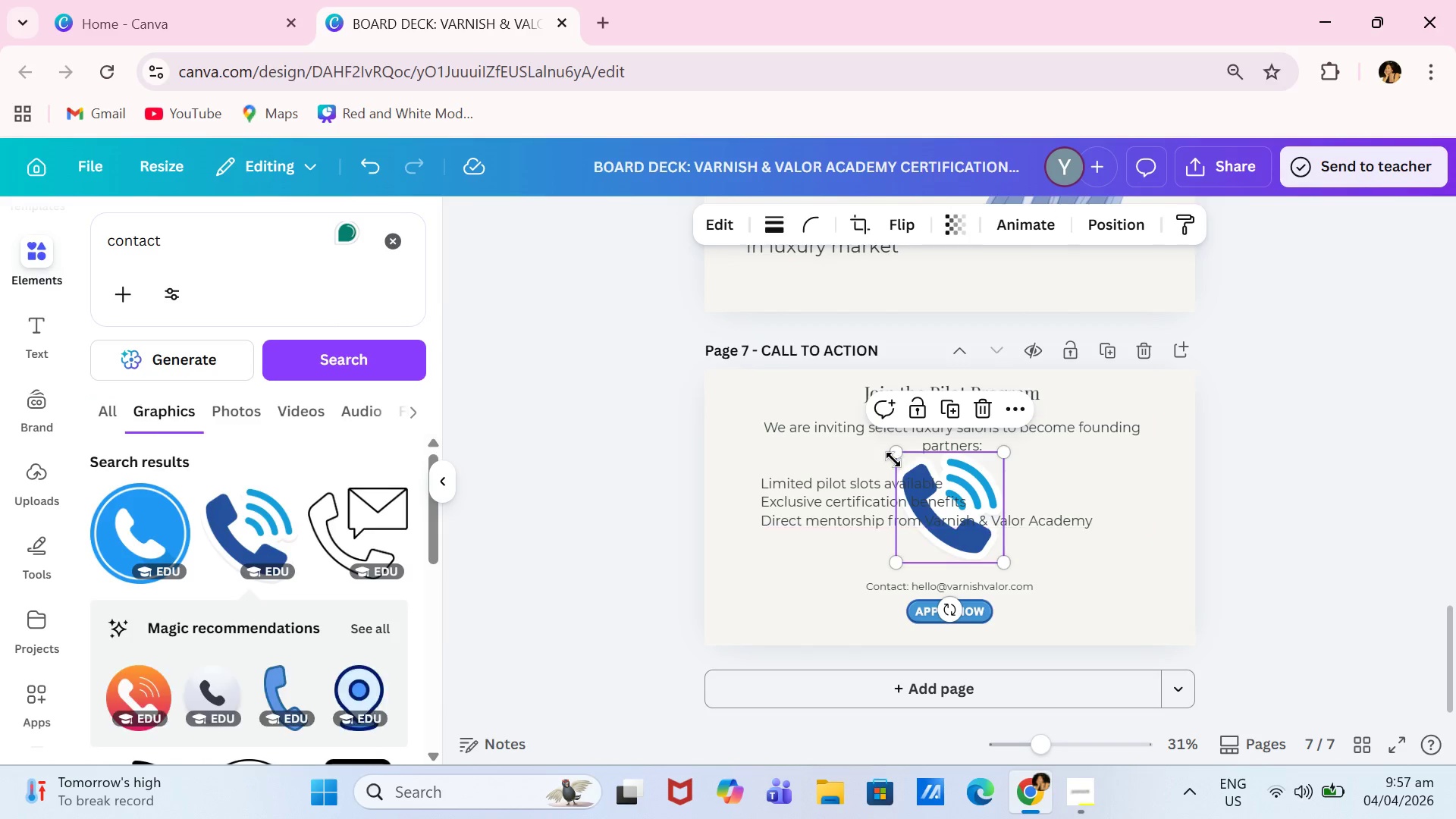 
left_click_drag(start_coordinate=[894, 457], to_coordinate=[989, 550])
 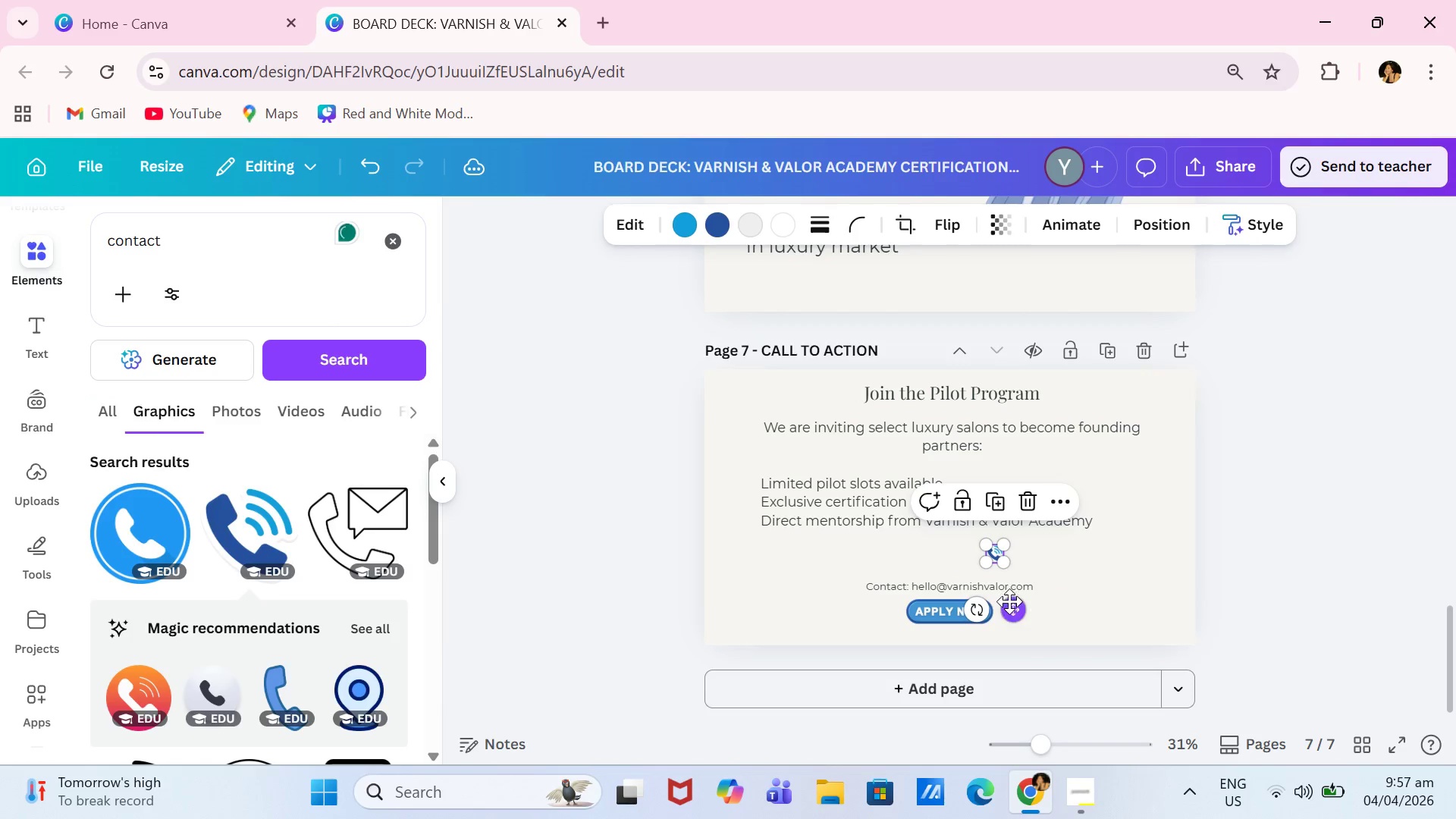 
left_click_drag(start_coordinate=[1009, 601], to_coordinate=[871, 633])
 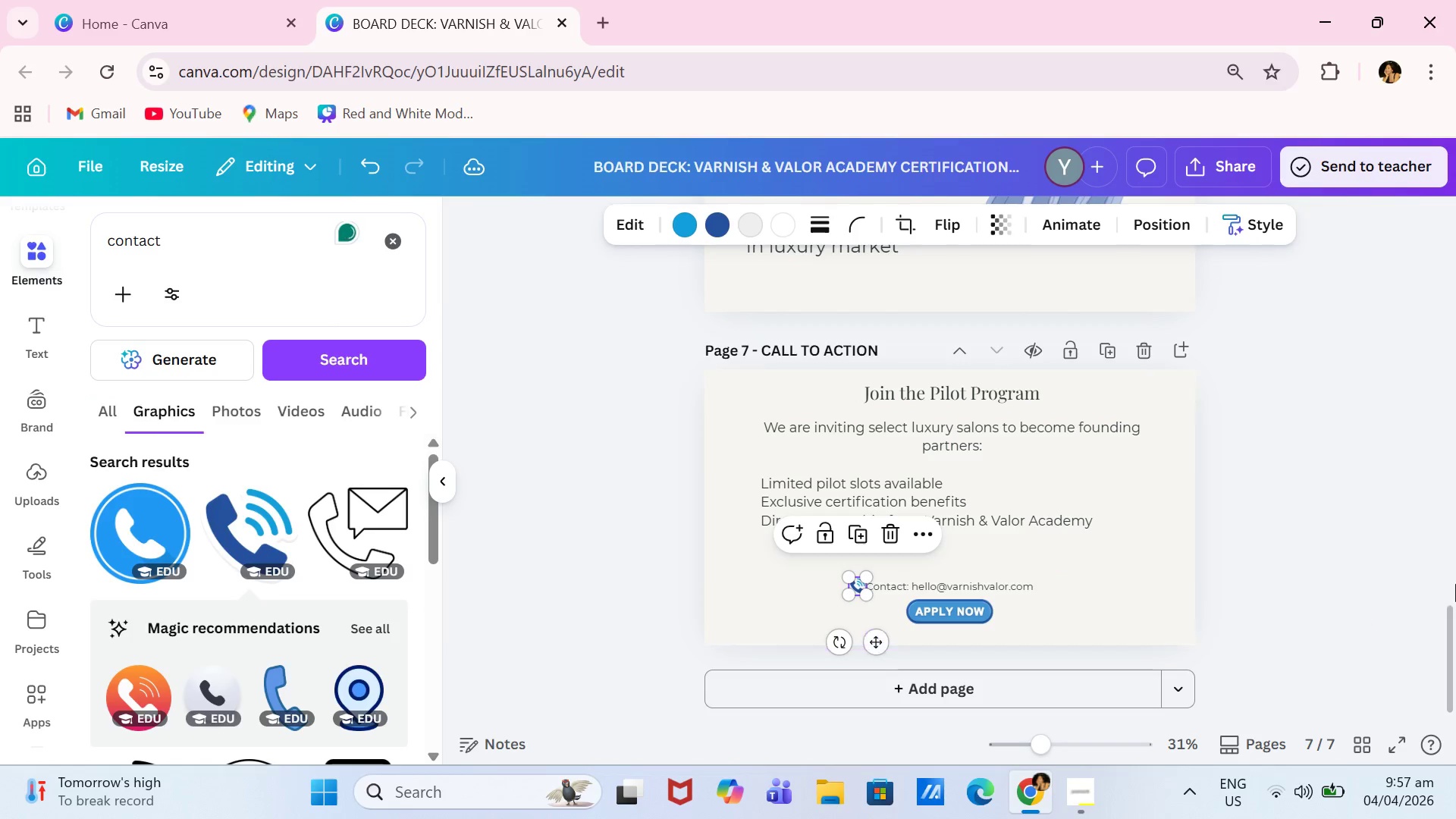 
left_click([1455, 581])
 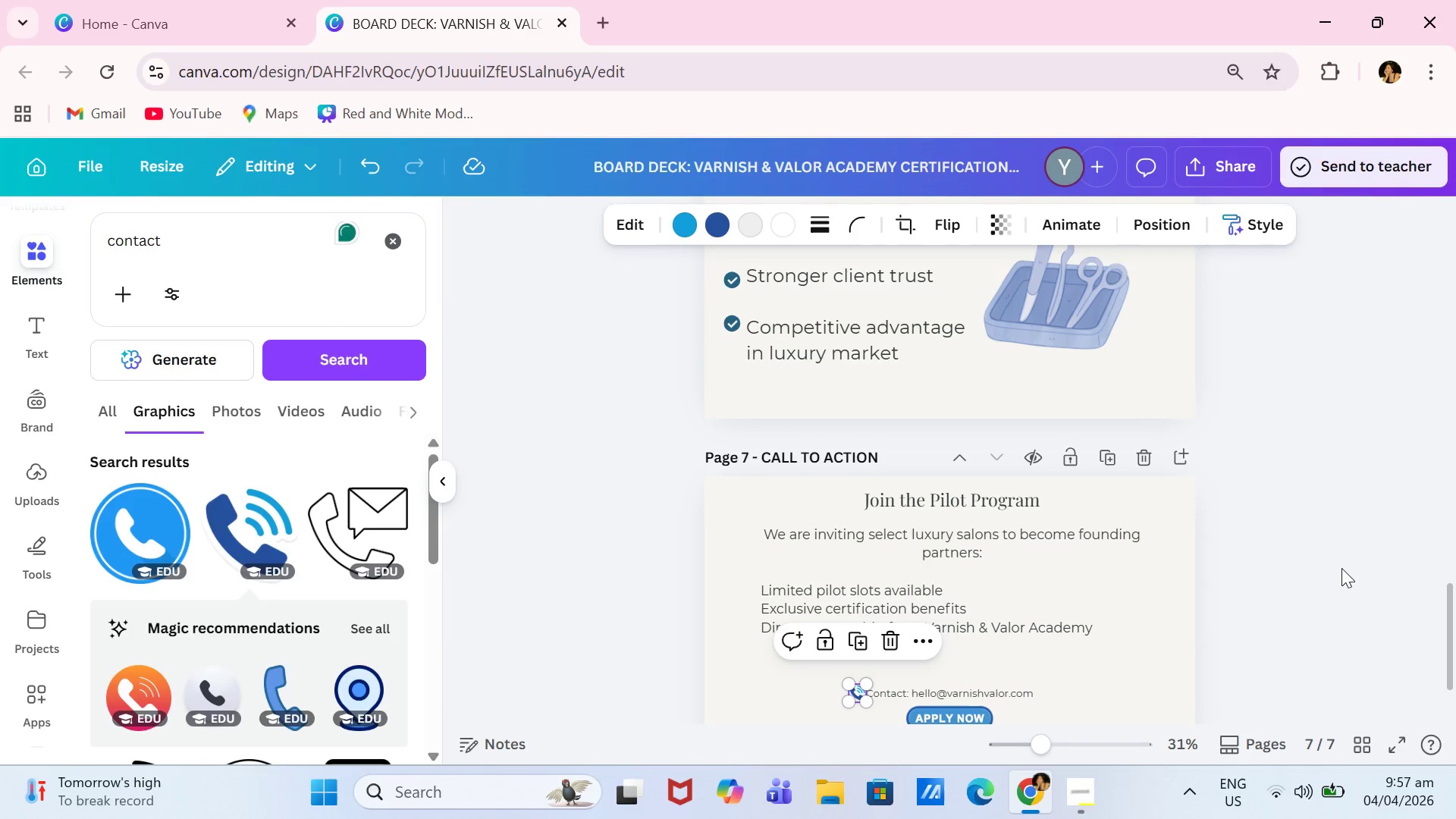 
left_click([1341, 568])
 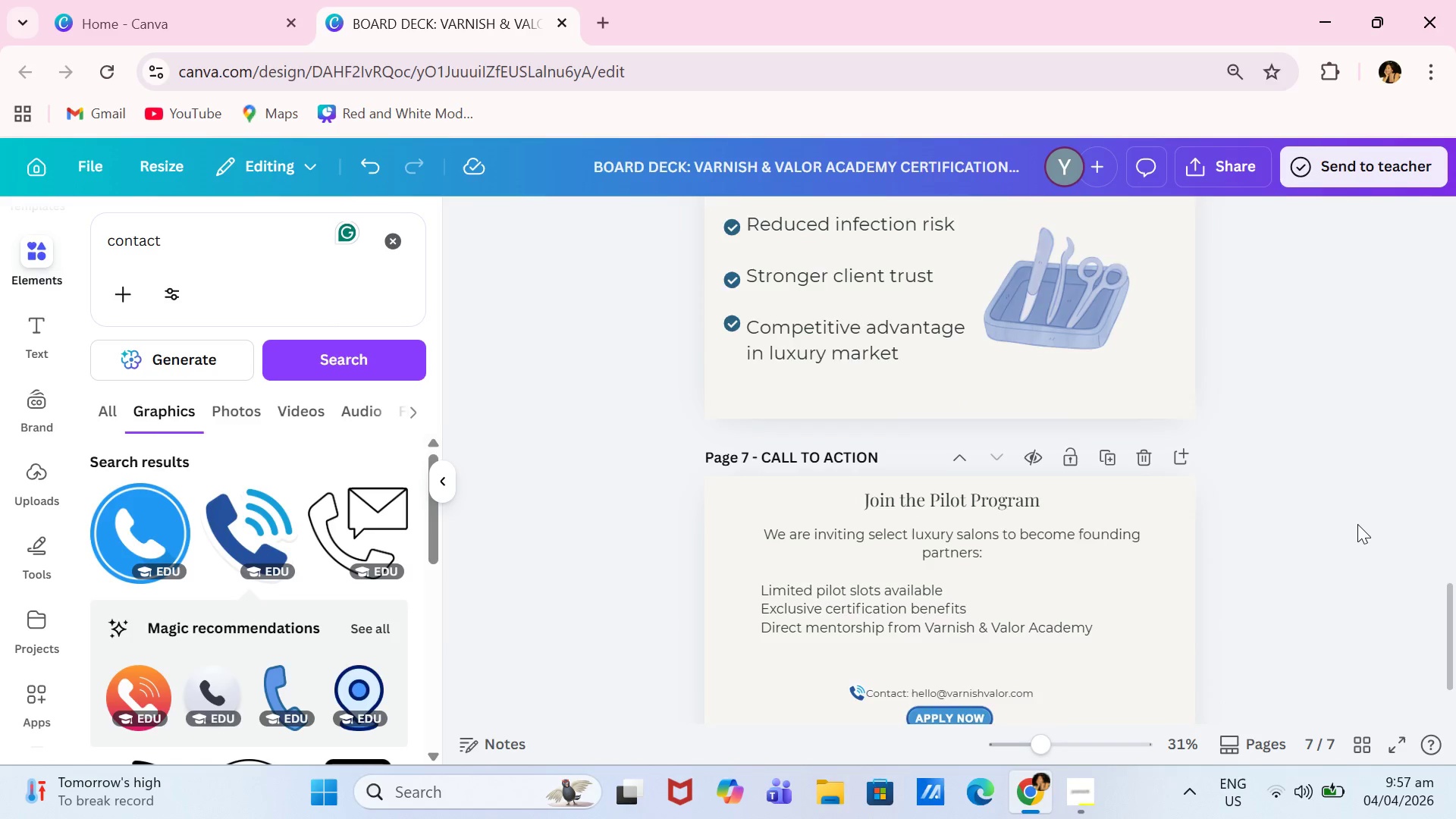 
scroll: coordinate [1356, 522], scroll_direction: down, amount: 1.0
 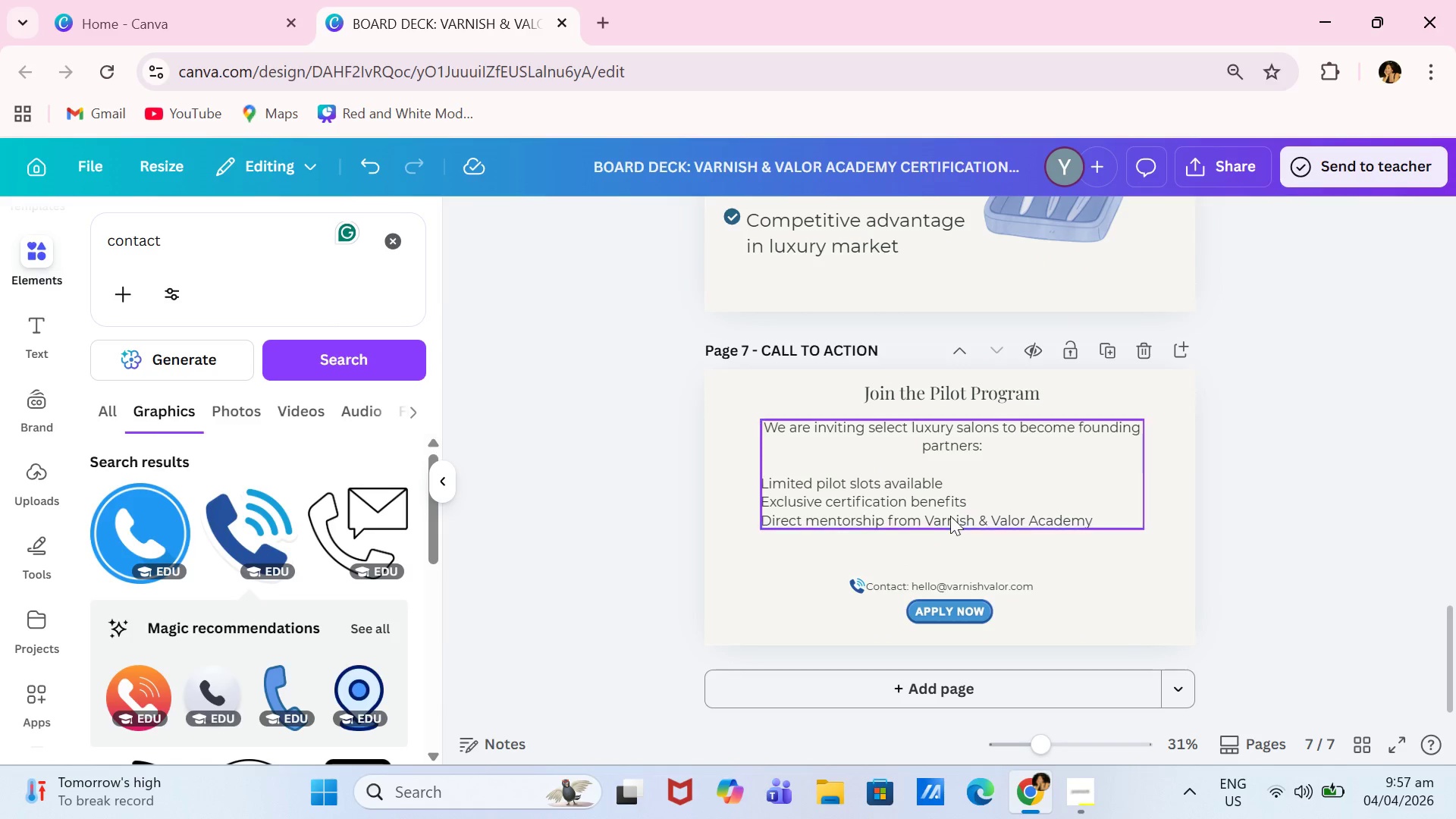 
left_click_drag(start_coordinate=[1001, 473], to_coordinate=[1001, 479])
 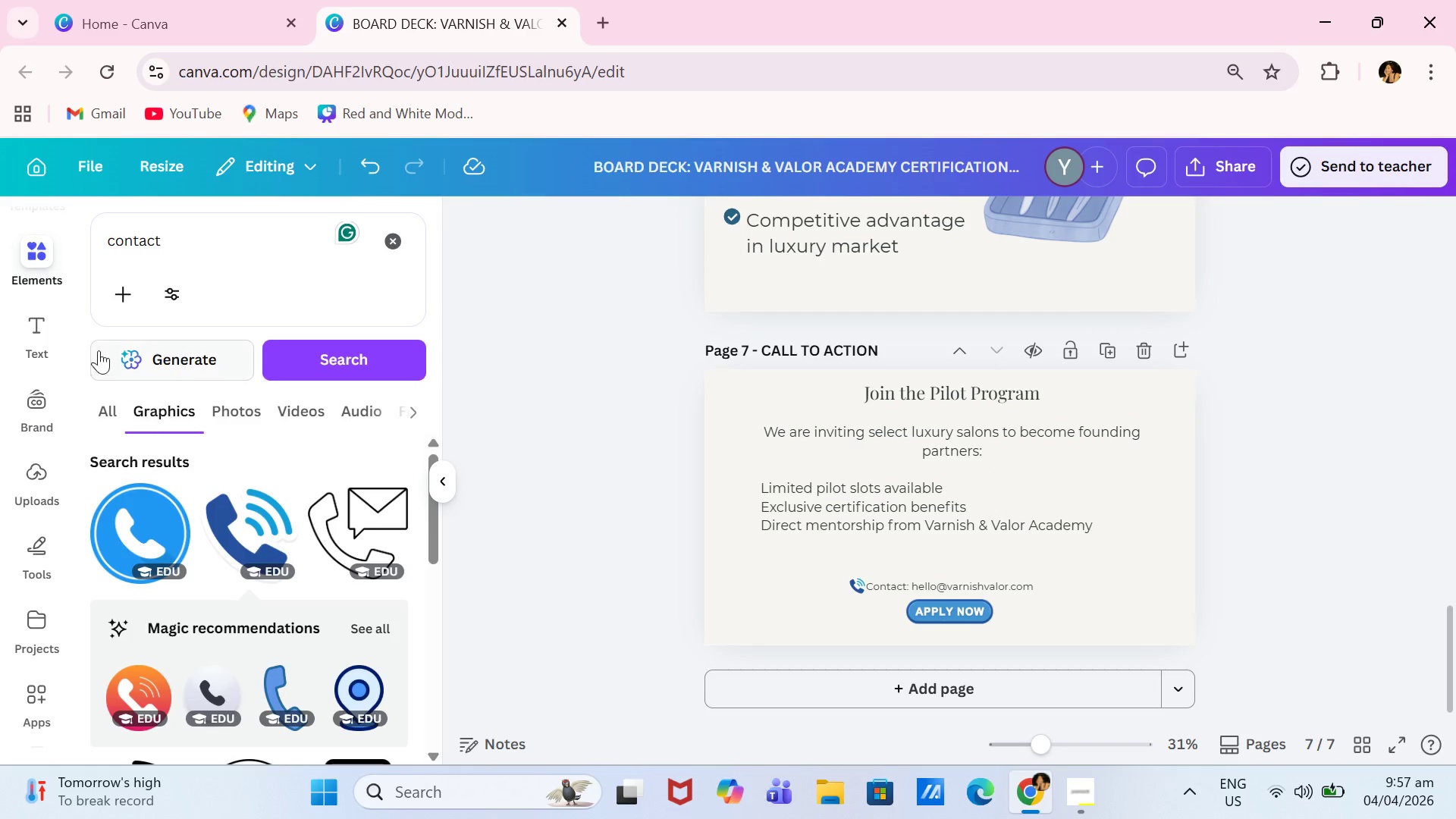 
left_click([9, 256])
 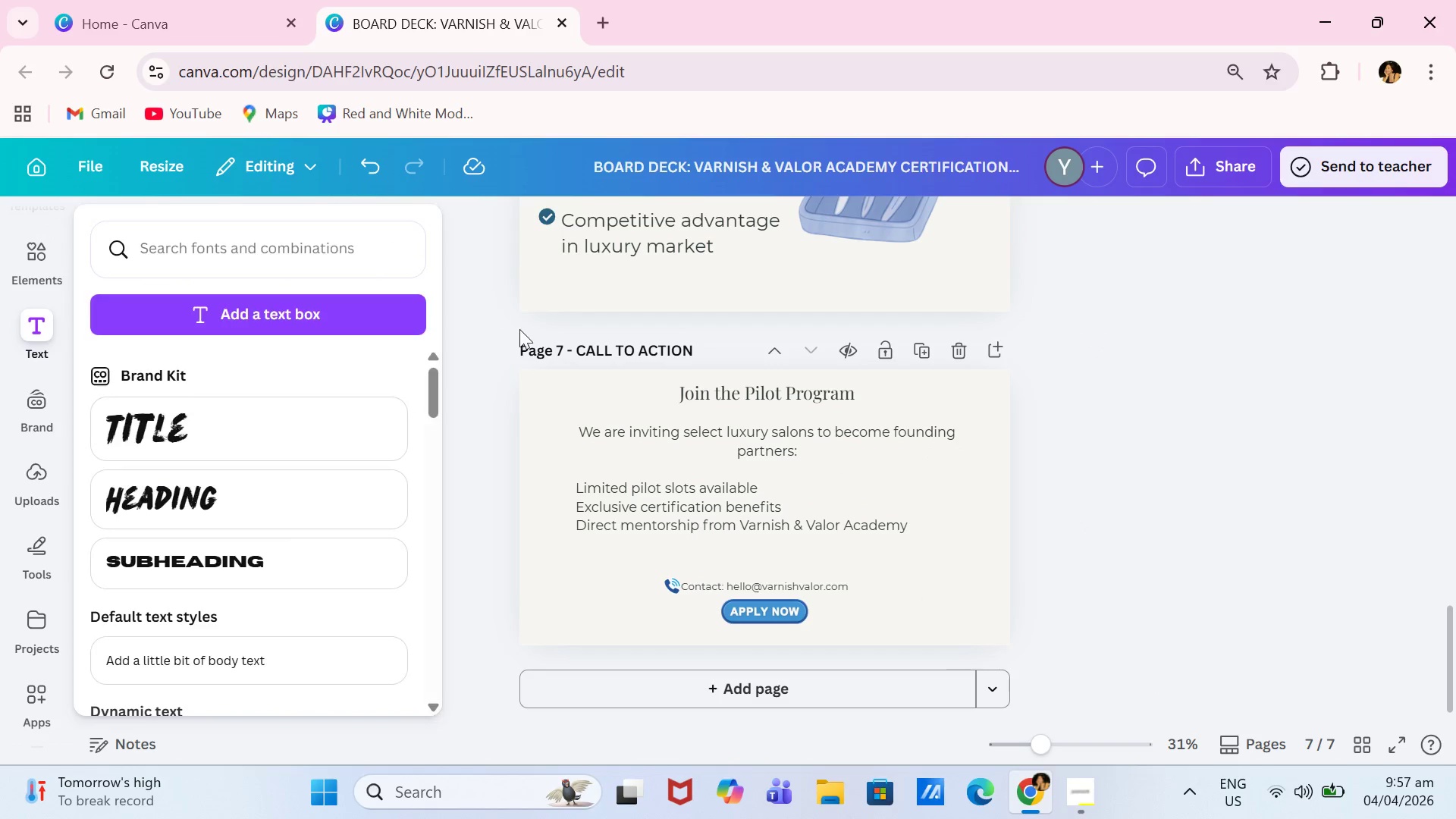 
left_click([436, 391])
 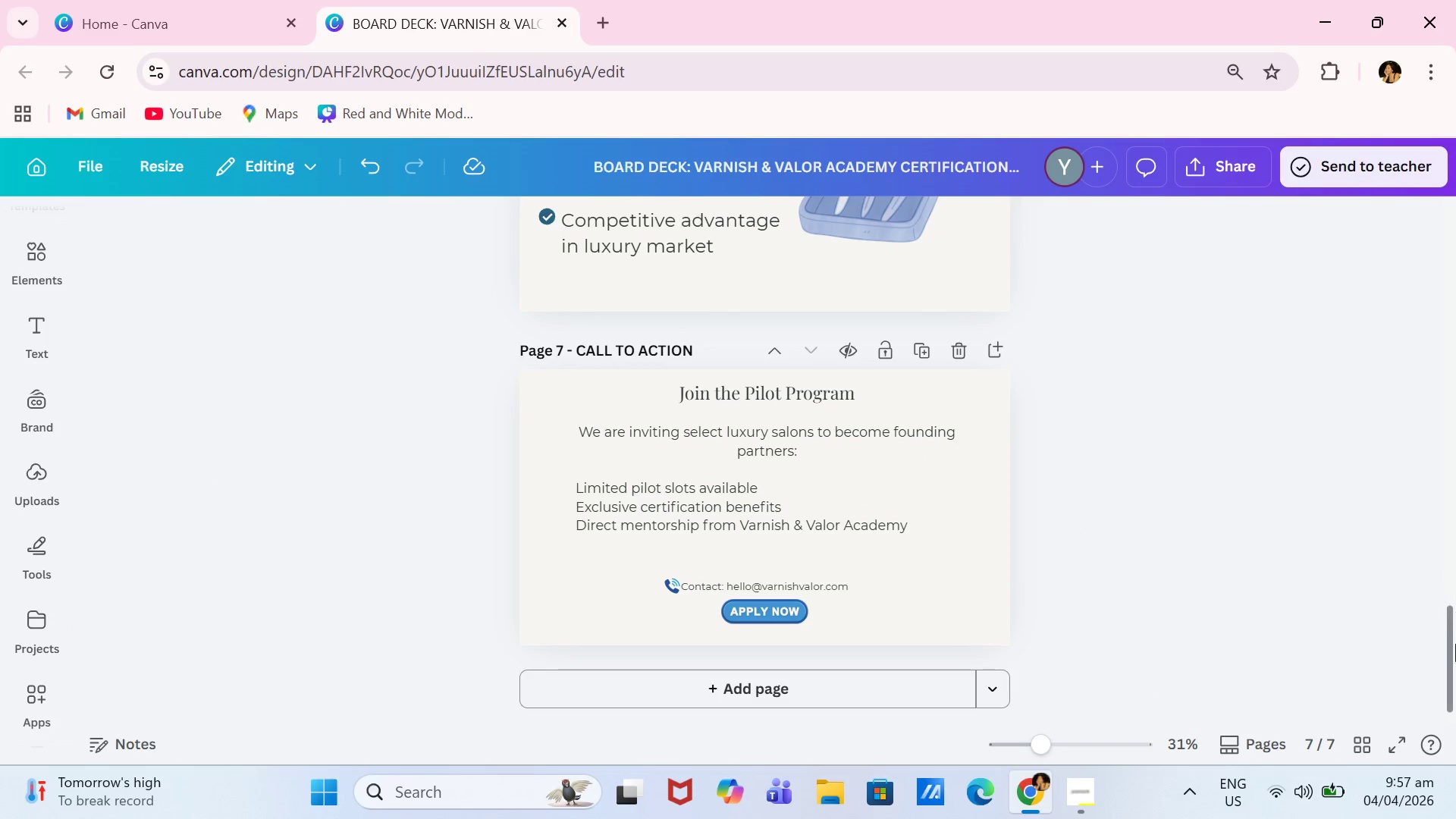 
left_click_drag(start_coordinate=[1455, 649], to_coordinate=[1455, 208])
 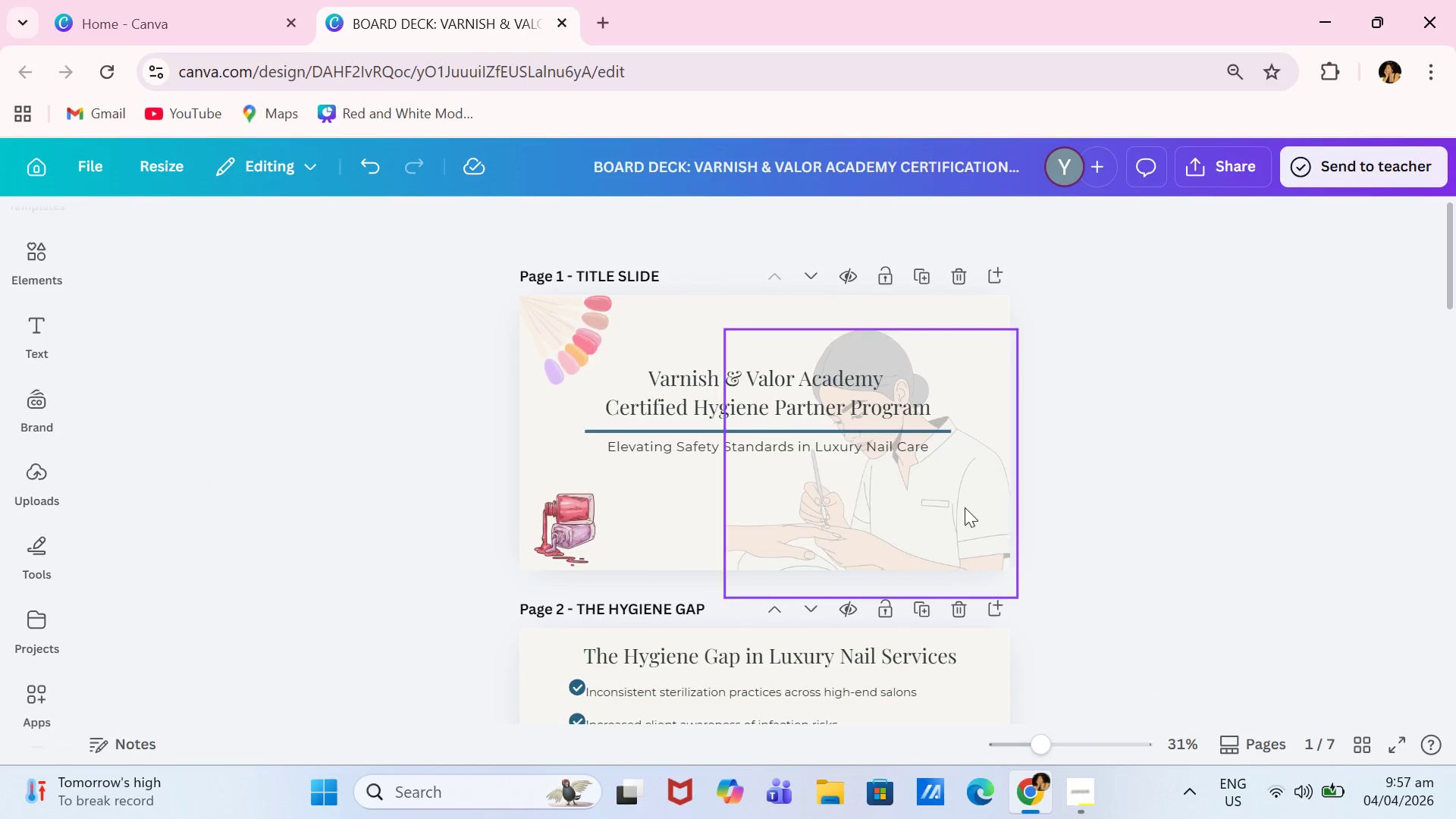 
left_click([971, 528])
 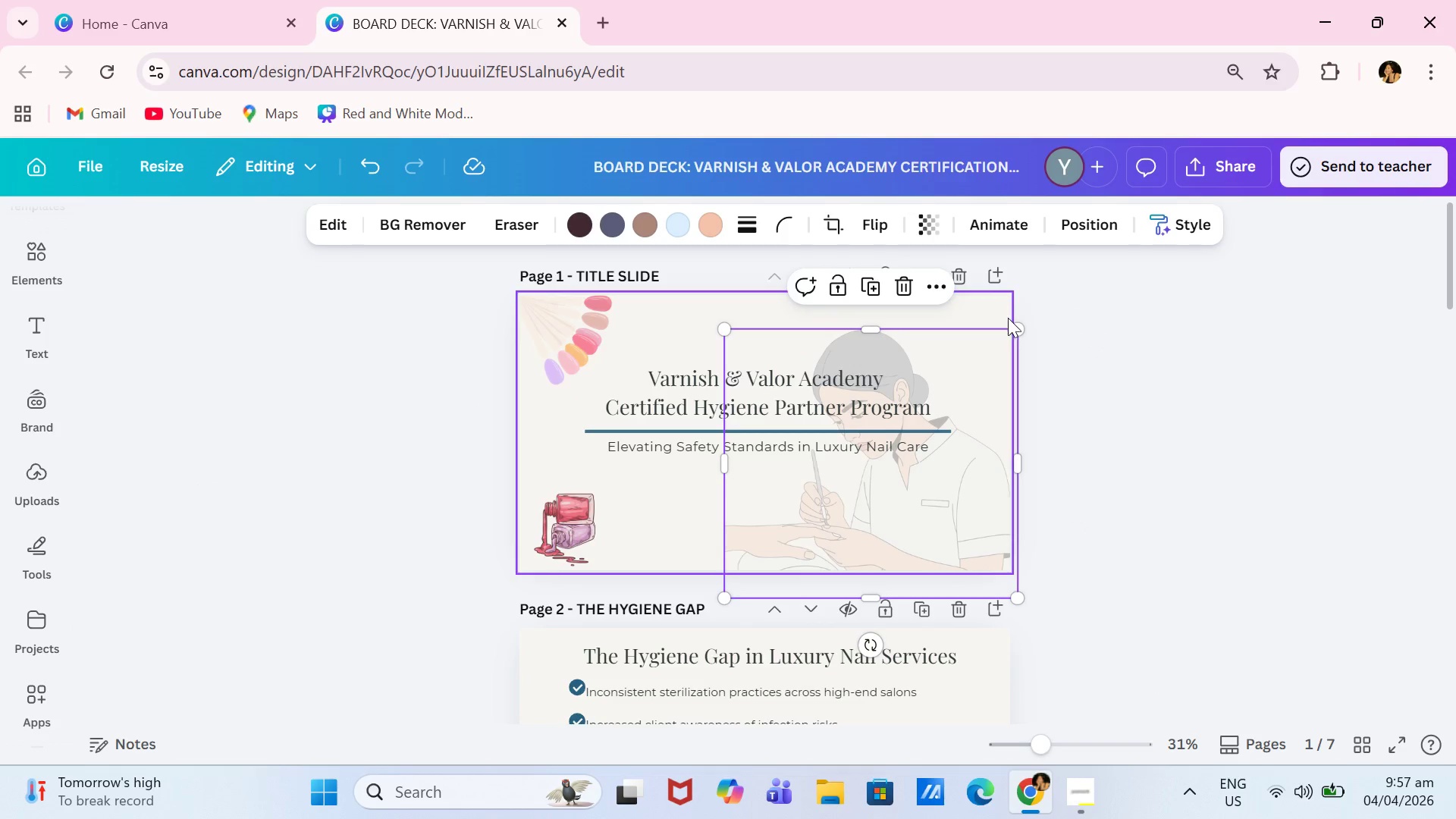 
left_click_drag(start_coordinate=[1013, 331], to_coordinate=[1050, 263])
 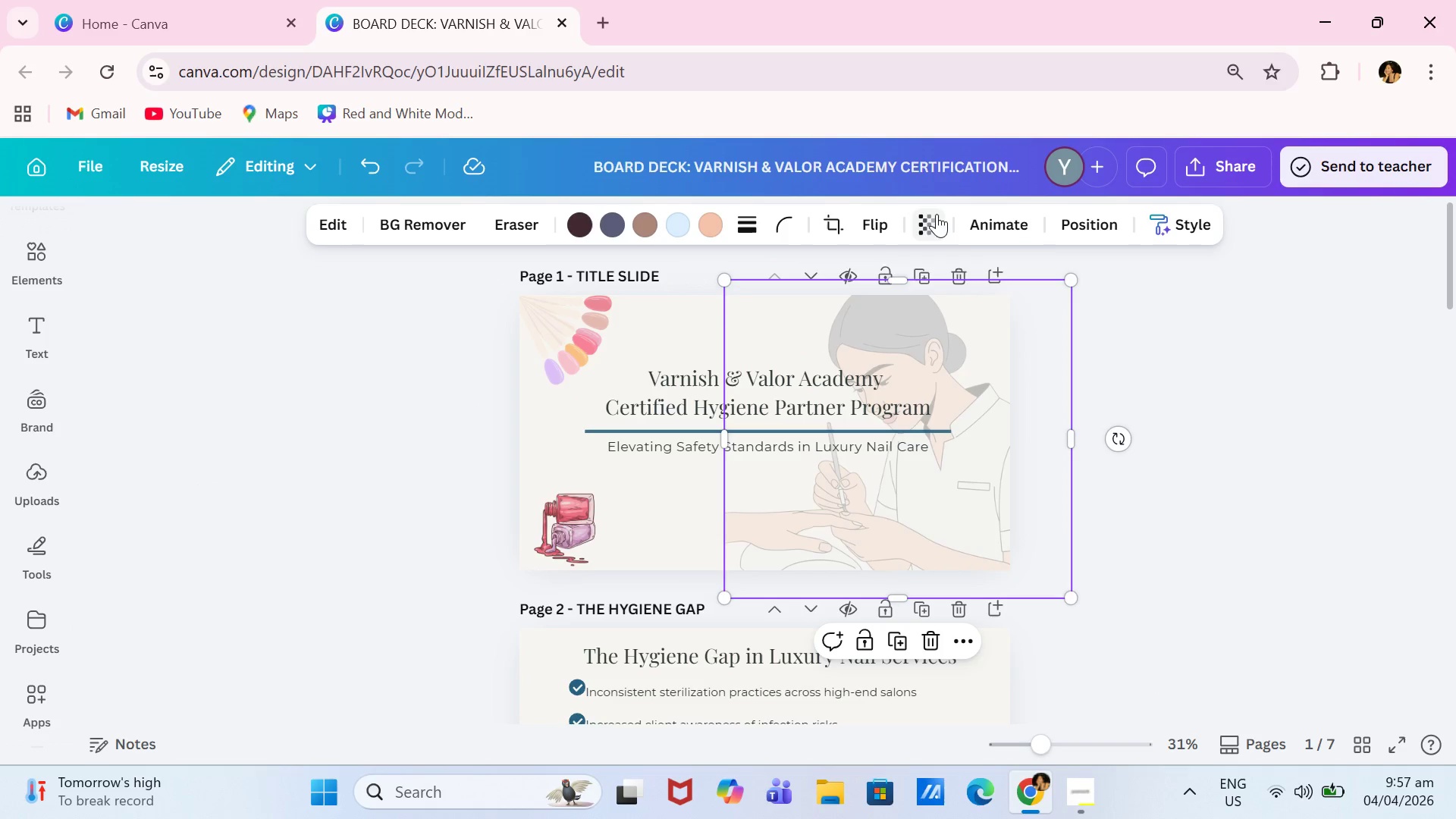 
left_click([936, 214])
 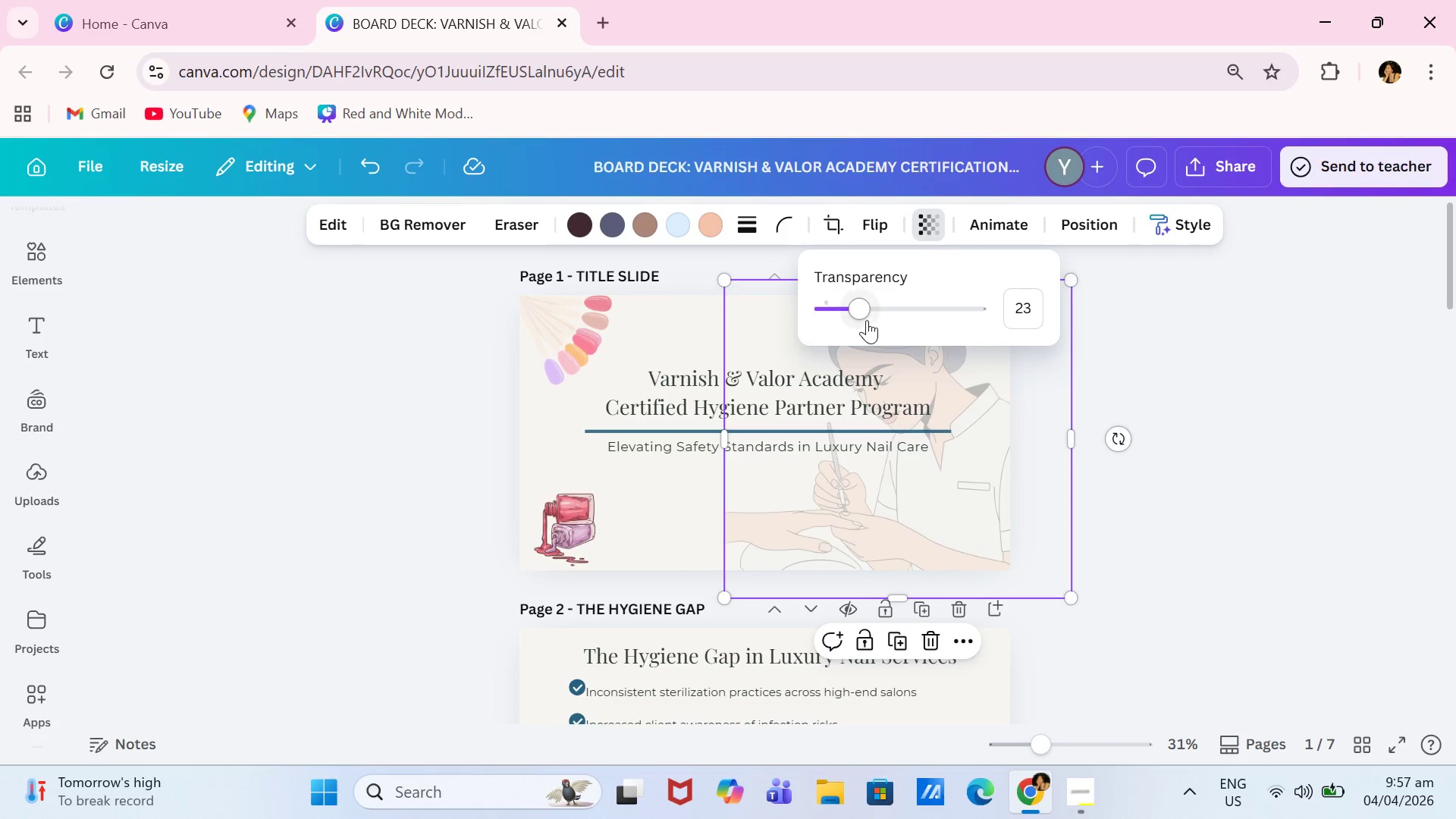 
left_click_drag(start_coordinate=[851, 322], to_coordinate=[844, 329])
 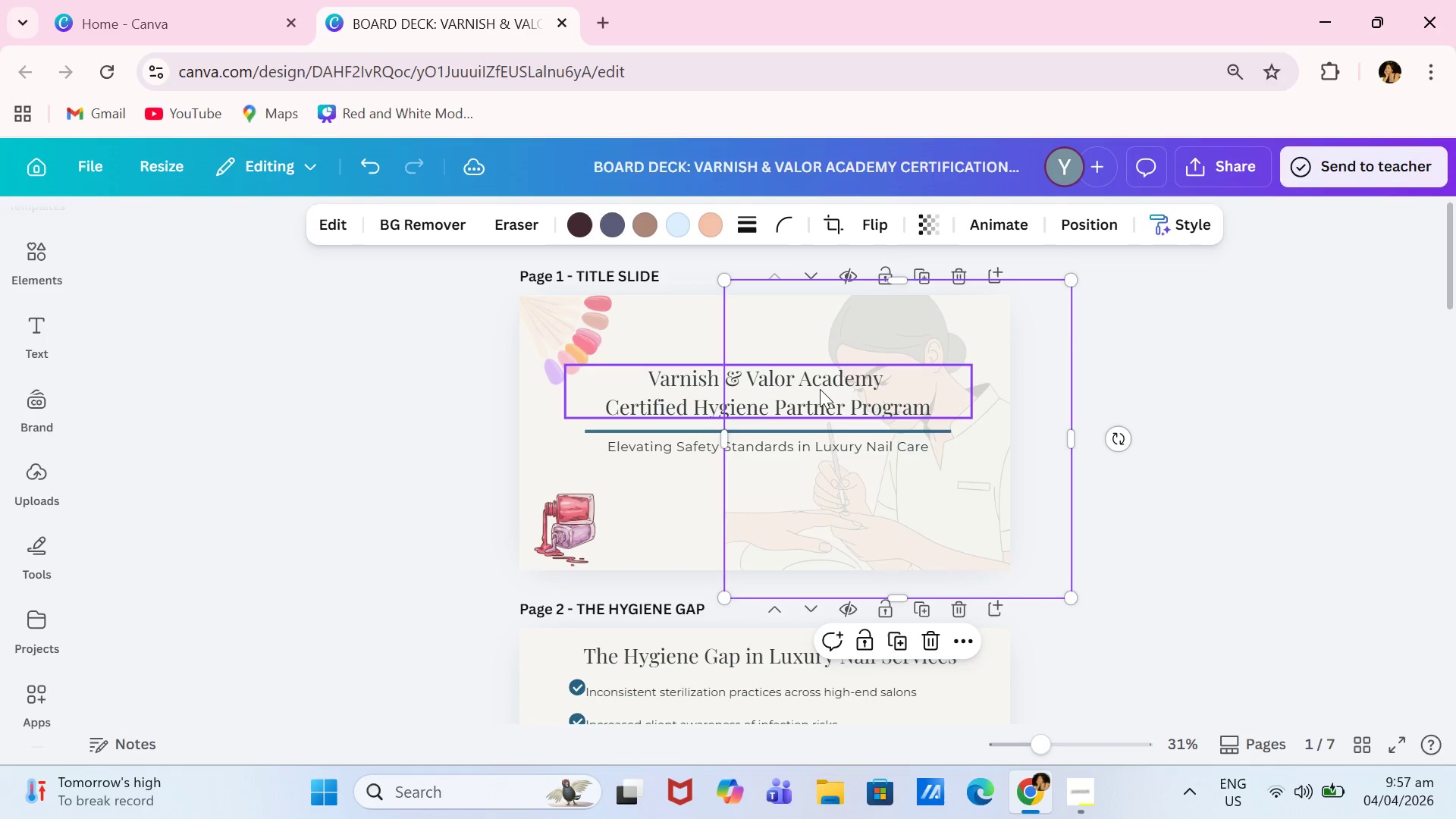 
double_click([846, 392])
 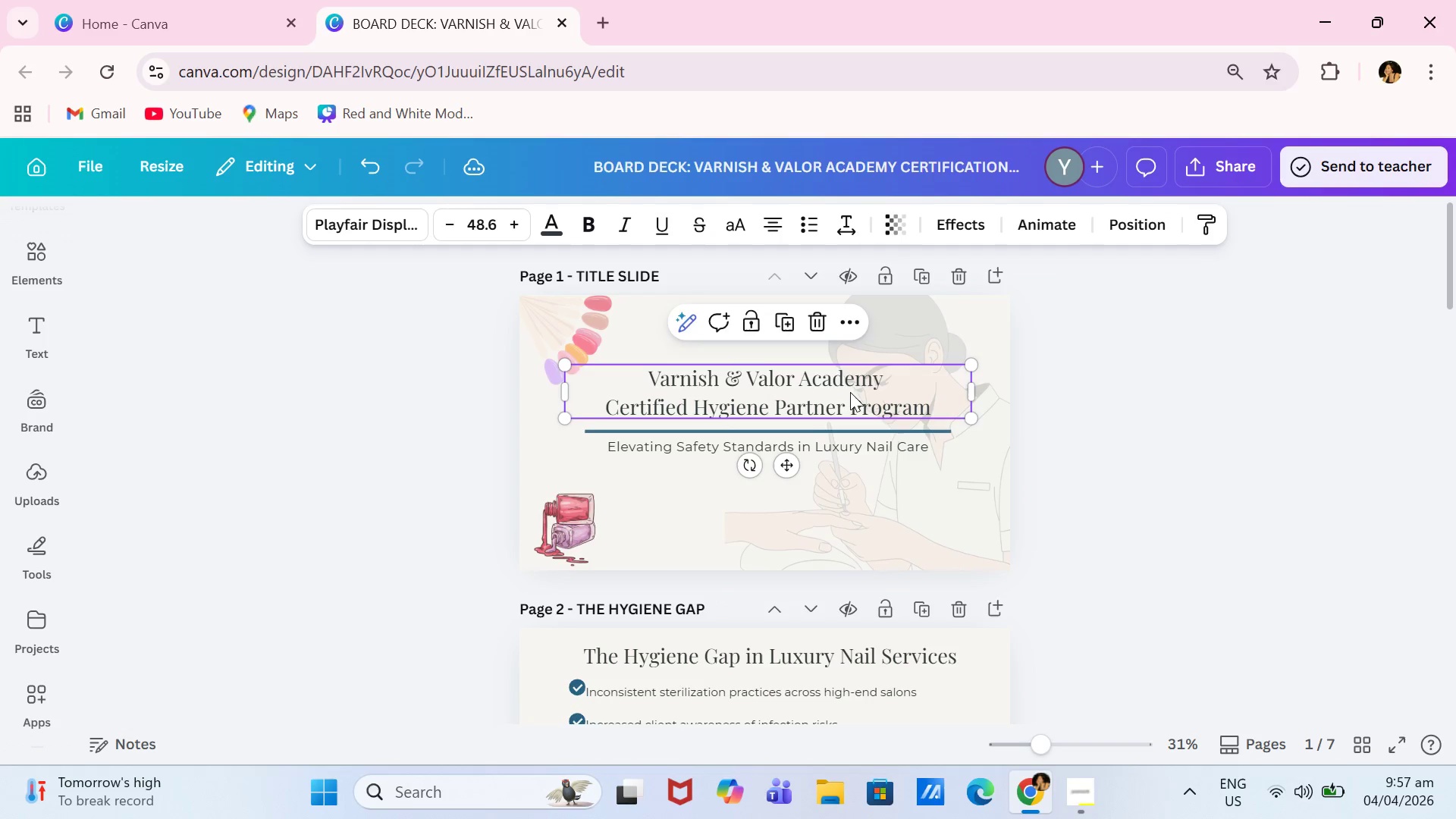 
left_click_drag(start_coordinate=[850, 392], to_coordinate=[871, 394])
 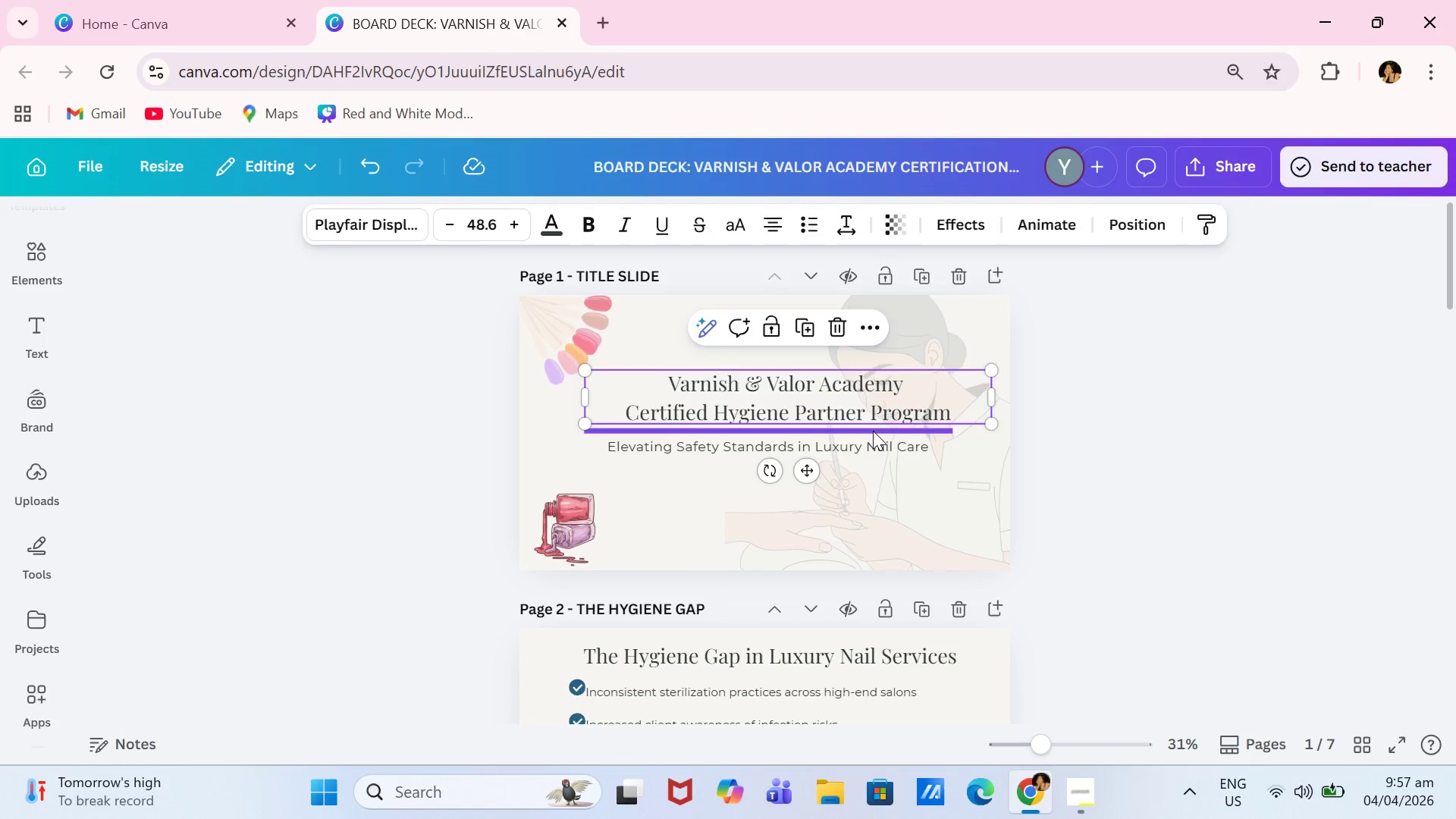 
left_click_drag(start_coordinate=[873, 431], to_coordinate=[889, 432])
 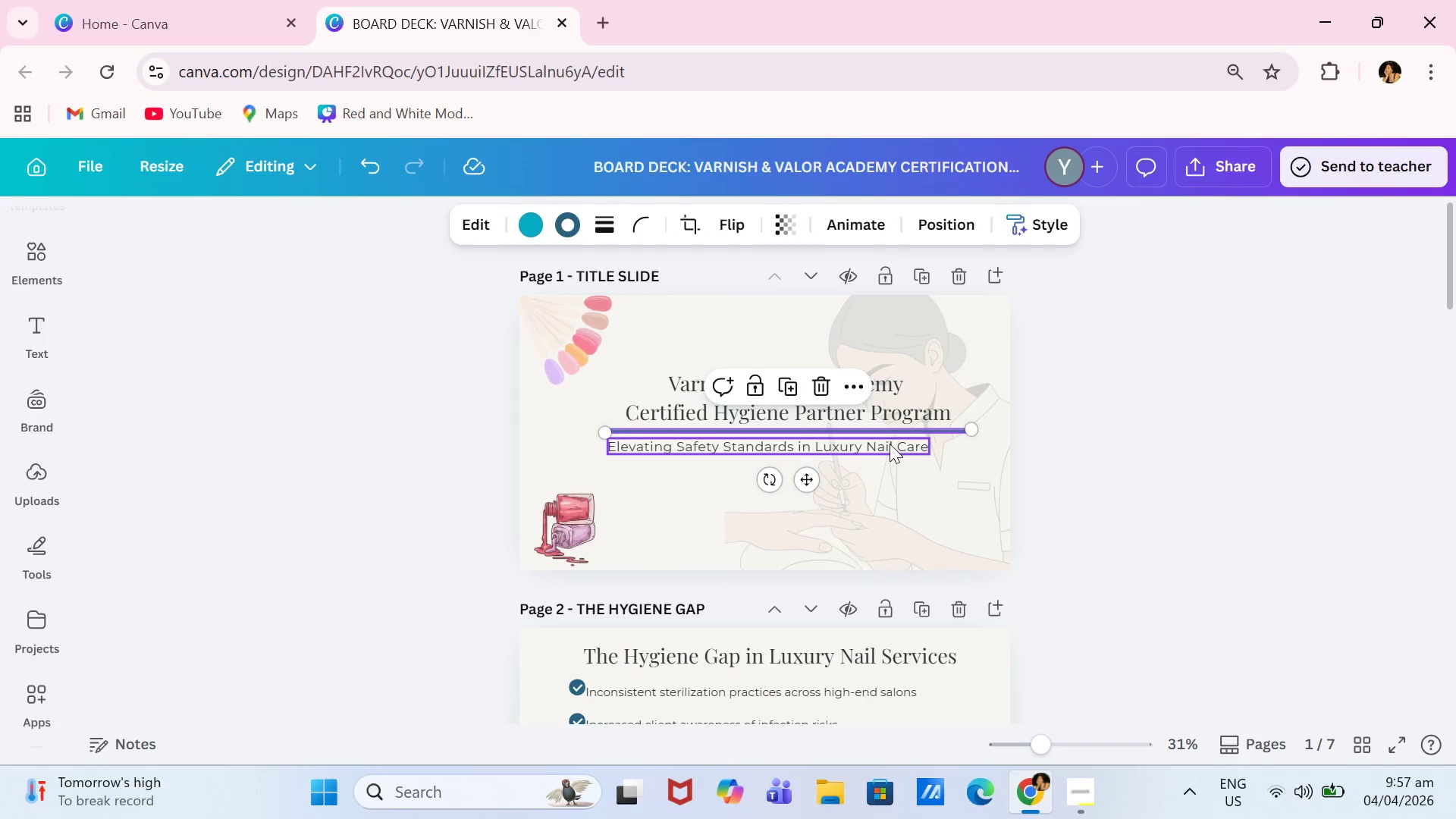 
left_click_drag(start_coordinate=[890, 444], to_coordinate=[901, 446])
 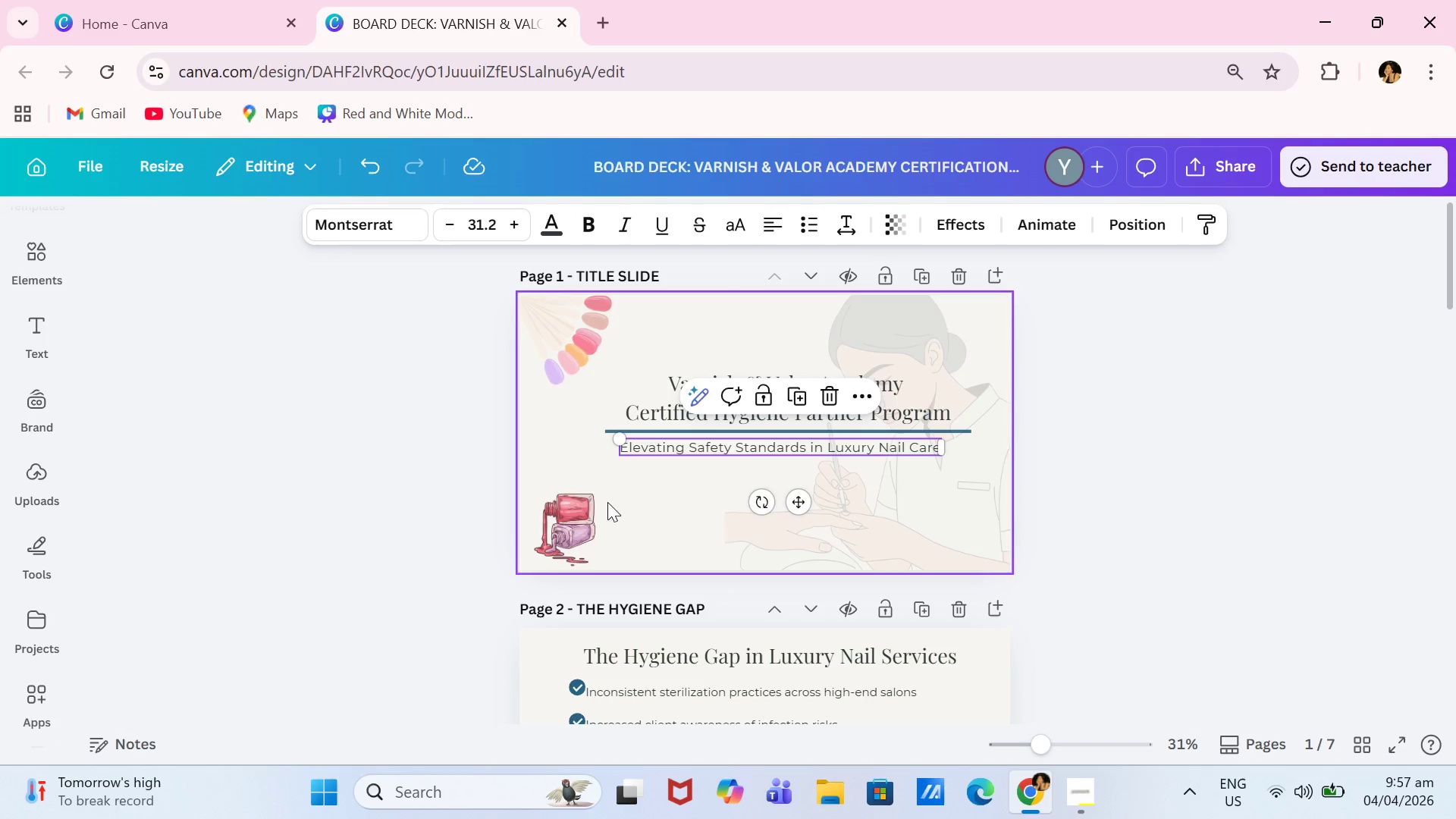 
left_click([582, 510])
 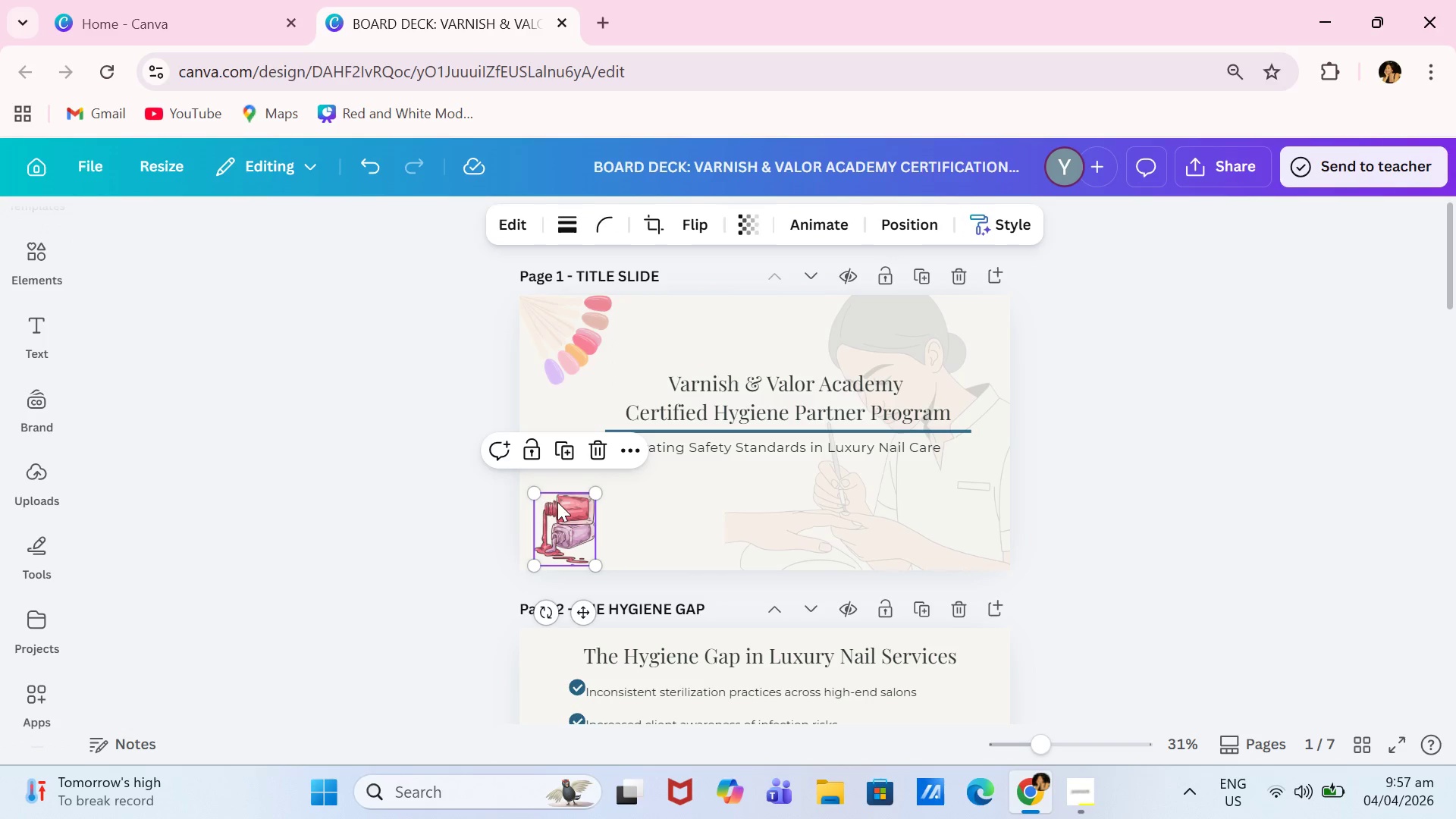 
left_click_drag(start_coordinate=[538, 493], to_coordinate=[482, 420])
 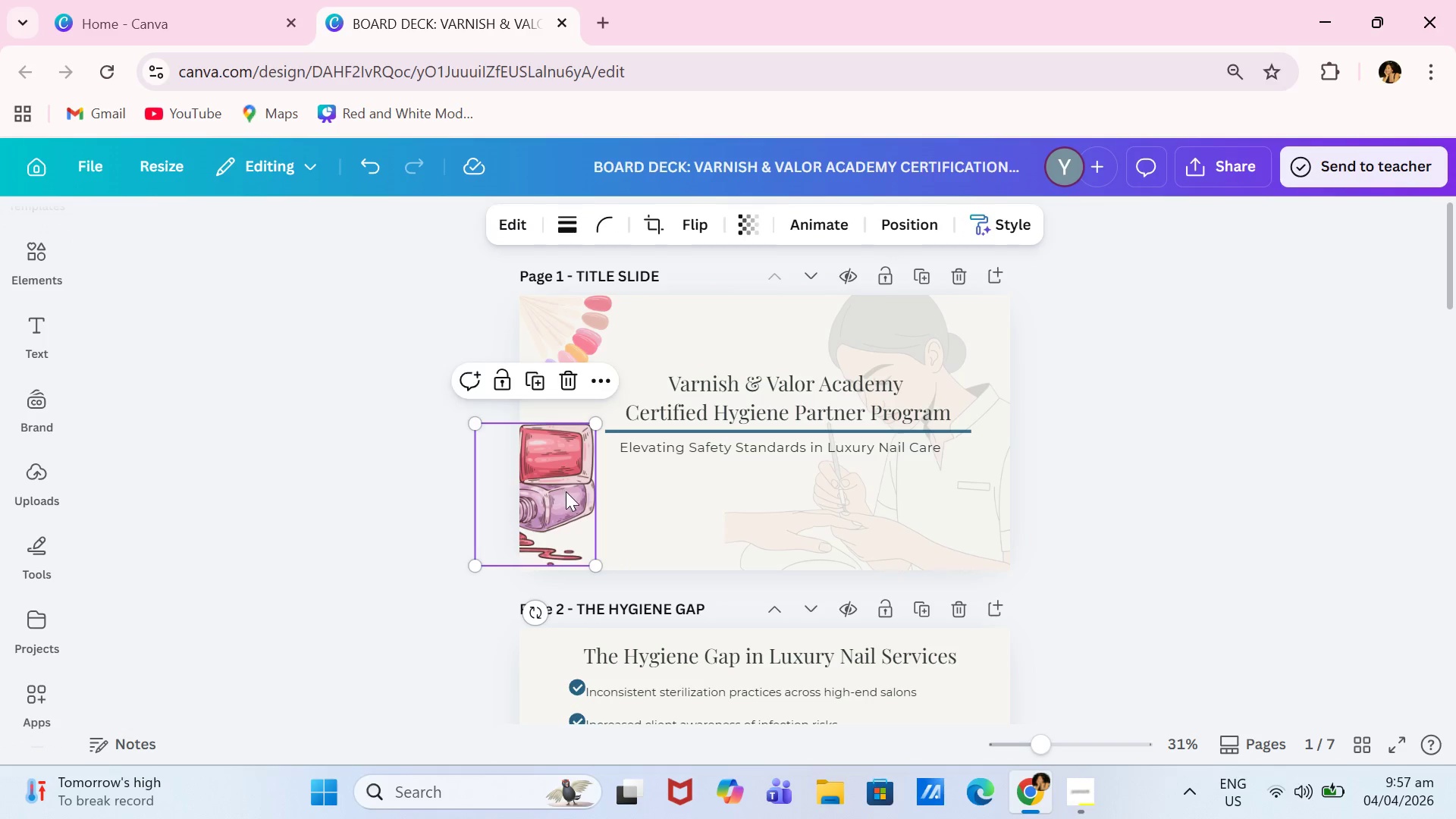 
left_click_drag(start_coordinate=[568, 494], to_coordinate=[588, 500])
 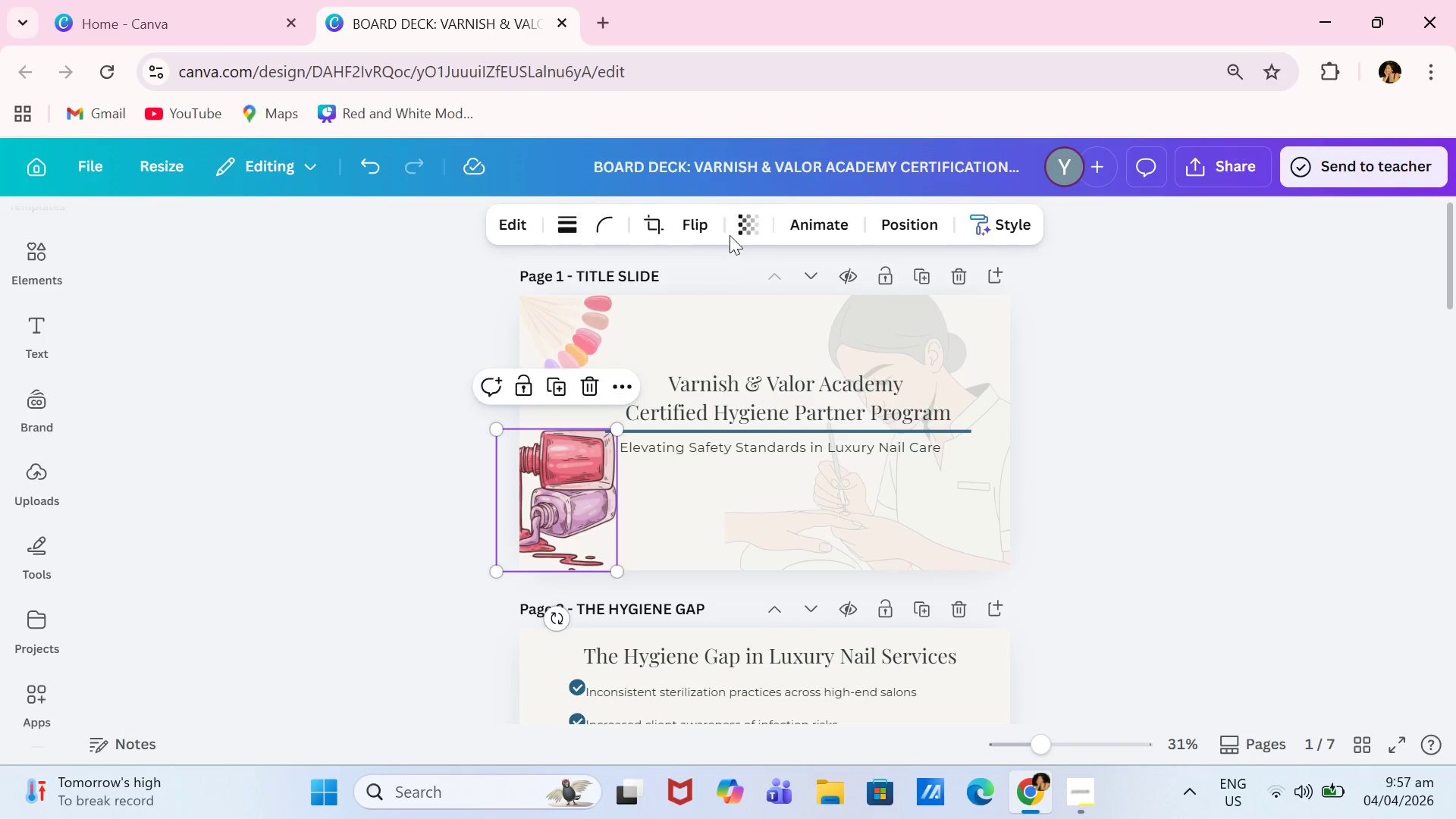 
left_click_drag(start_coordinate=[729, 234], to_coordinate=[721, 234])
 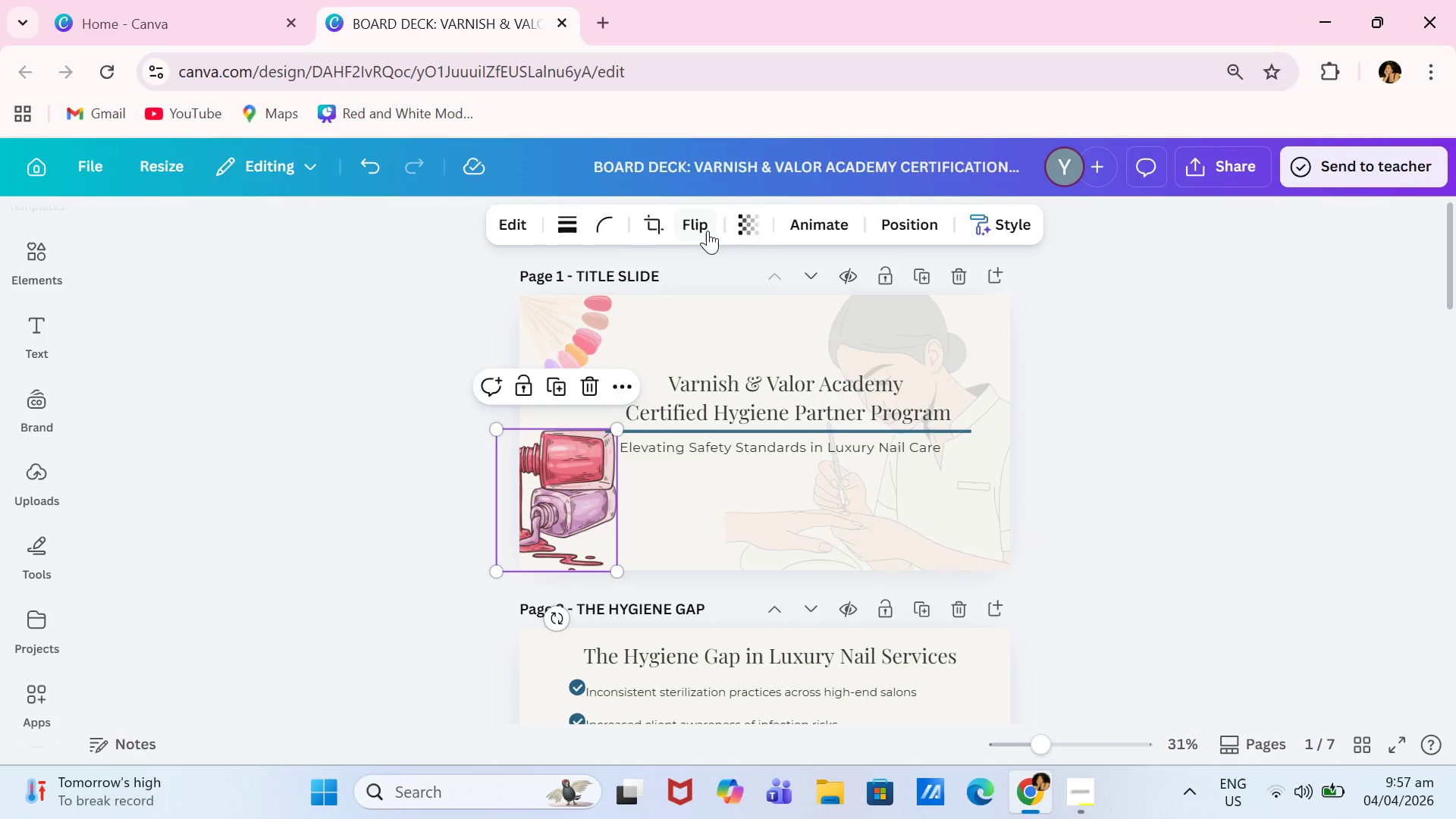 
double_click([708, 231])
 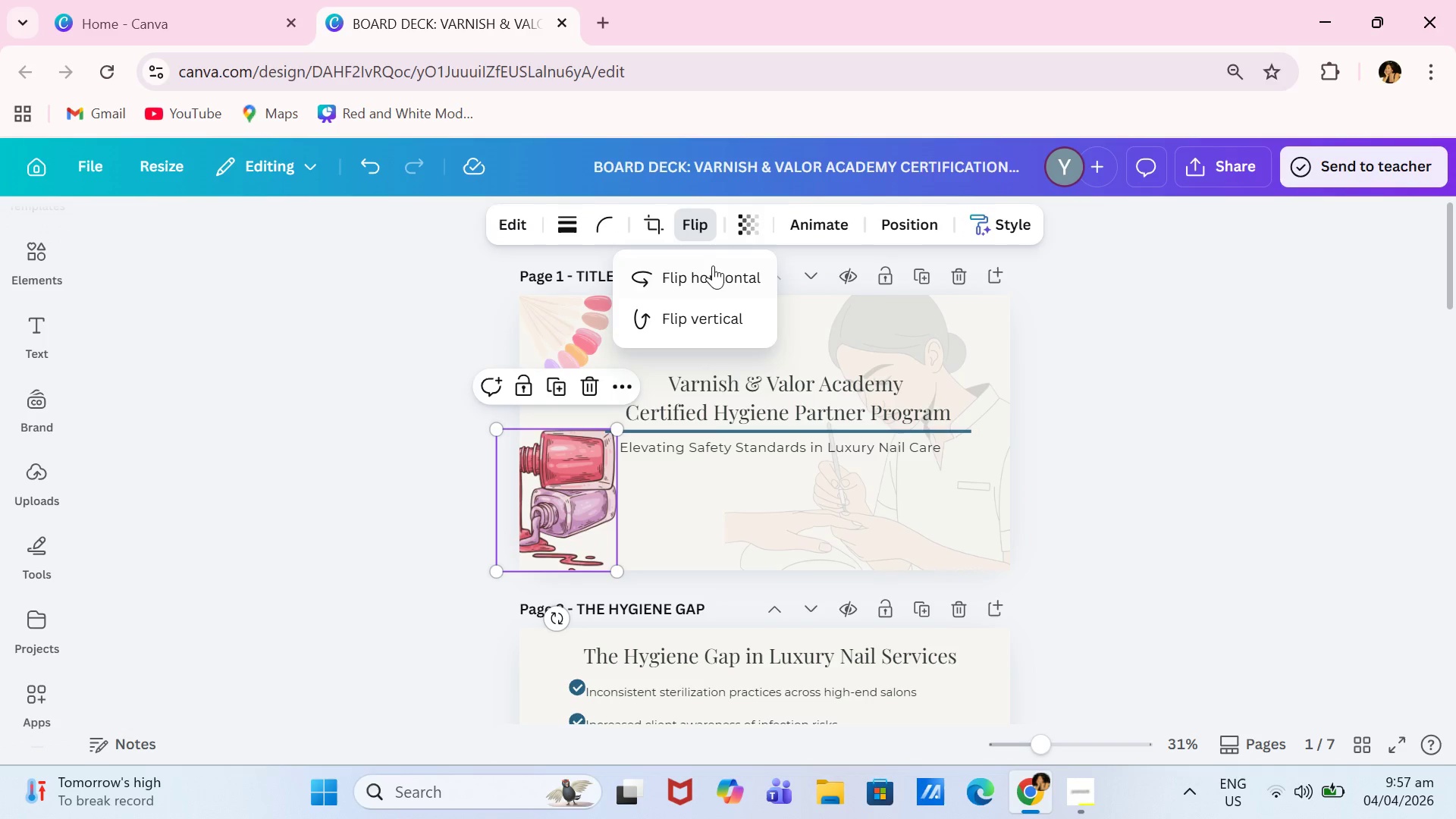 
triple_click([713, 268])
 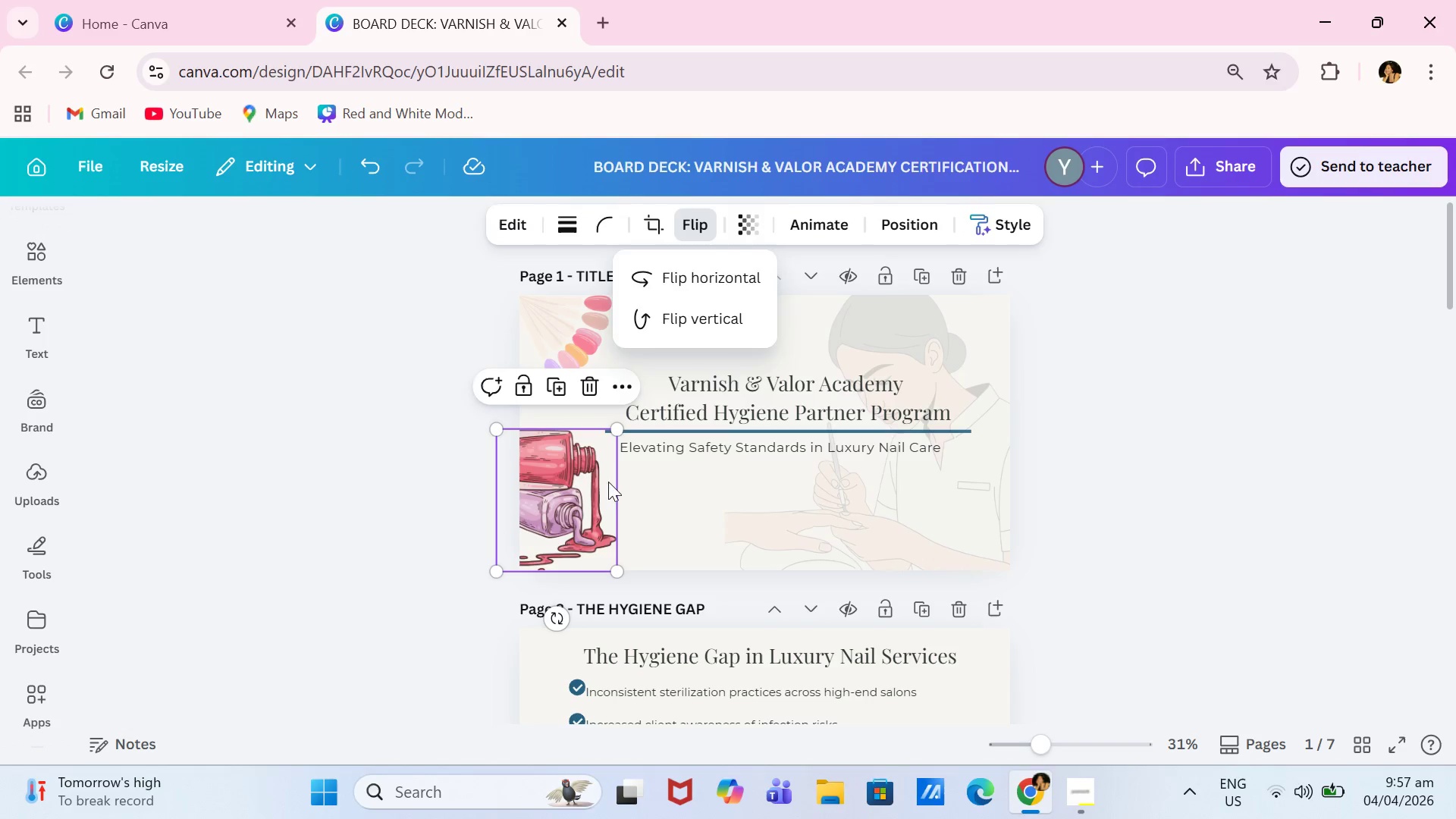 
left_click_drag(start_coordinate=[604, 490], to_coordinate=[599, 500])
 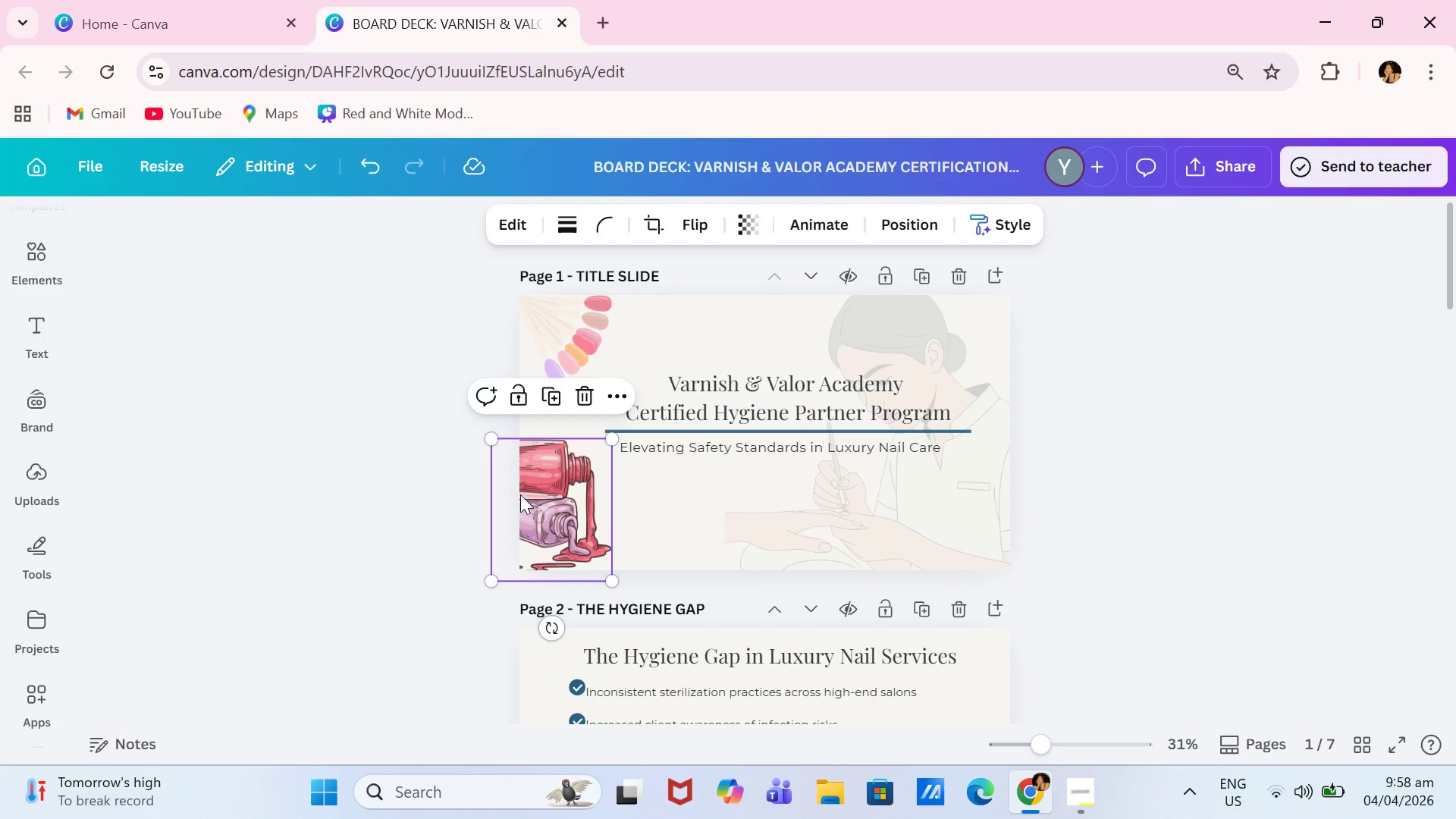 
left_click_drag(start_coordinate=[536, 498], to_coordinate=[547, 487])
 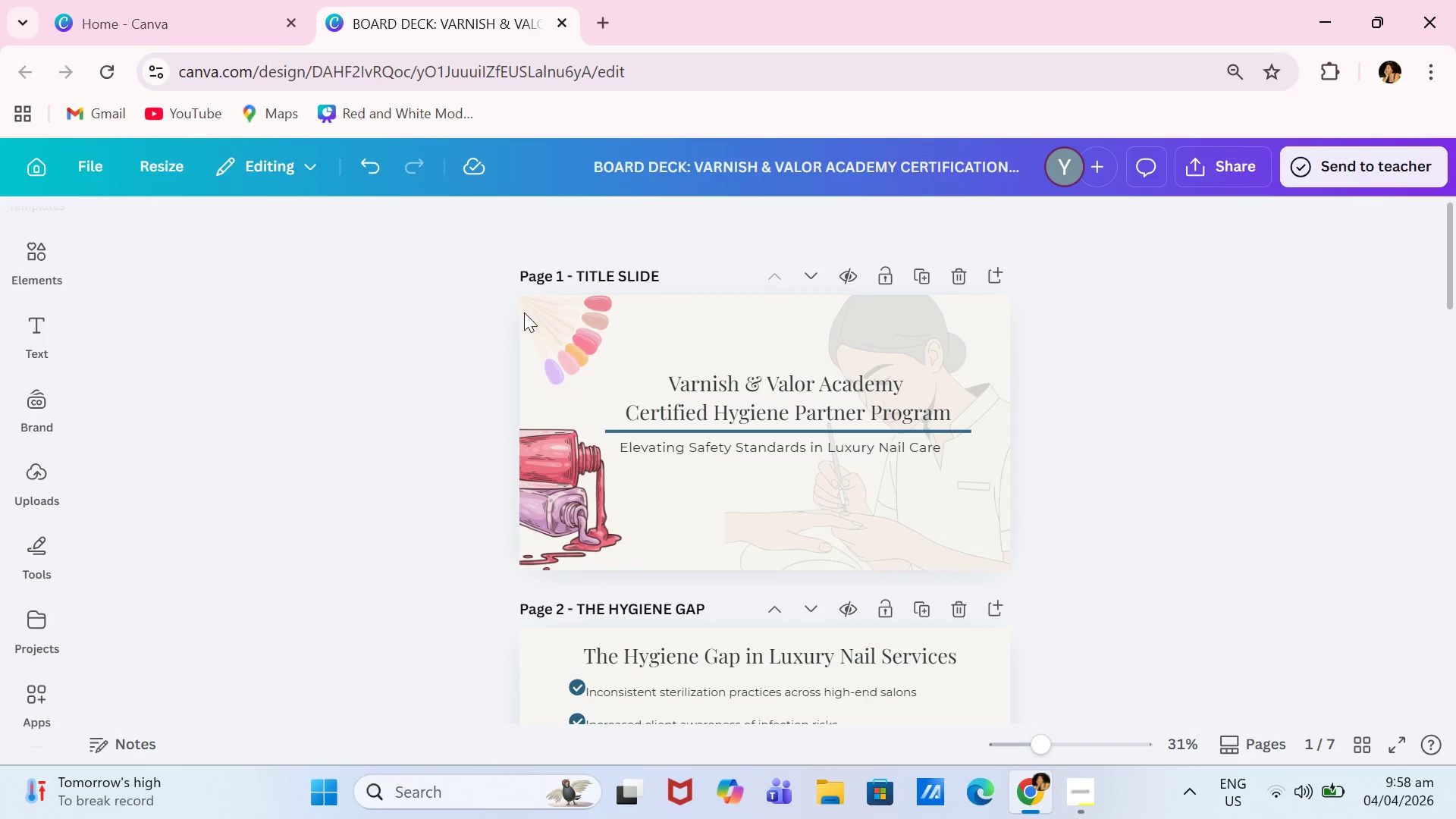 
scroll: coordinate [1154, 381], scroll_direction: down, amount: 3.0
 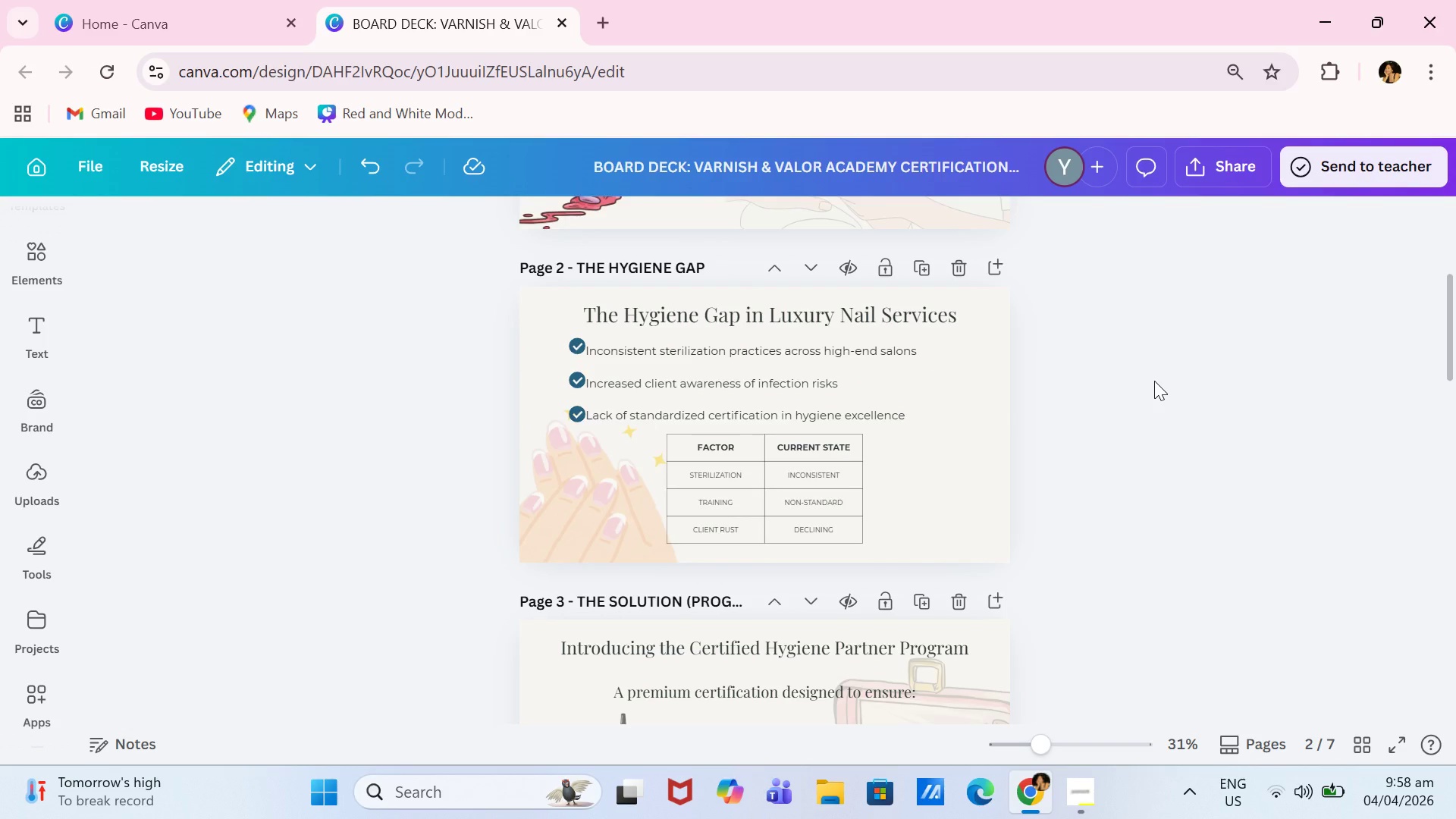 
scroll: coordinate [1154, 381], scroll_direction: up, amount: 1.0
 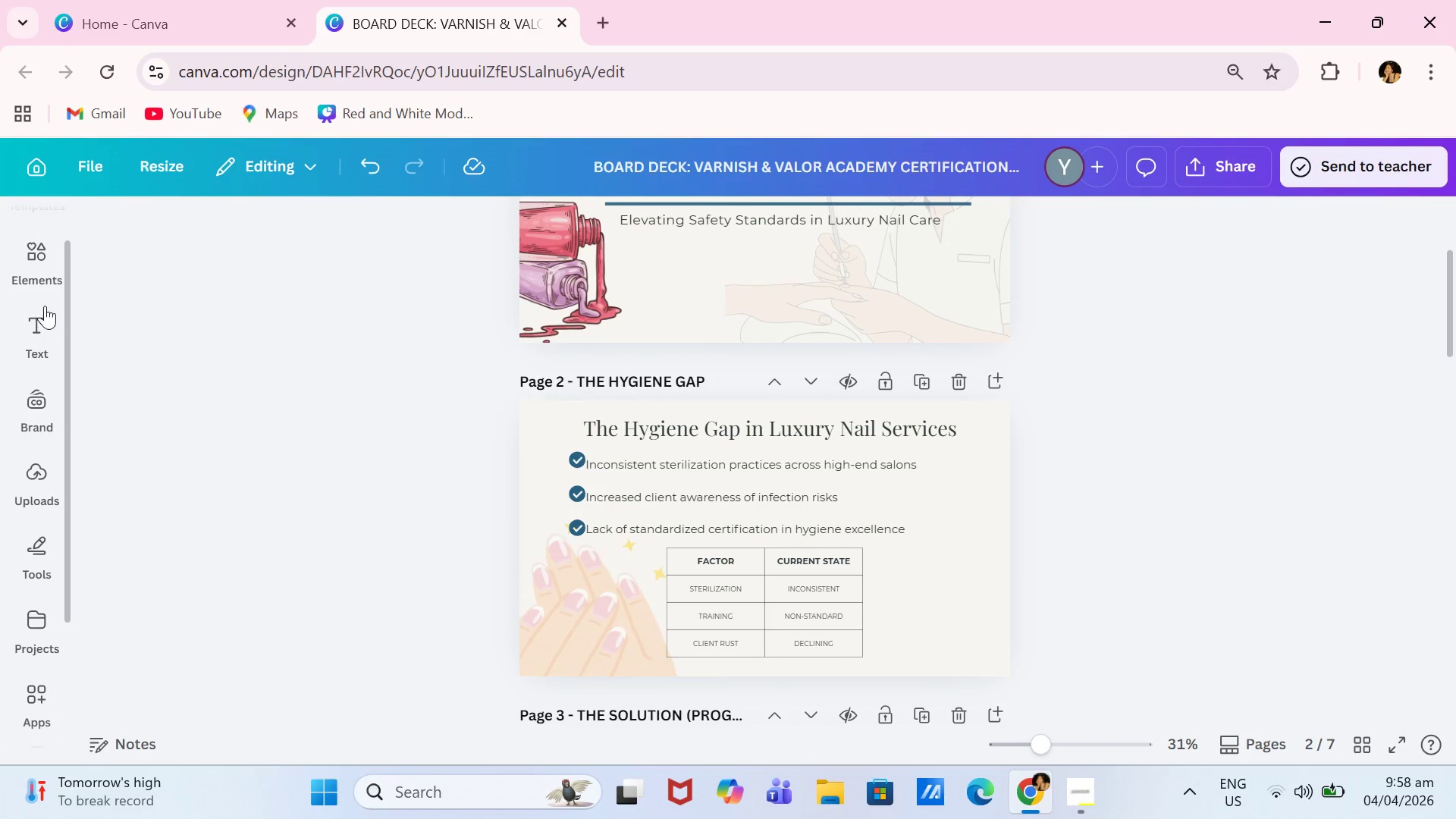 
left_click([32, 254])
 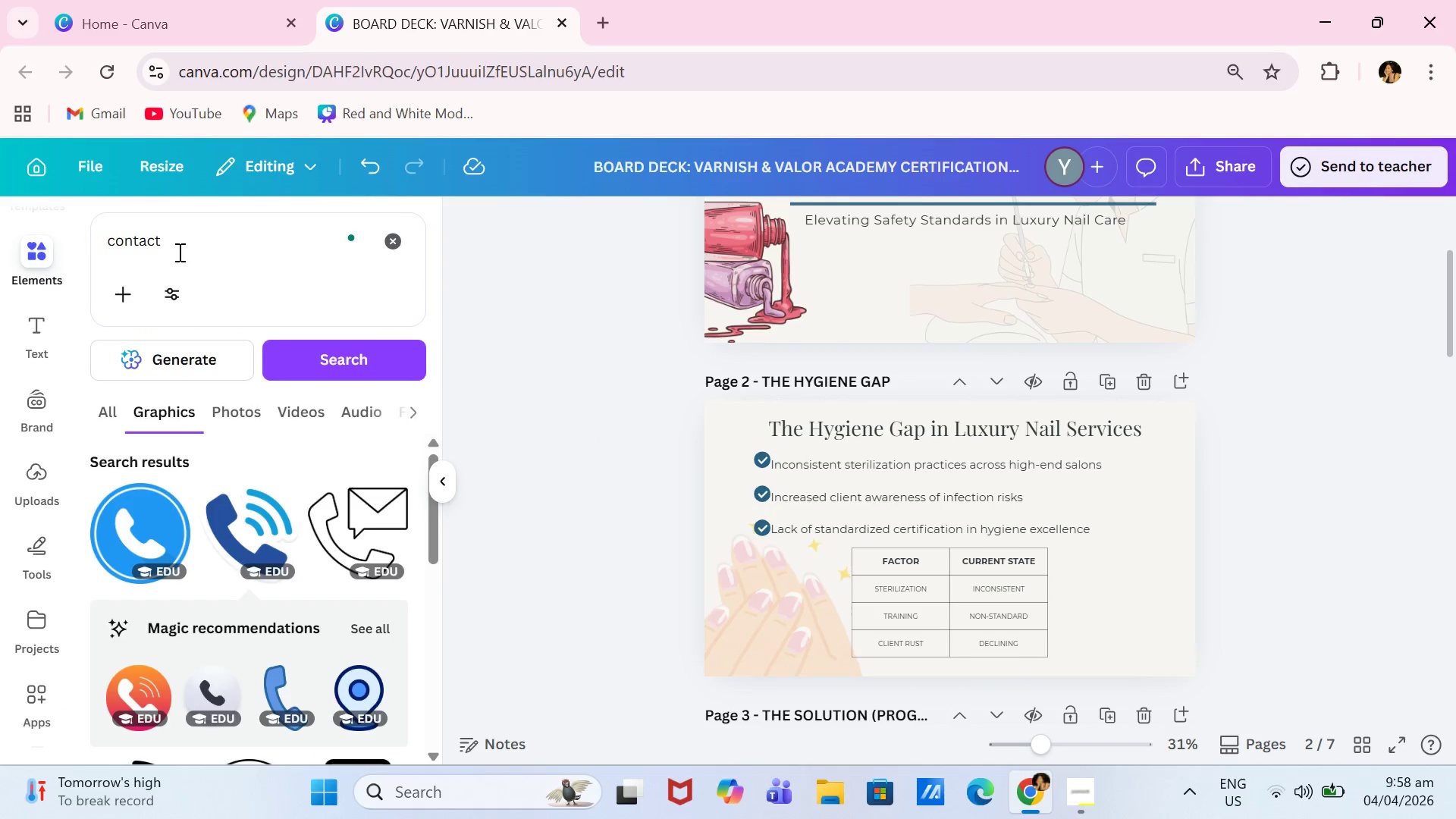 
left_click_drag(start_coordinate=[190, 246], to_coordinate=[61, 246])
 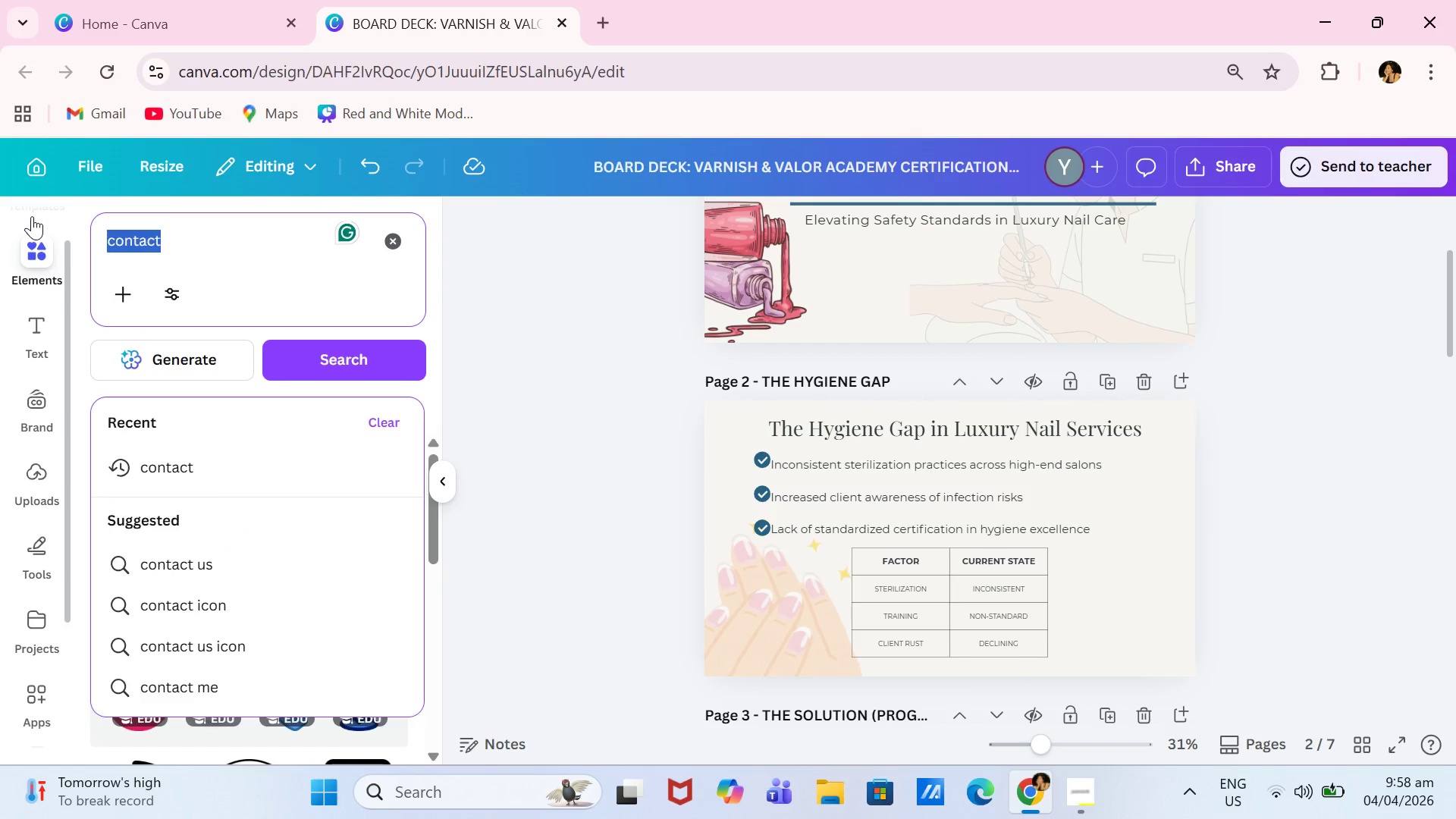 
type(nail)
 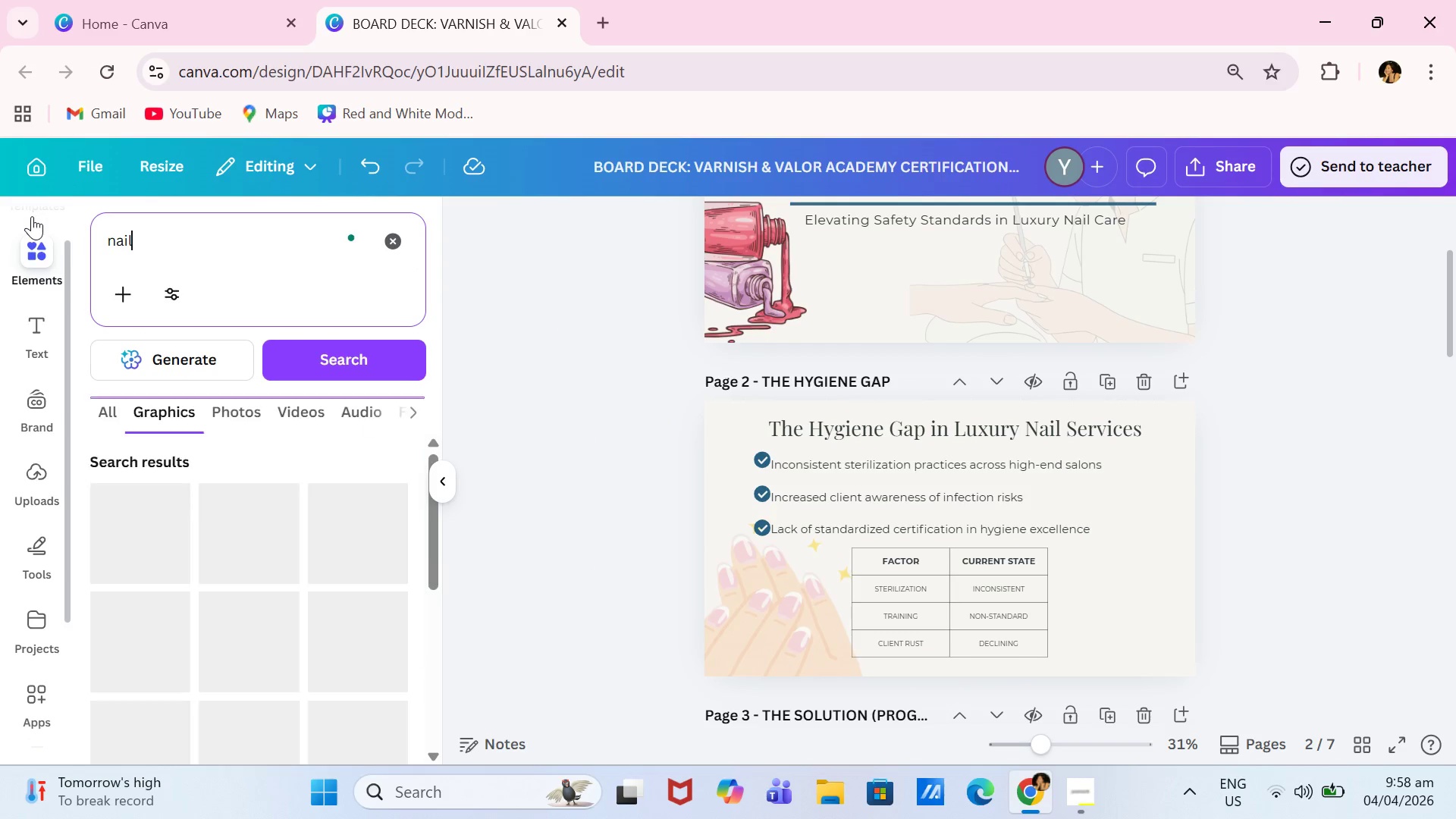 
key(Enter)
 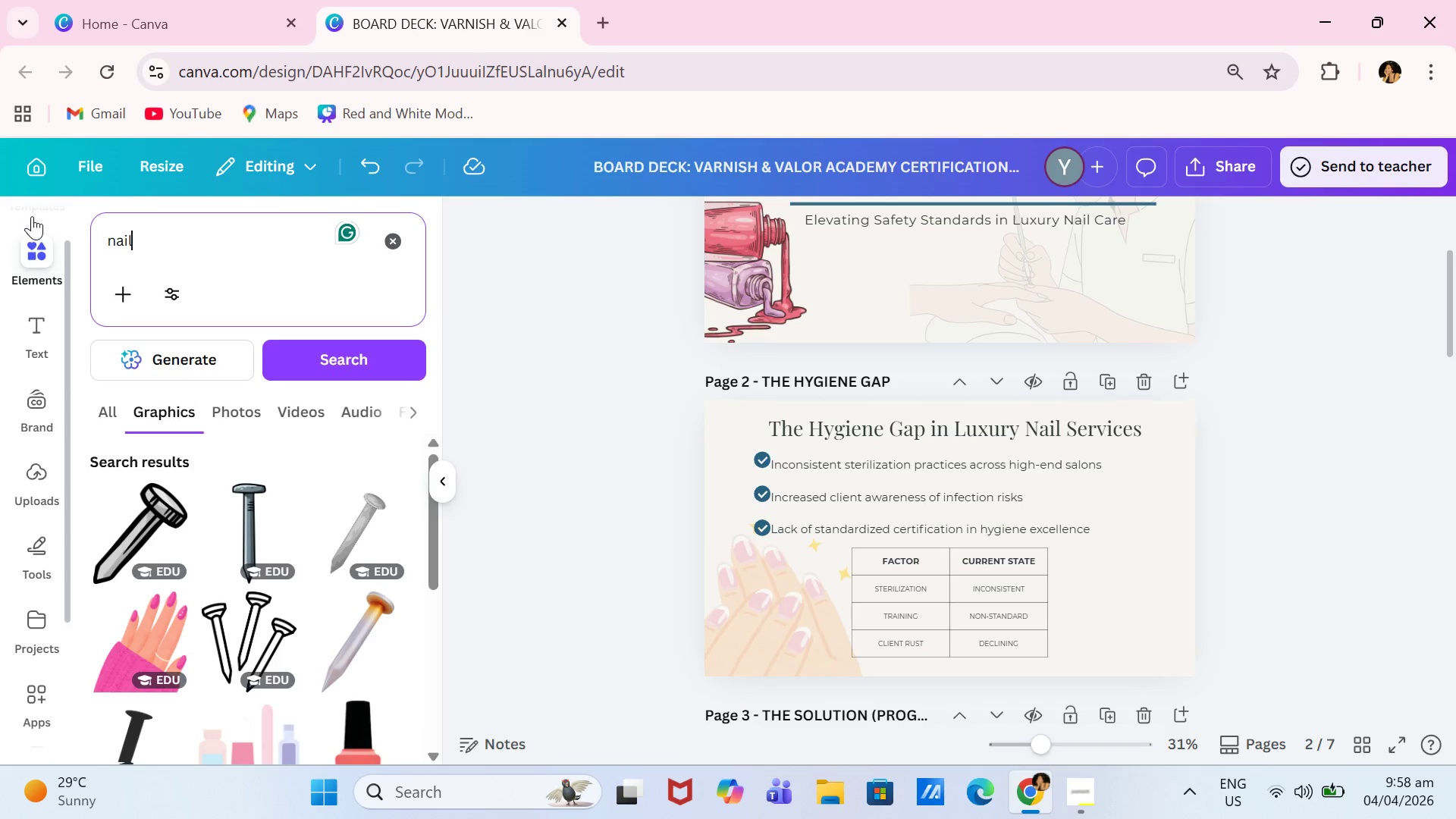 
wait(40.97)
 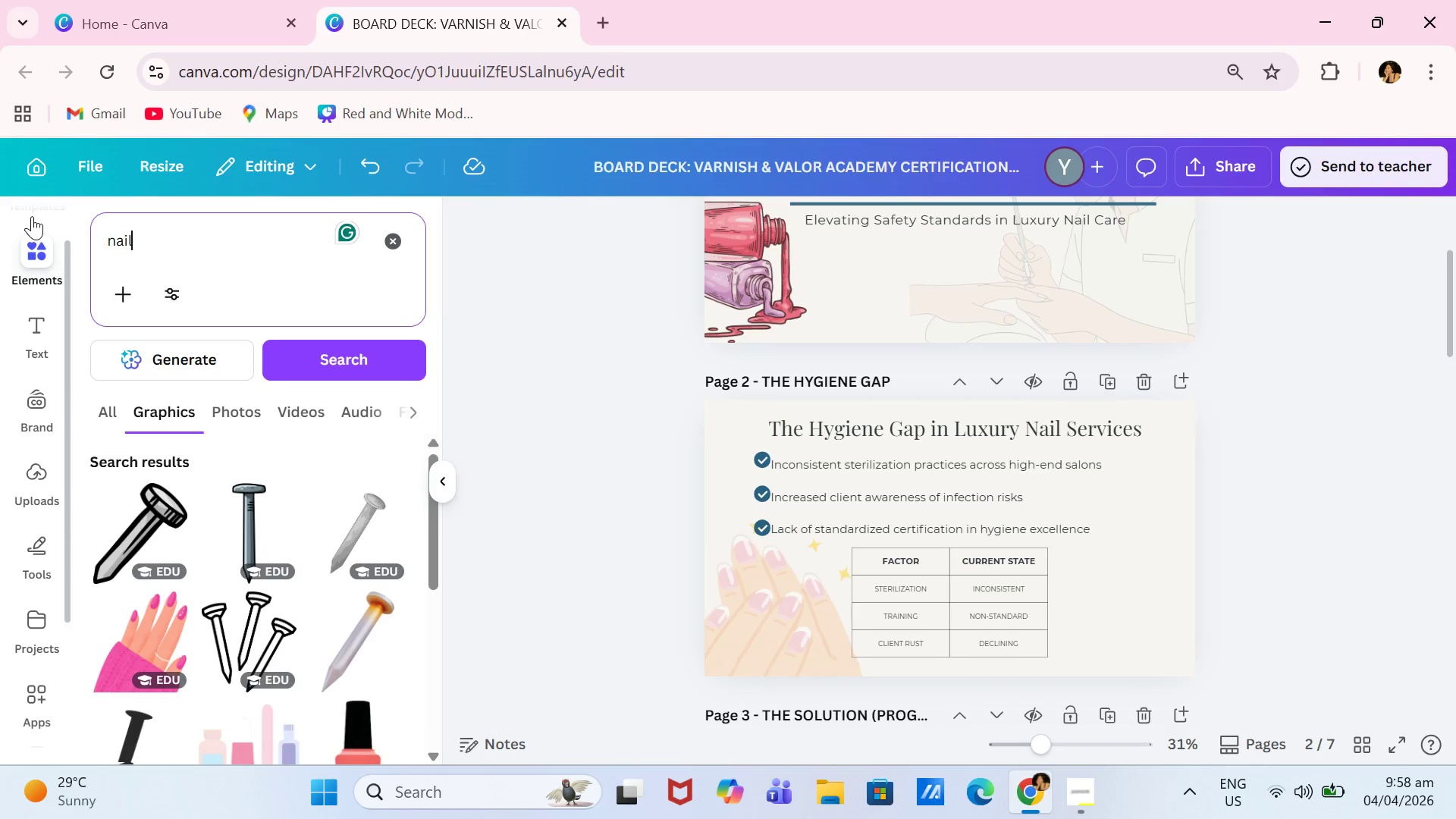 
scroll: coordinate [434, 541], scroll_direction: down, amount: 2.0
 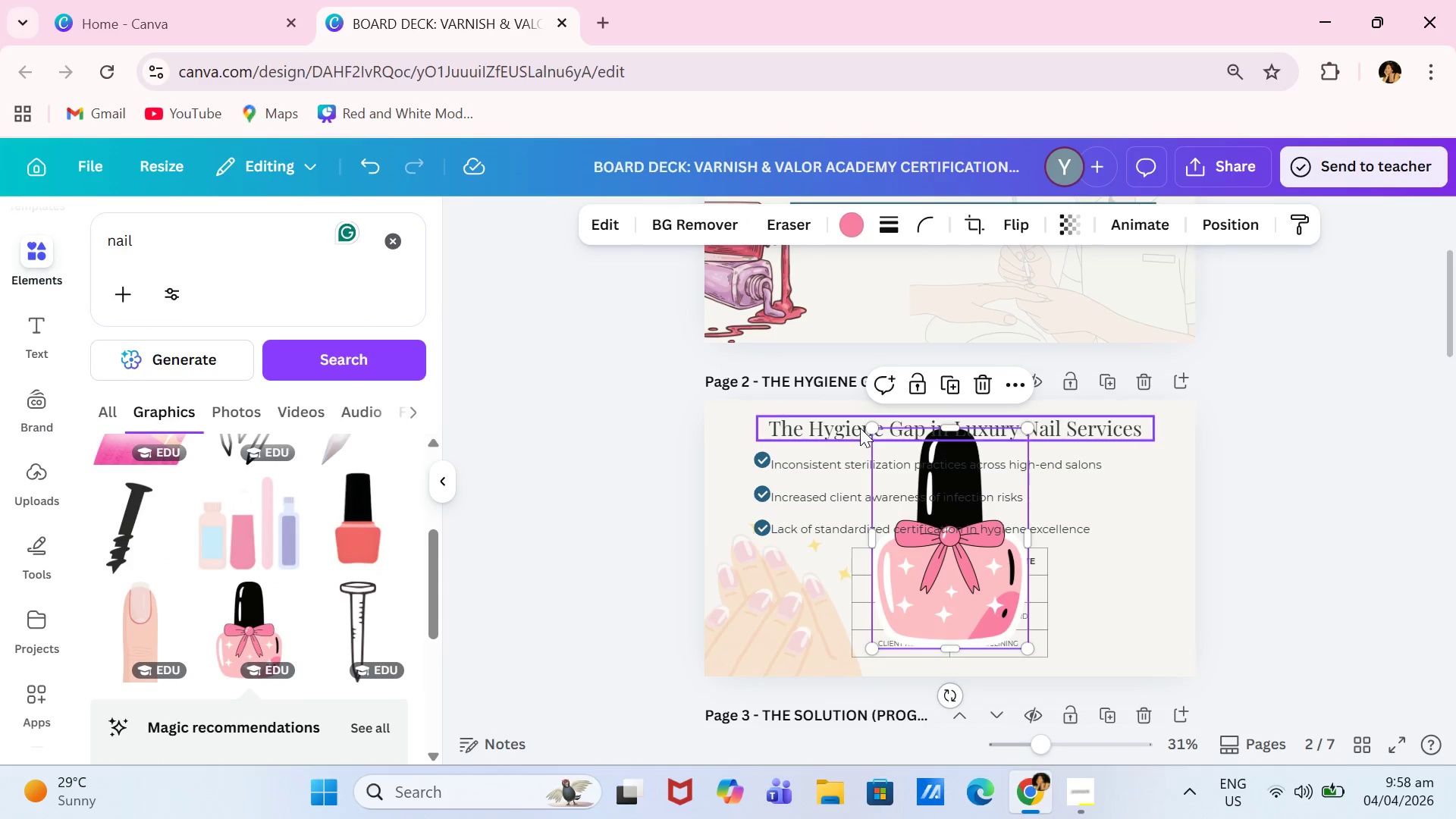 
left_click_drag(start_coordinate=[869, 425], to_coordinate=[968, 499])
 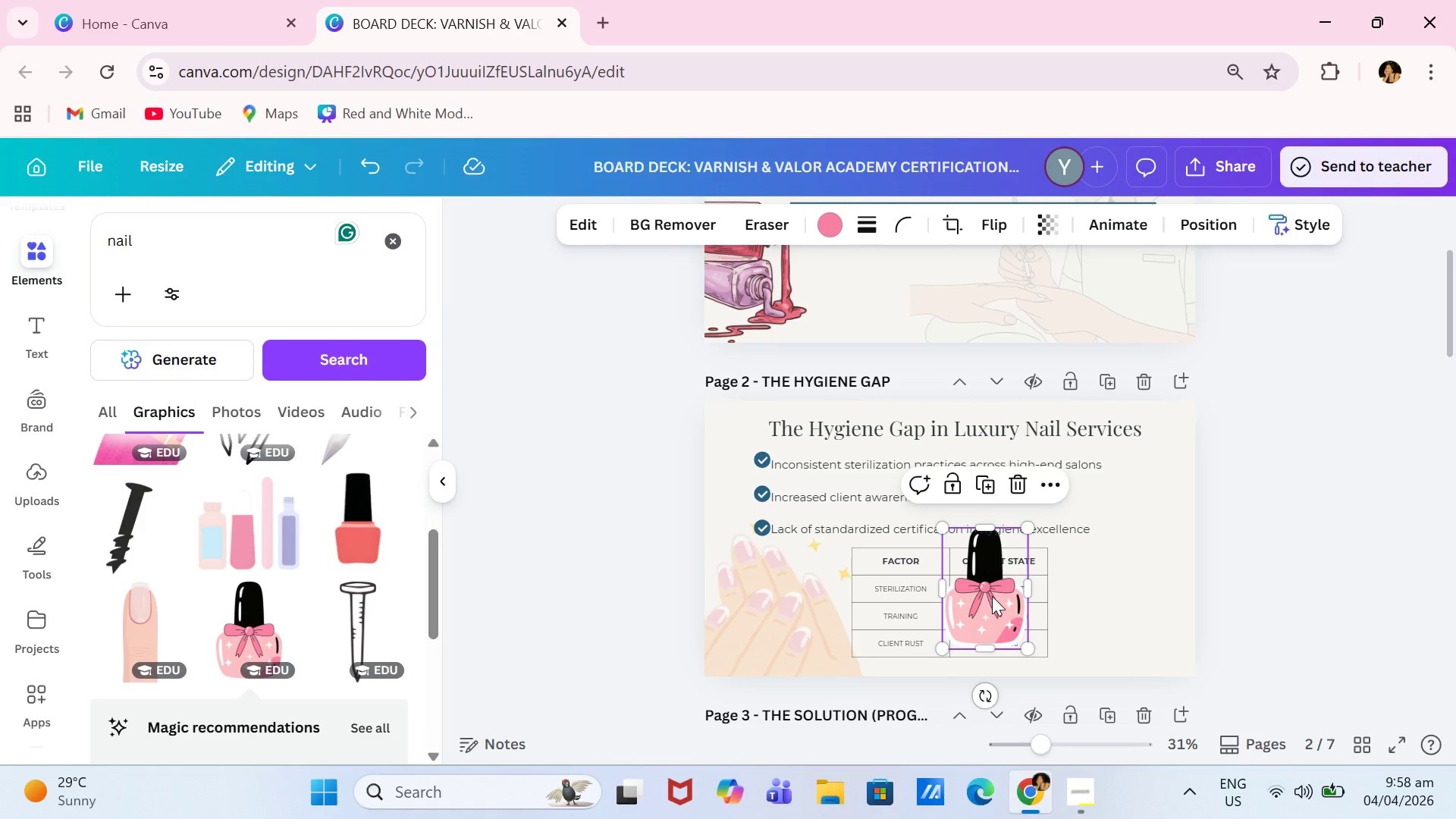 
left_click_drag(start_coordinate=[992, 596], to_coordinate=[1166, 632])
 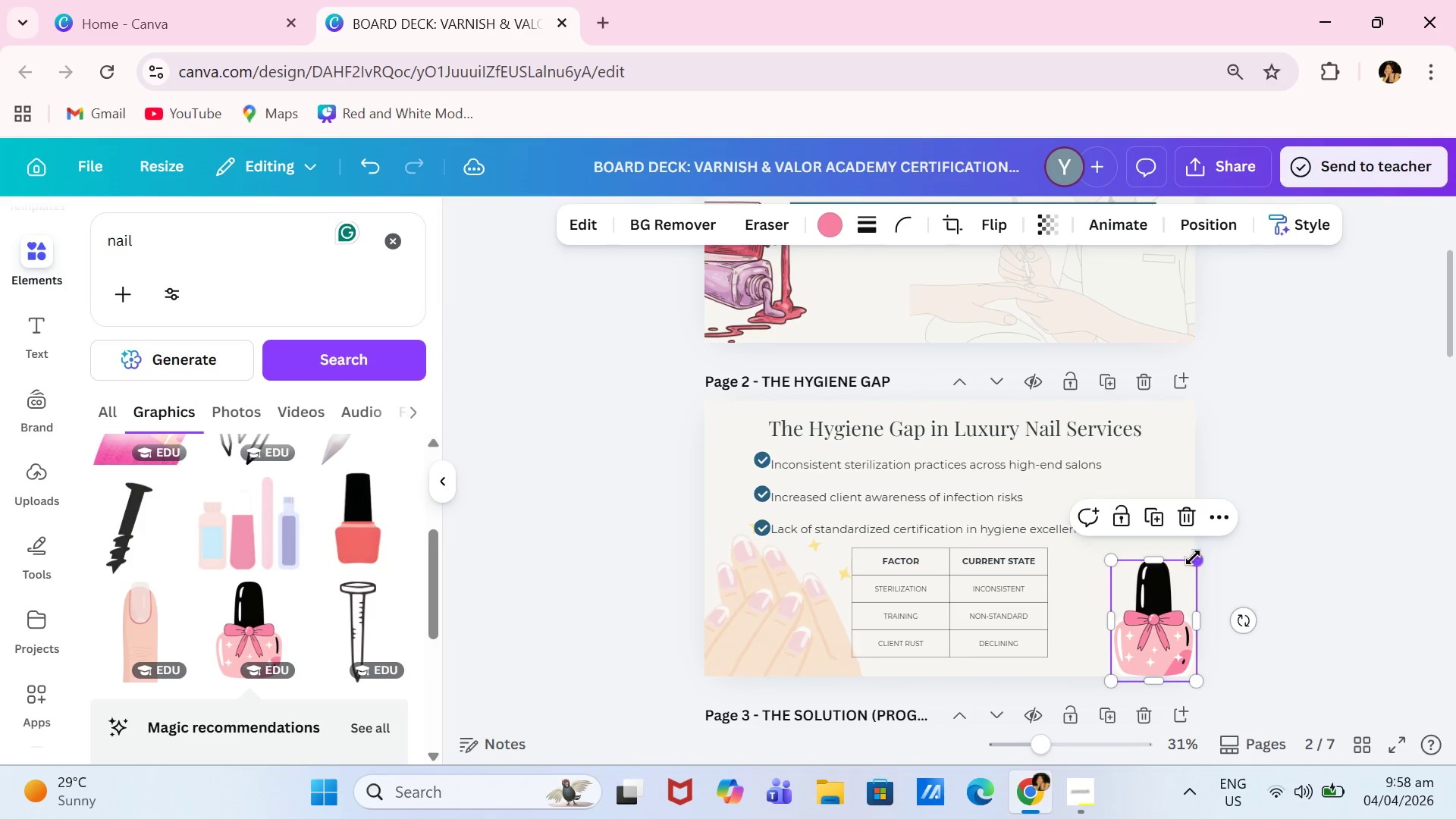 
left_click_drag(start_coordinate=[1194, 557], to_coordinate=[1203, 552])
 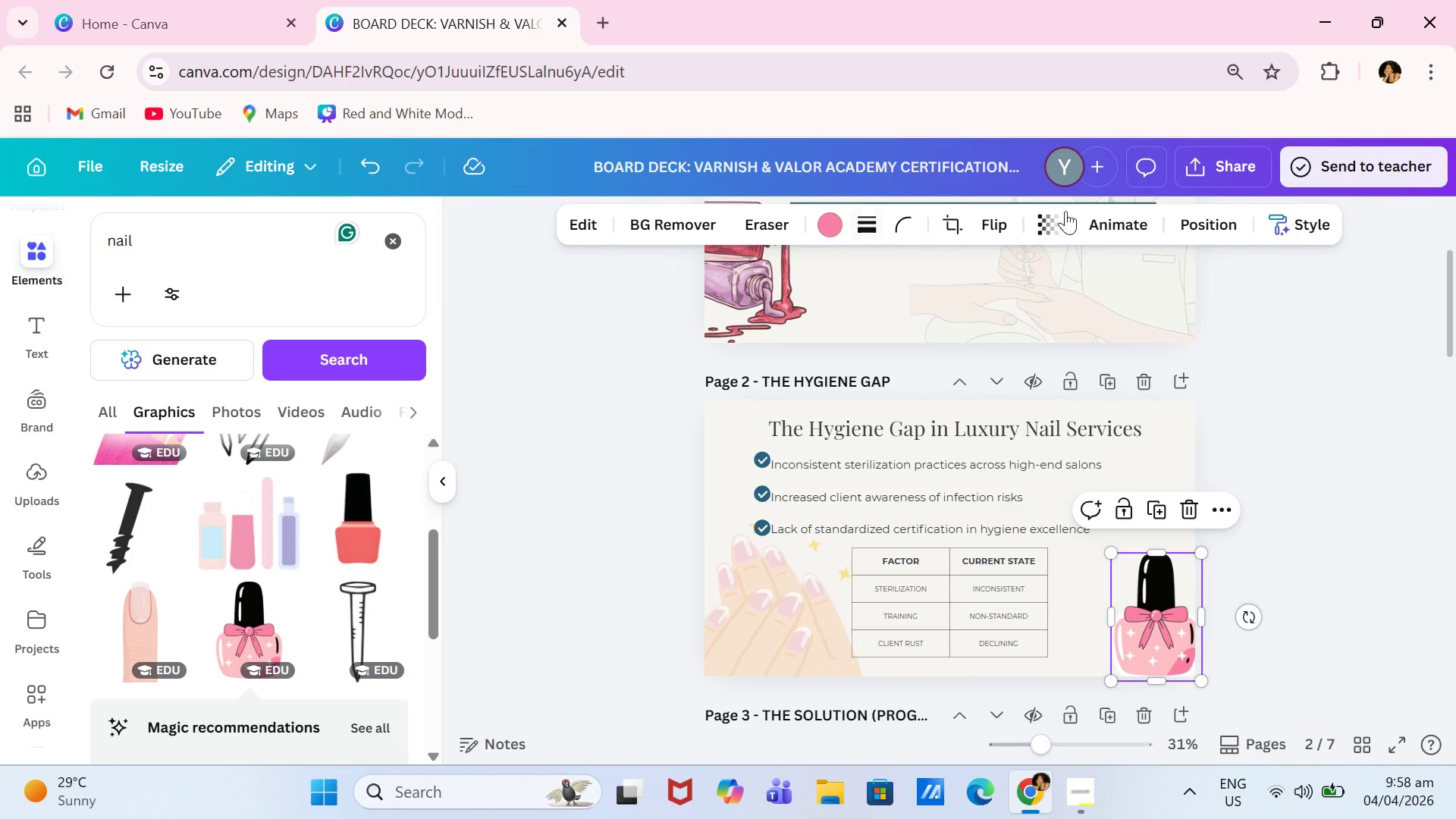 
left_click([1060, 222])
 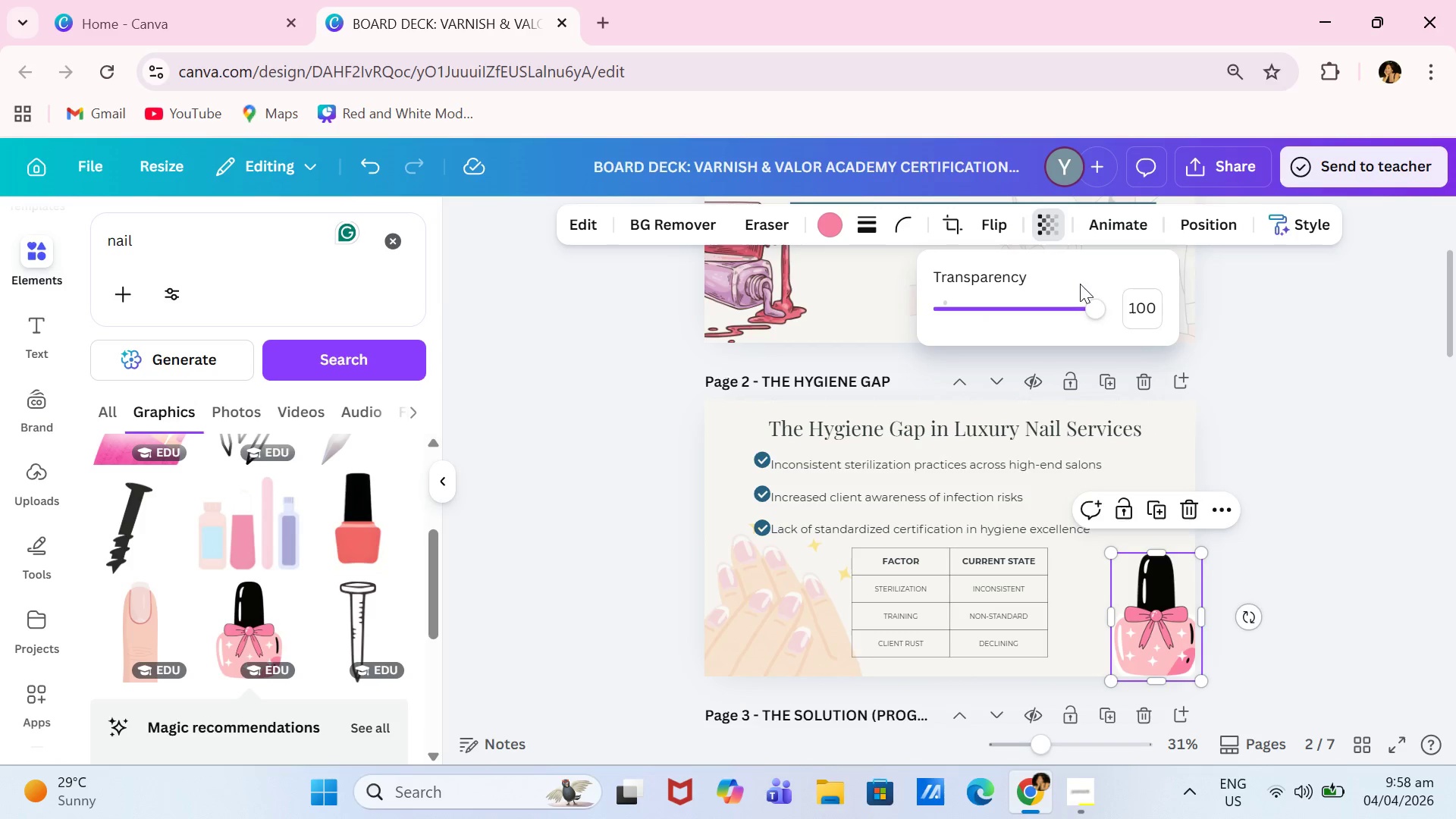 
left_click_drag(start_coordinate=[1088, 310], to_coordinate=[981, 328])
 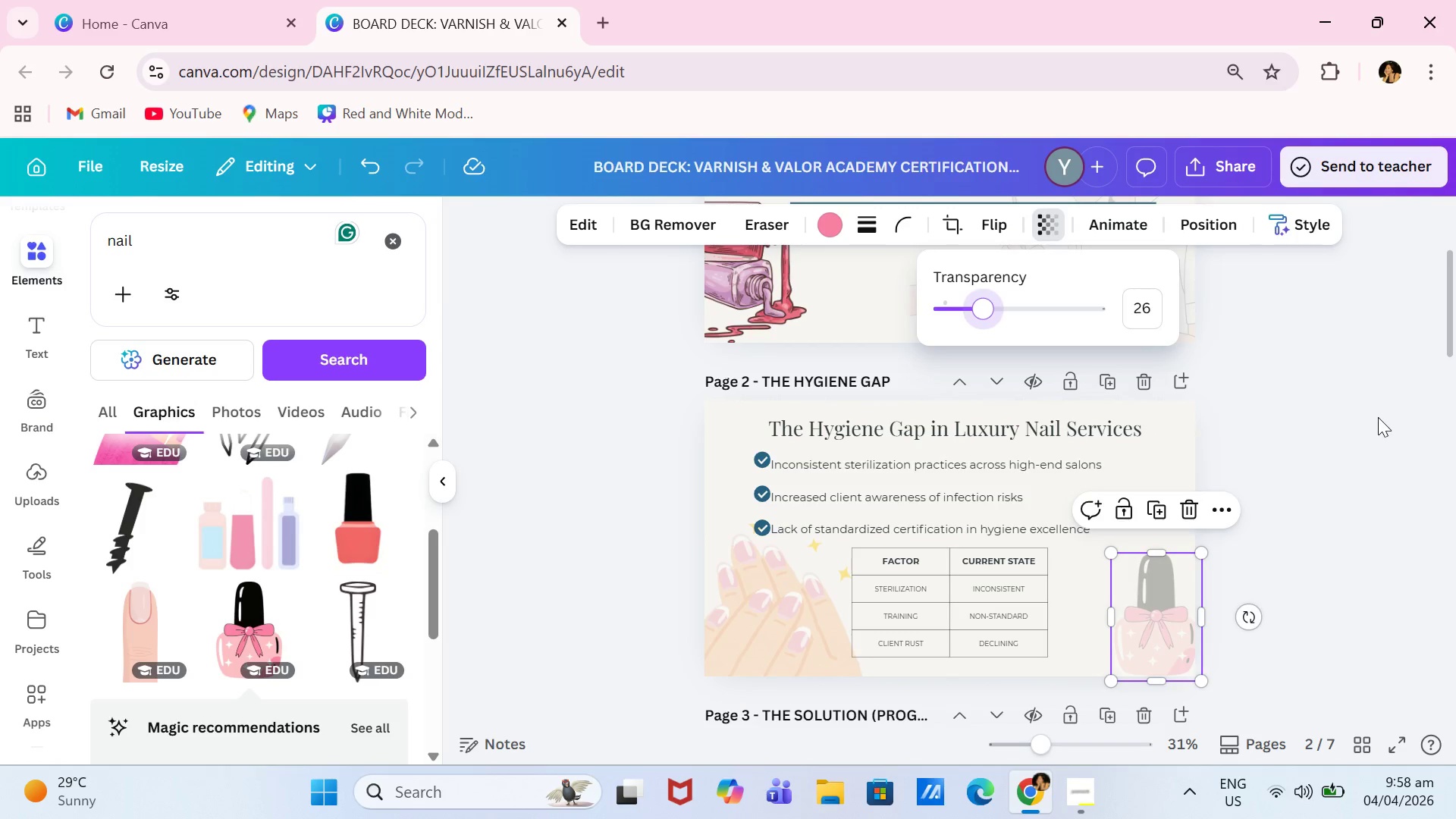 
left_click([1379, 418])
 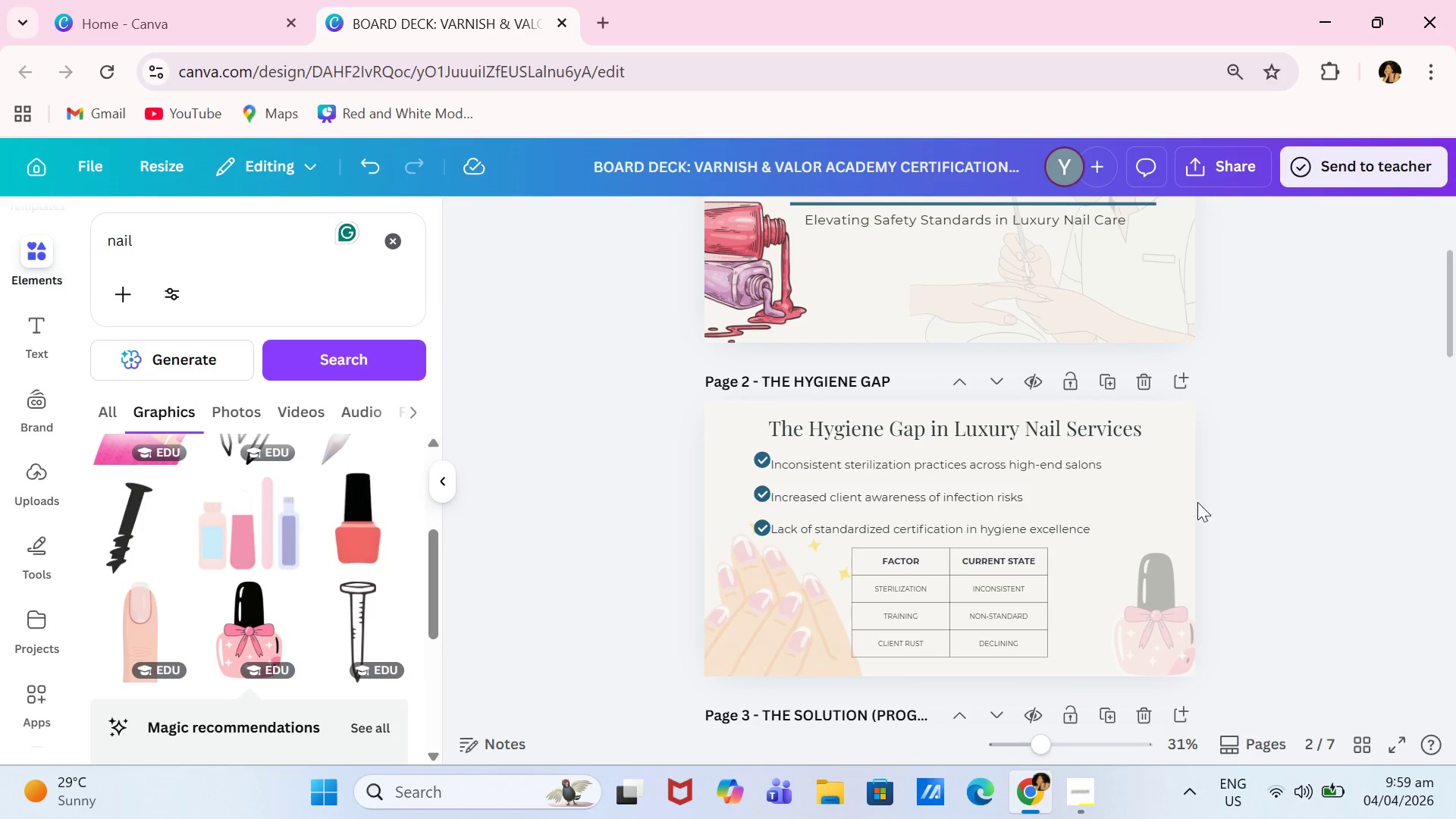 
left_click_drag(start_coordinate=[839, 575], to_coordinate=[830, 582])
 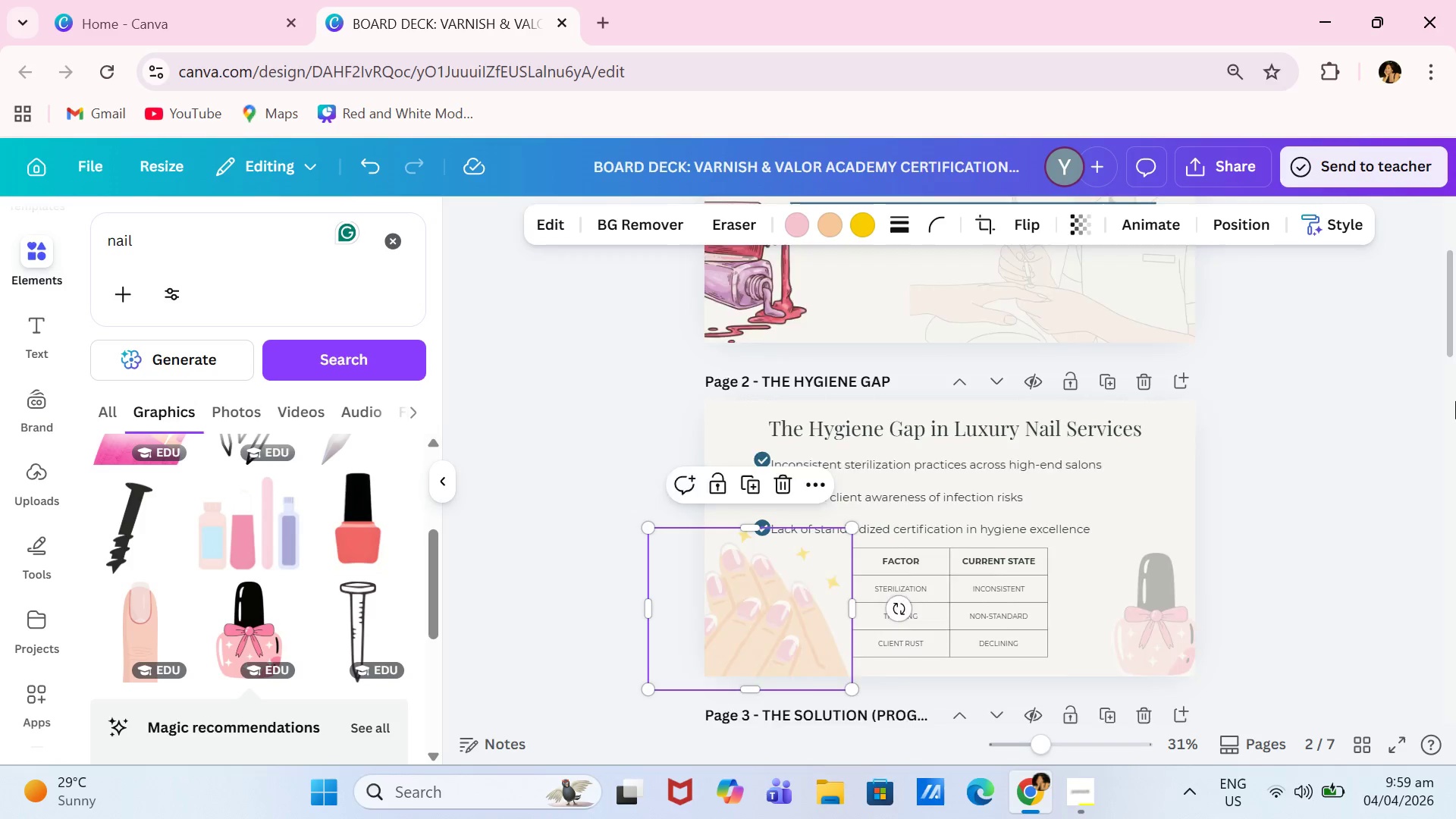 
left_click([1455, 401])
 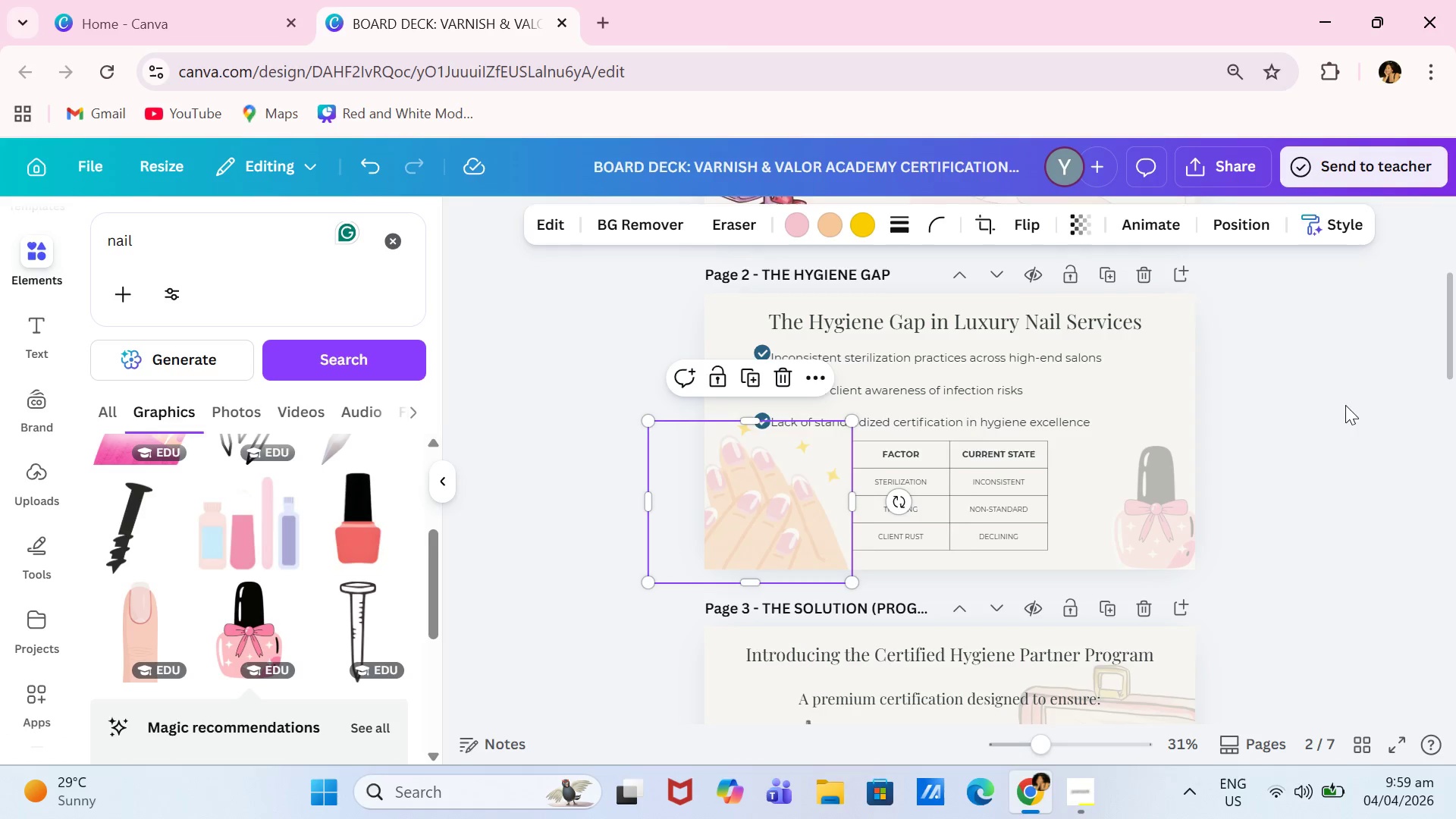 
scroll: coordinate [1339, 405], scroll_direction: down, amount: 3.0
 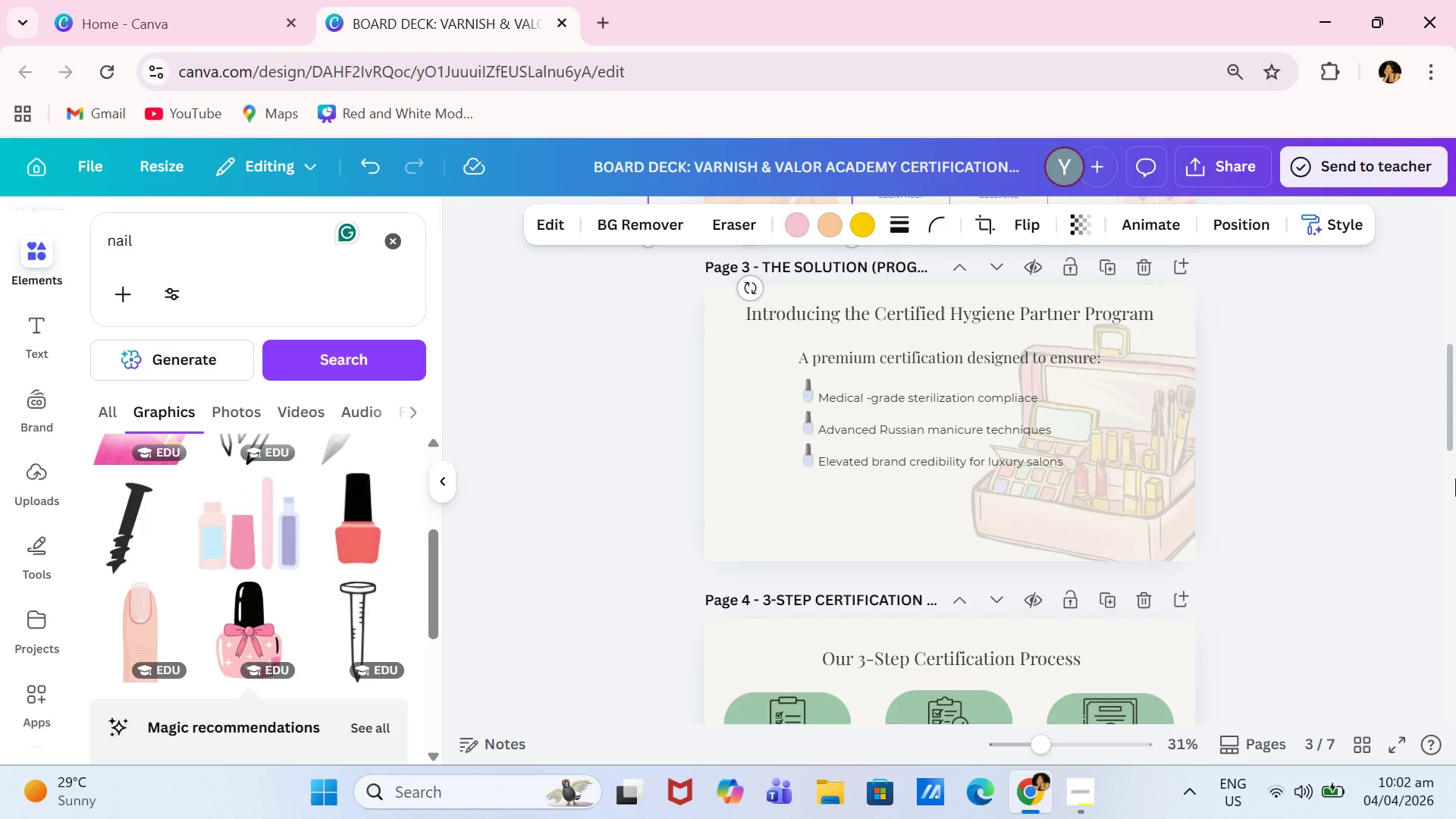 
wait(237.86)
 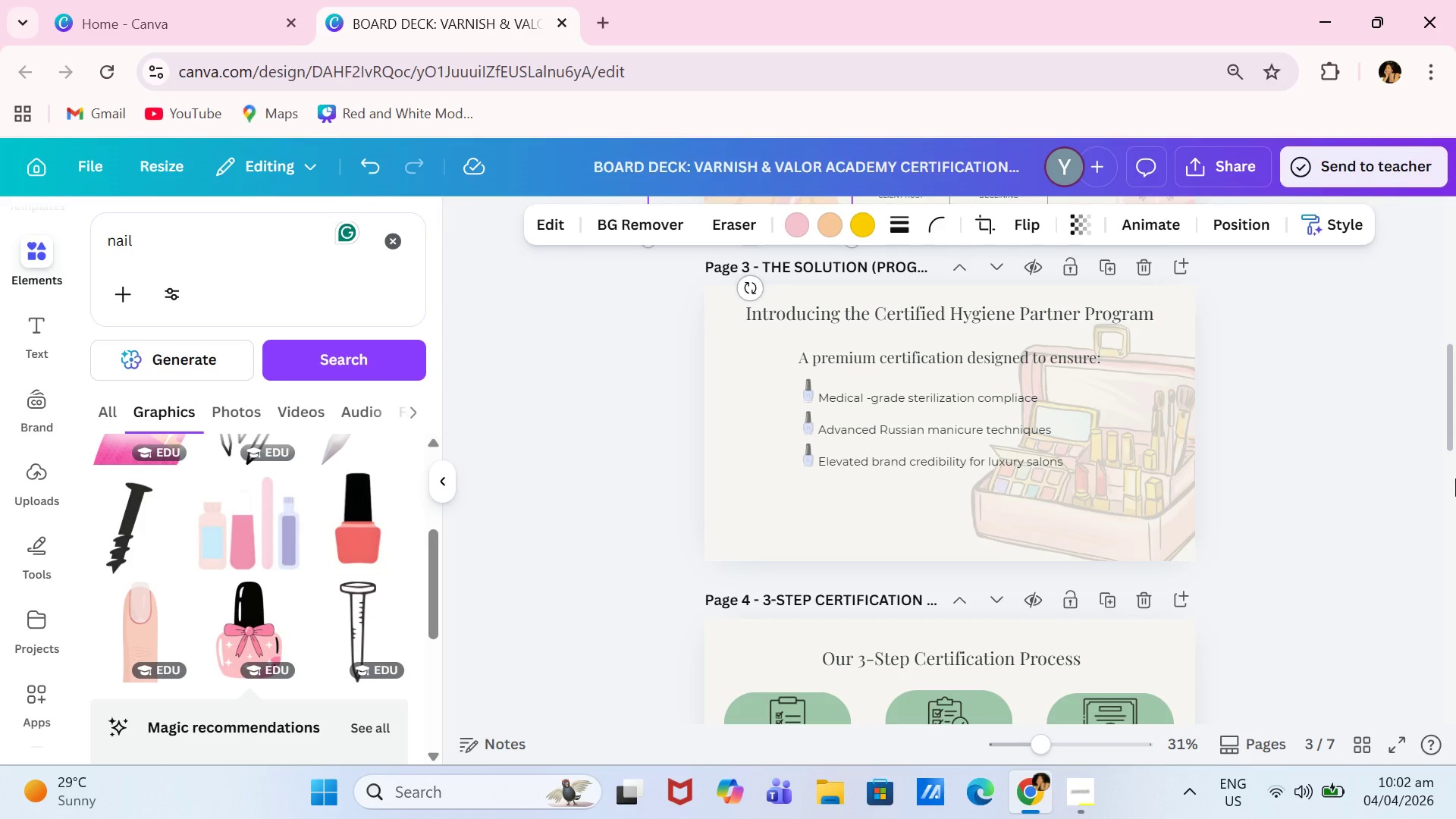 
left_click_drag(start_coordinate=[1072, 310], to_coordinate=[943, 438])
 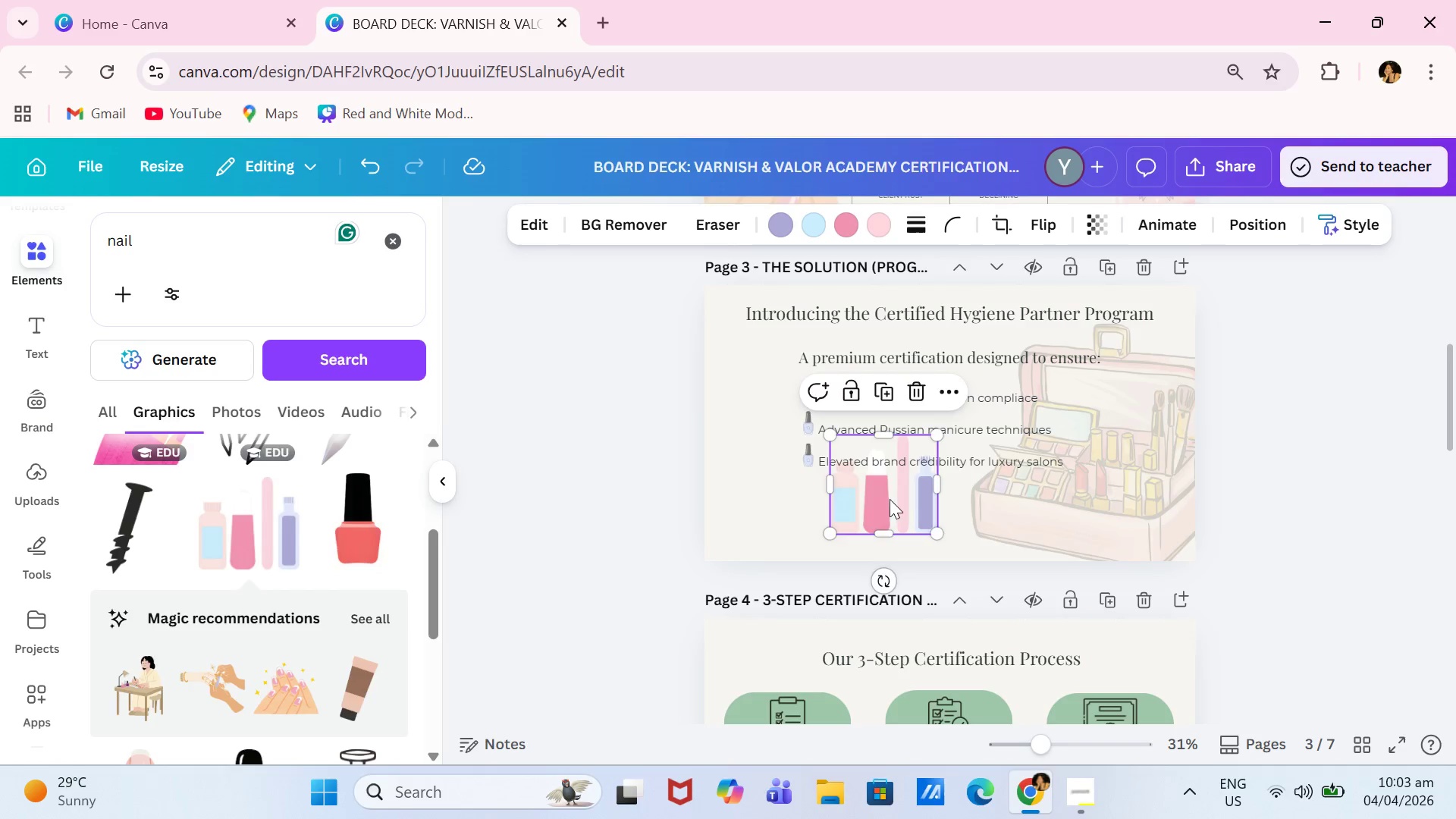 
left_click_drag(start_coordinate=[890, 499], to_coordinate=[755, 521])
 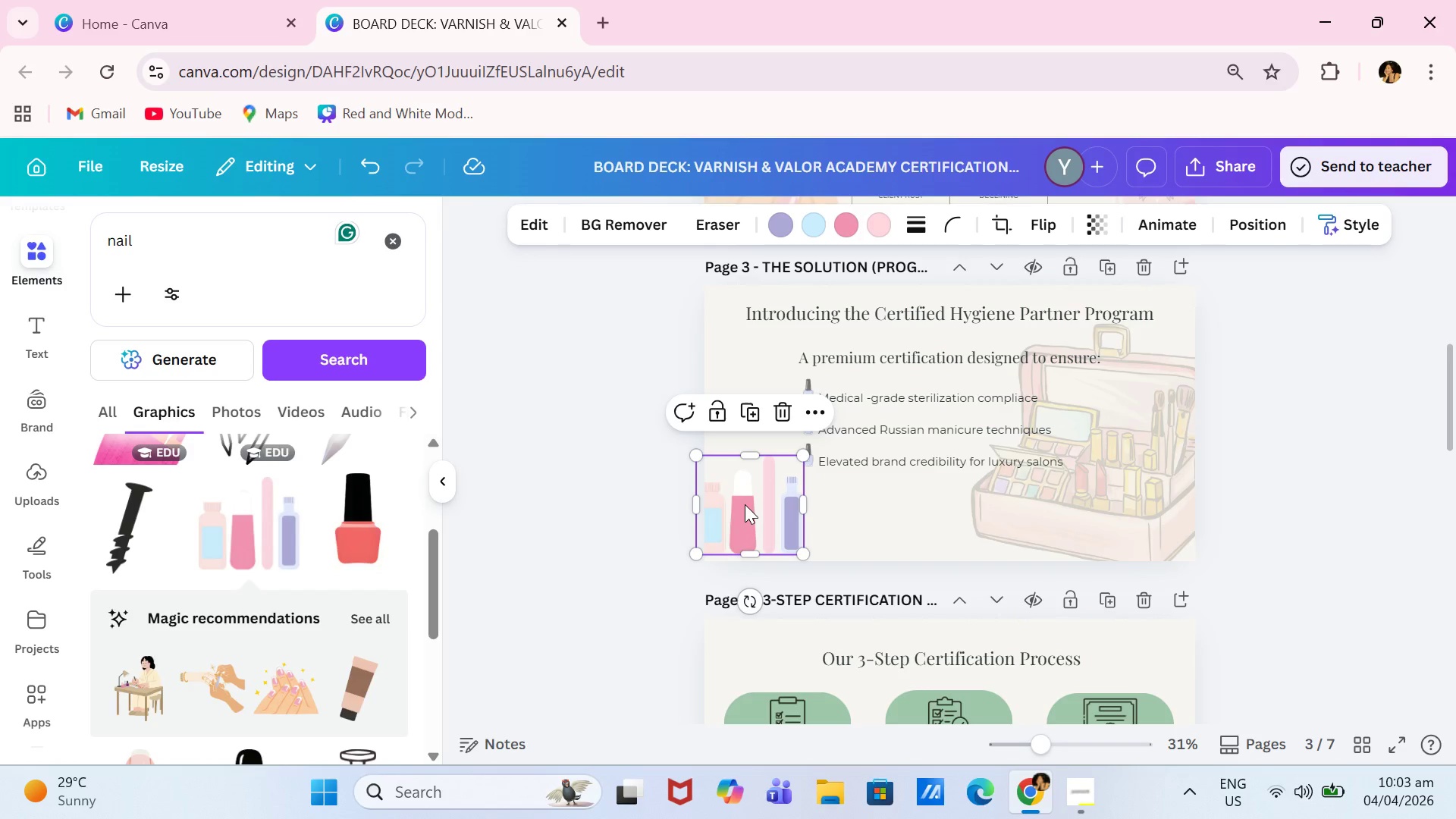 
key(Backslash)
 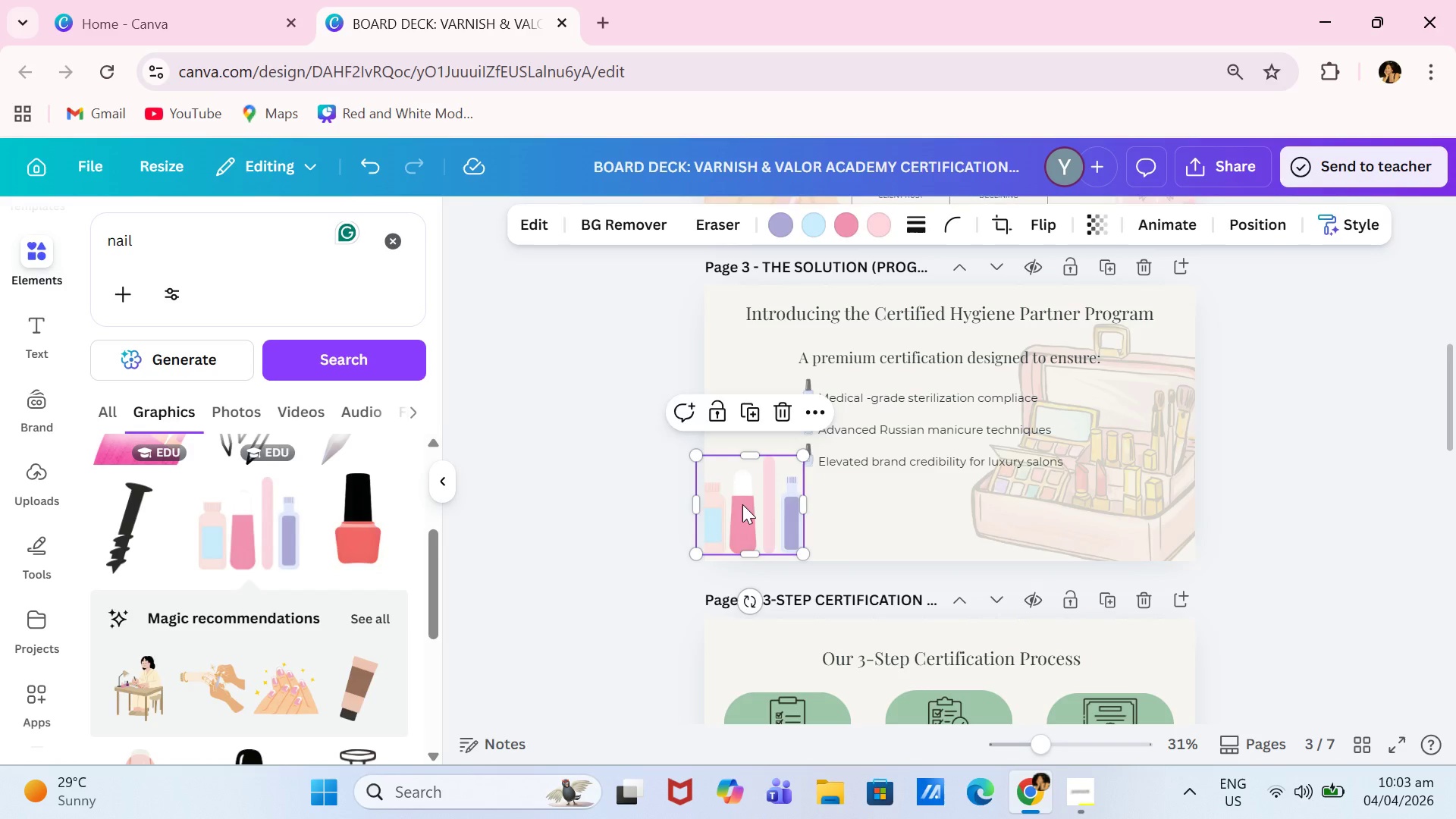 
key(Backspace)
 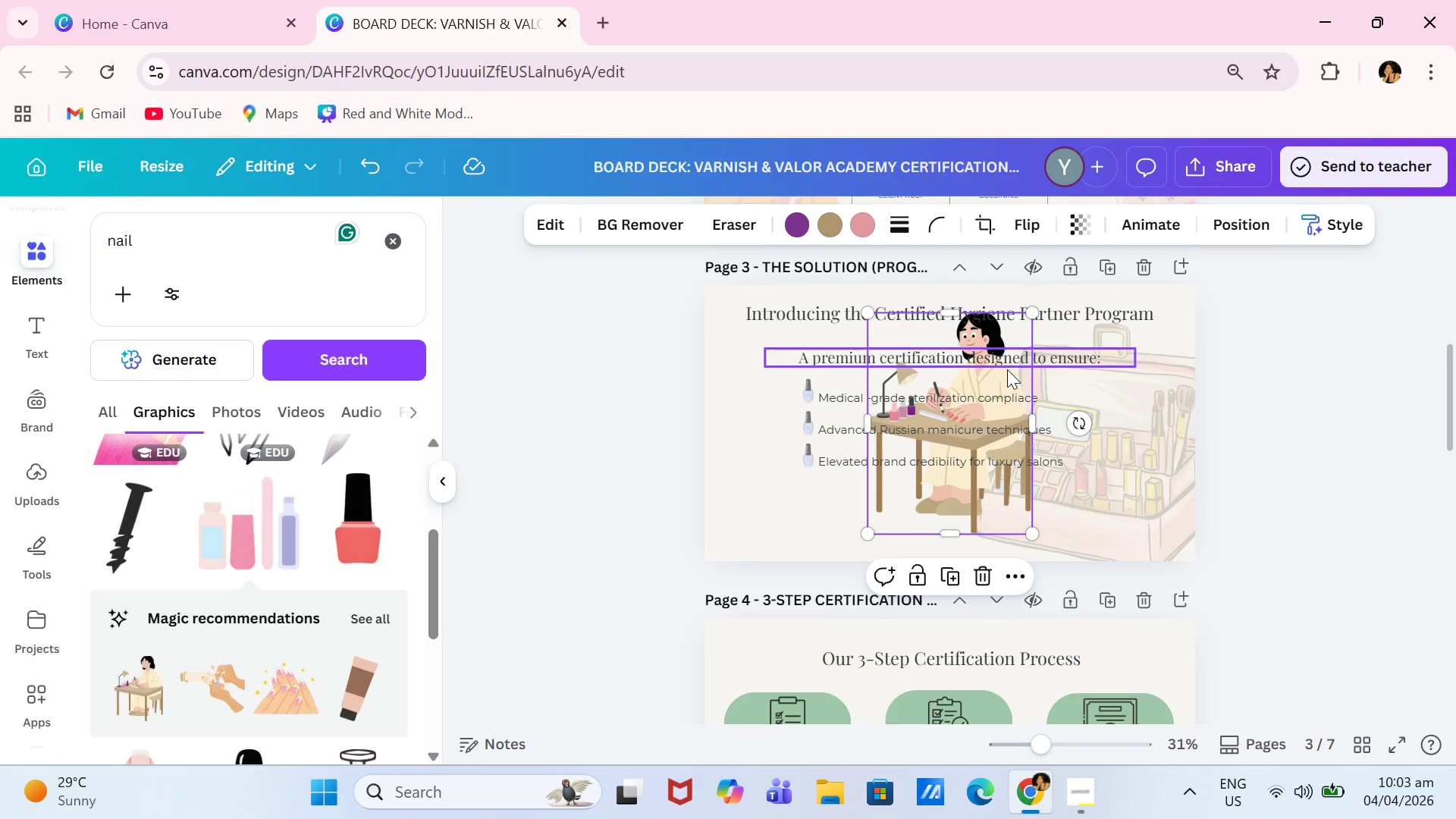 
left_click_drag(start_coordinate=[1013, 336], to_coordinate=[822, 360])
 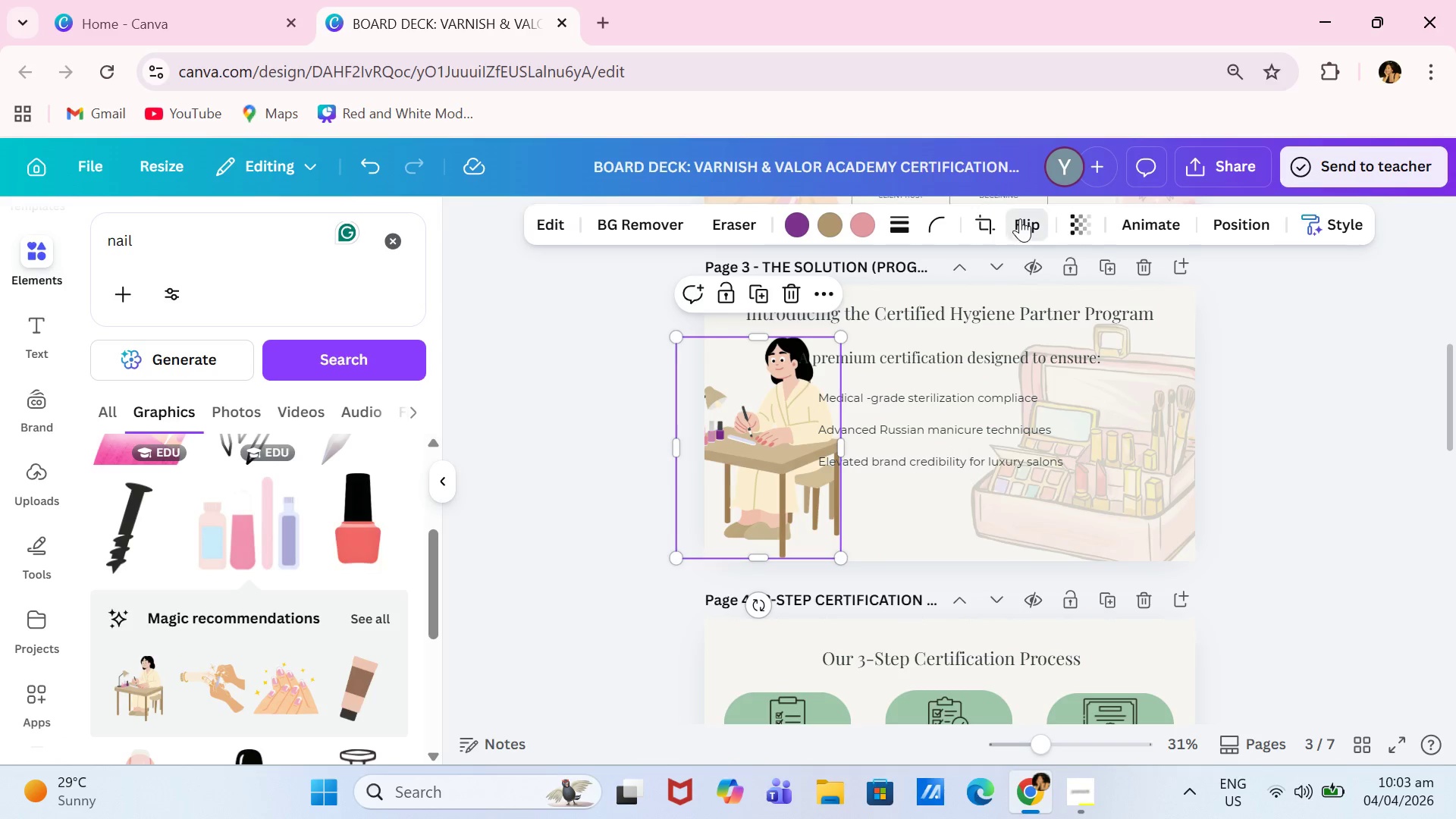 
double_click([994, 276])
 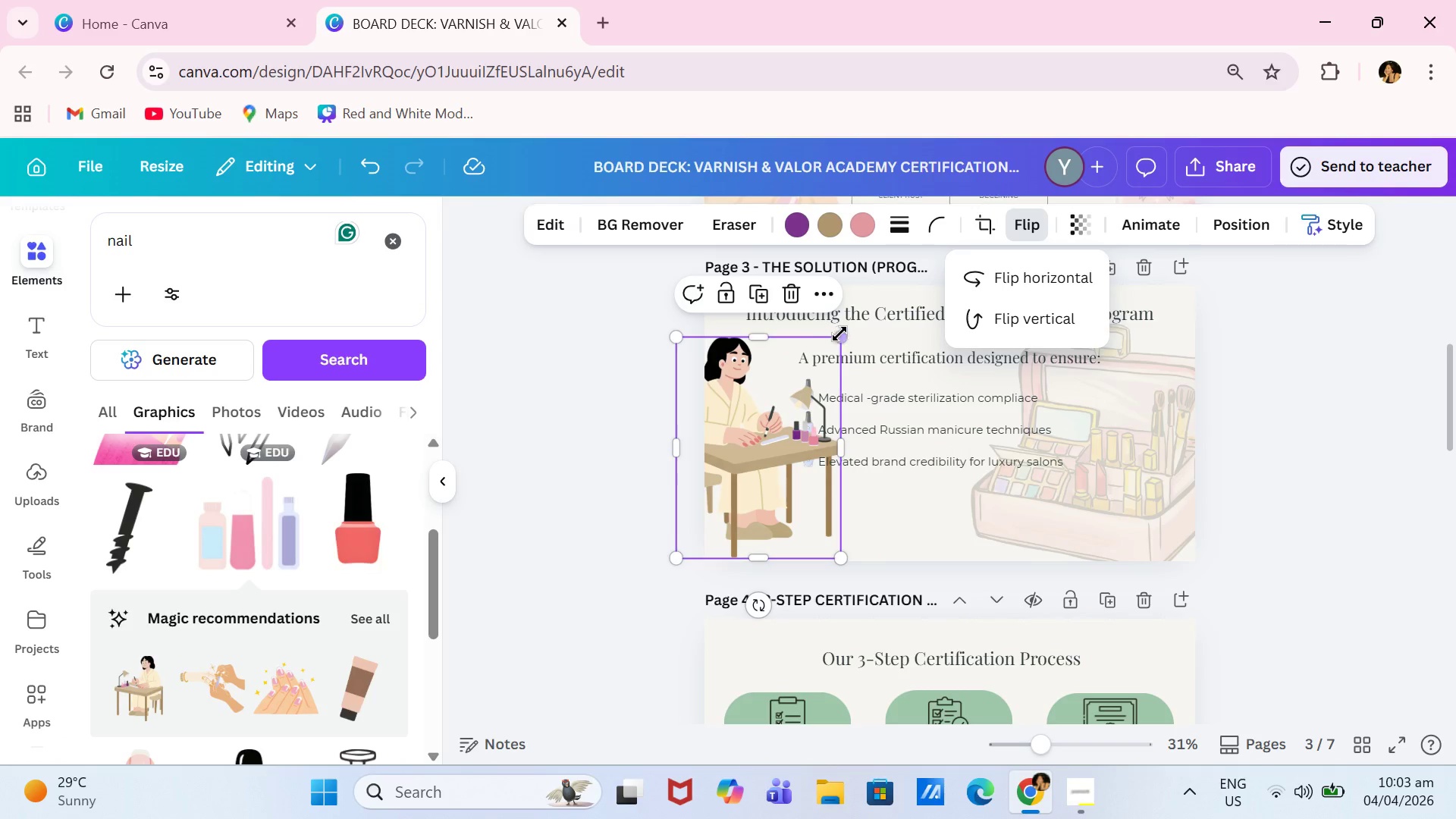 
left_click_drag(start_coordinate=[846, 332], to_coordinate=[794, 394])
 